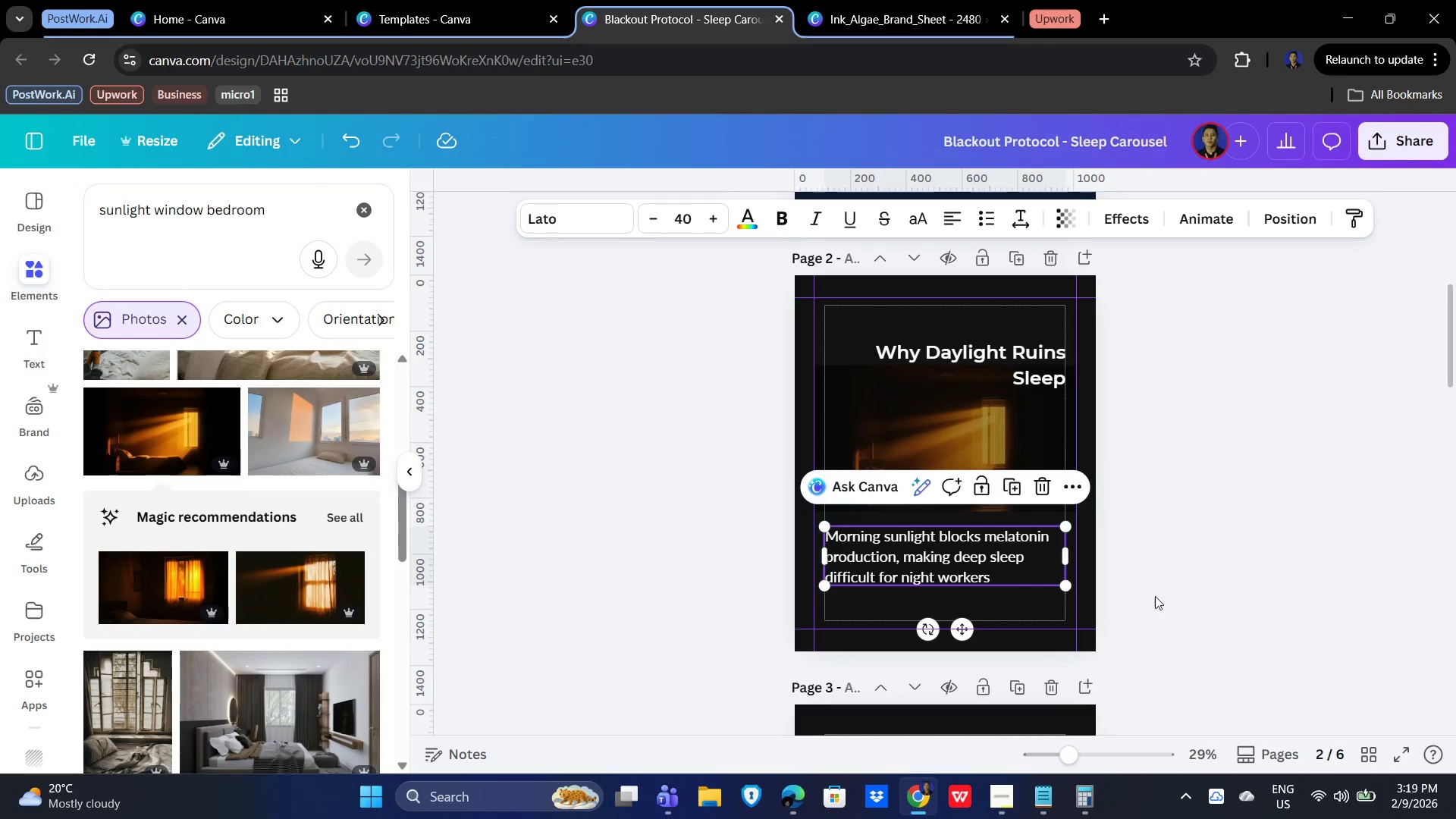 
left_click([1235, 525])
 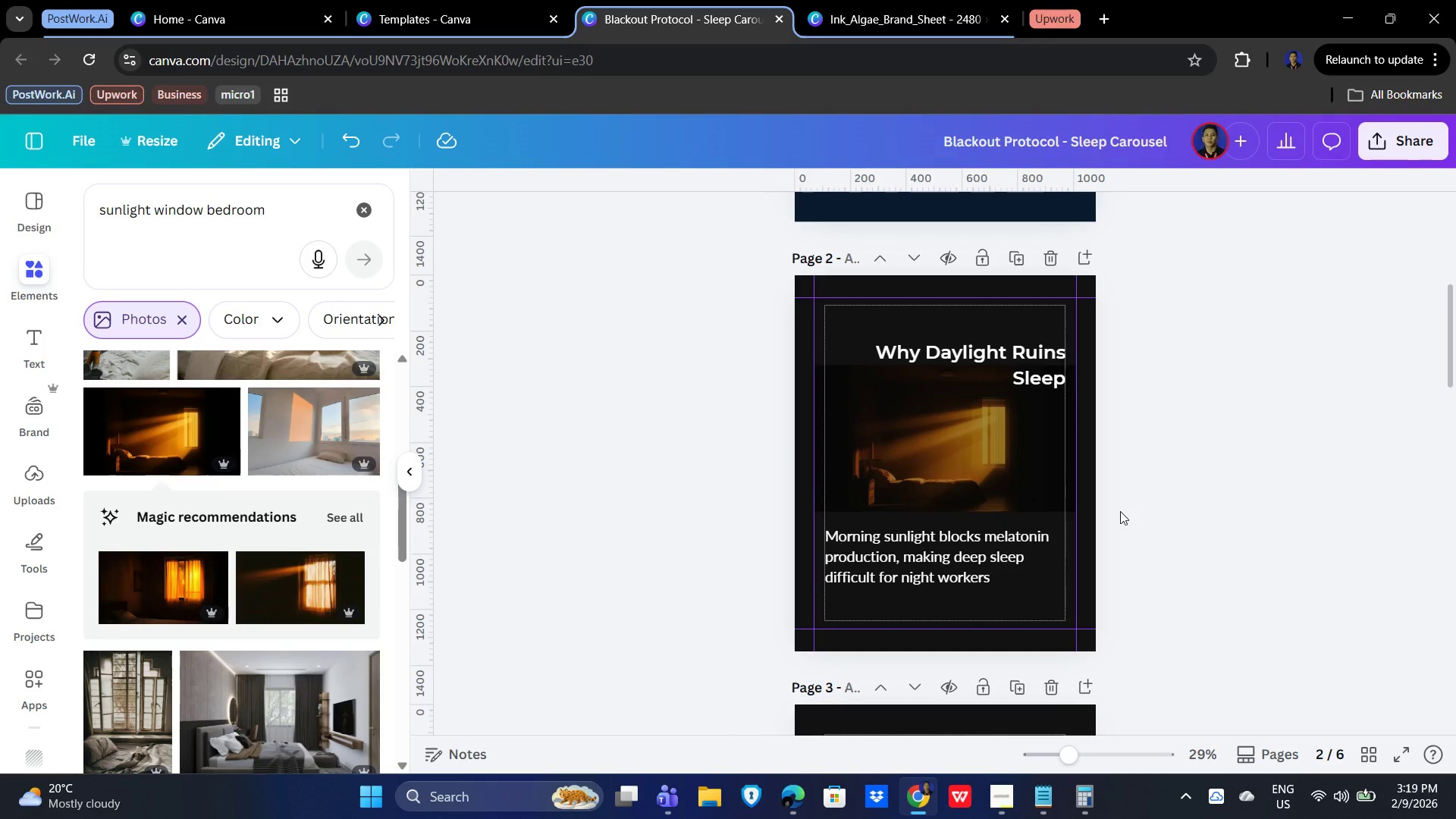 
scroll: coordinate [1177, 460], scroll_direction: down, amount: 8.0
 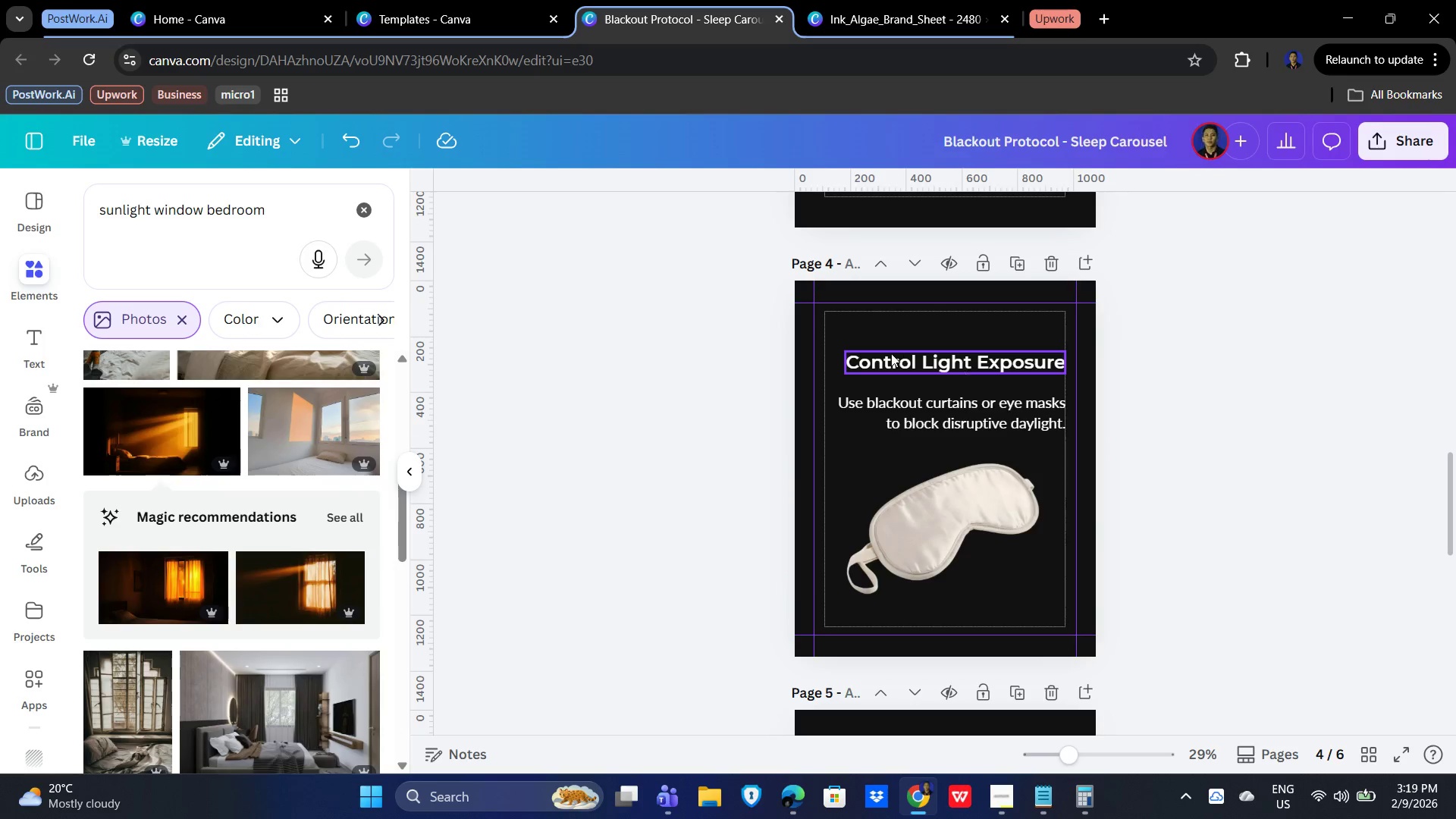 
double_click([1192, 380])
 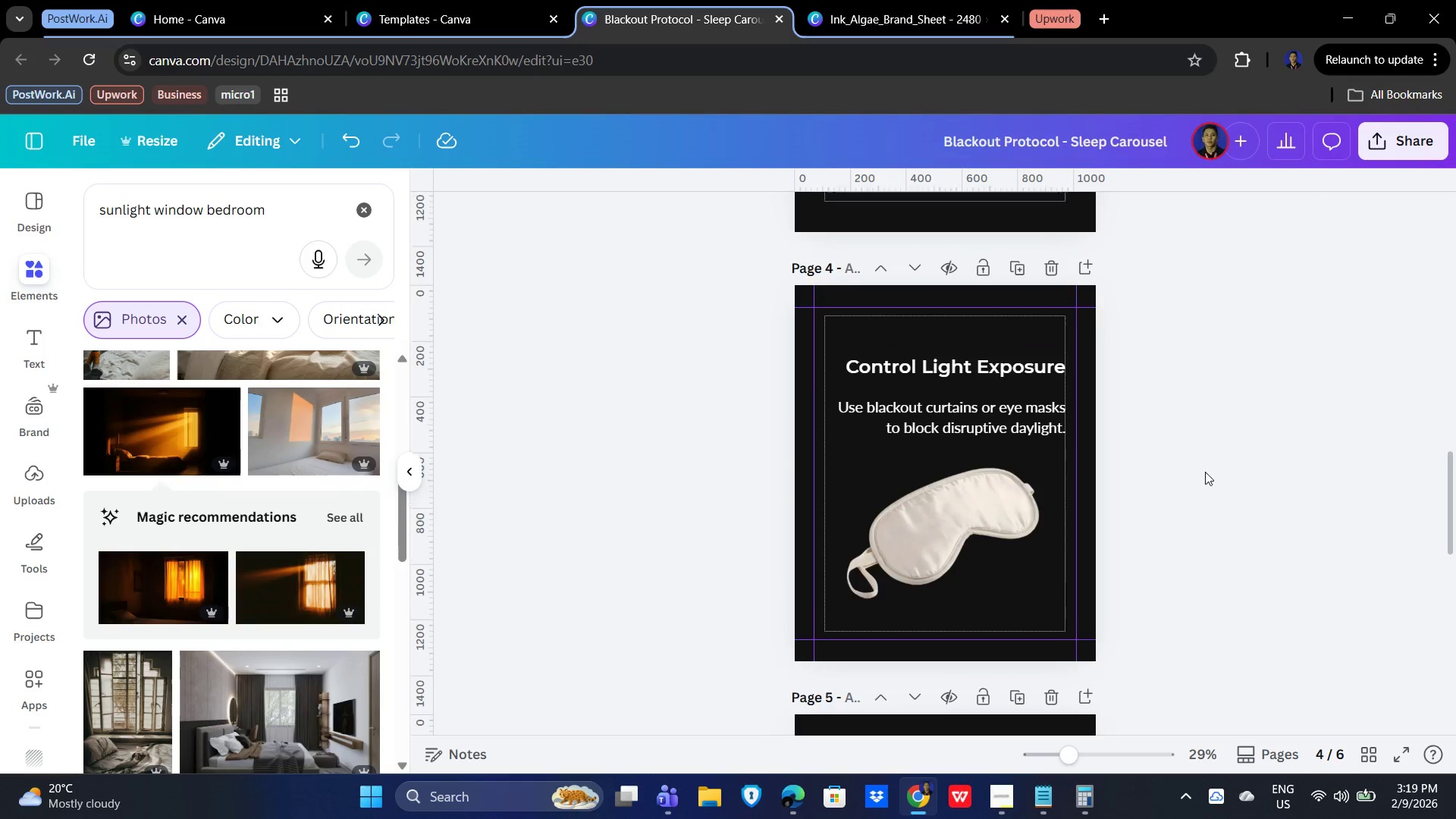 
scroll: coordinate [1205, 472], scroll_direction: up, amount: 3.0
 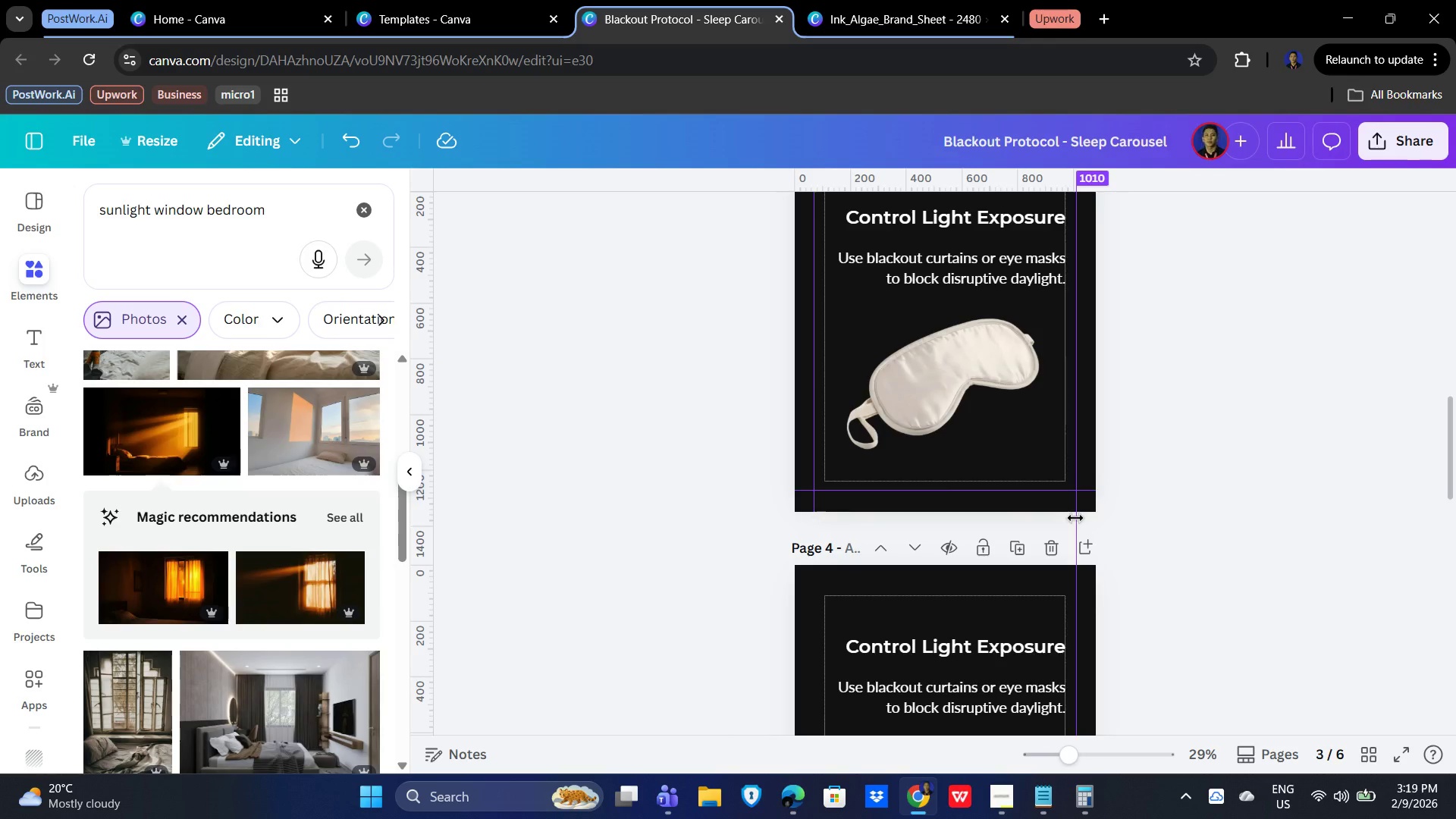 
wait(9.23)
 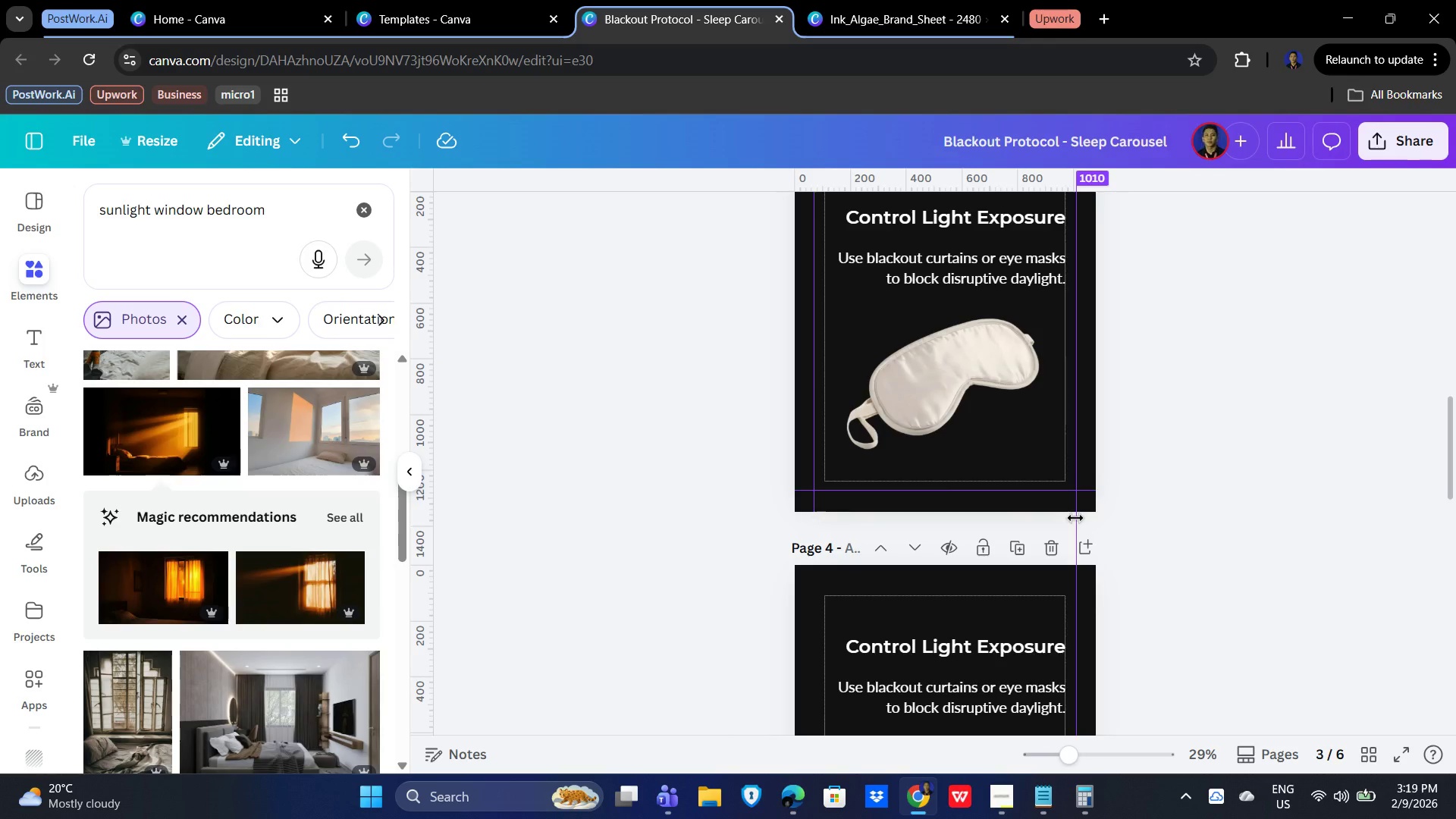 
scroll: coordinate [1165, 419], scroll_direction: up, amount: 6.0
 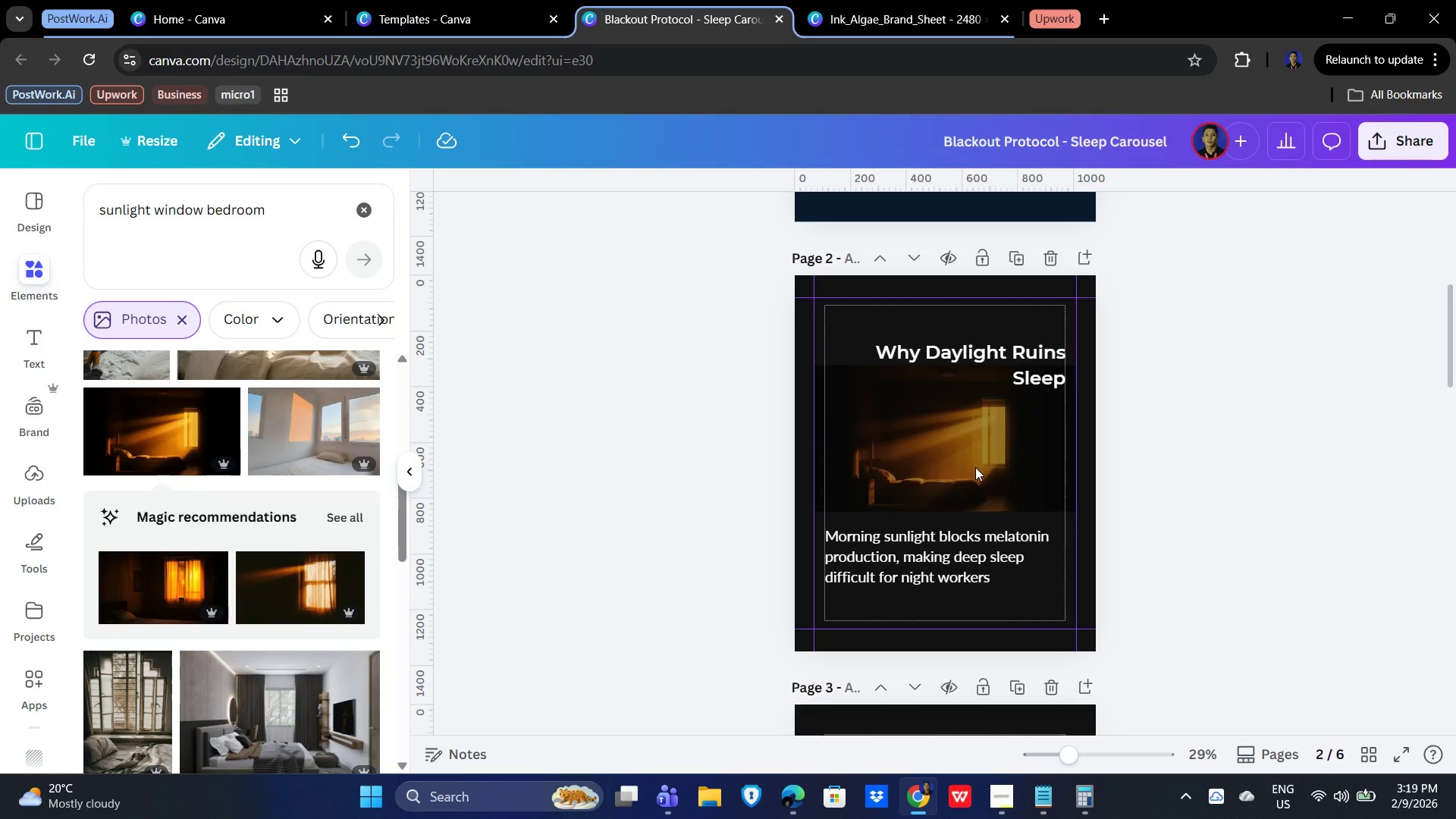 
scroll: coordinate [1259, 501], scroll_direction: down, amount: 5.0
 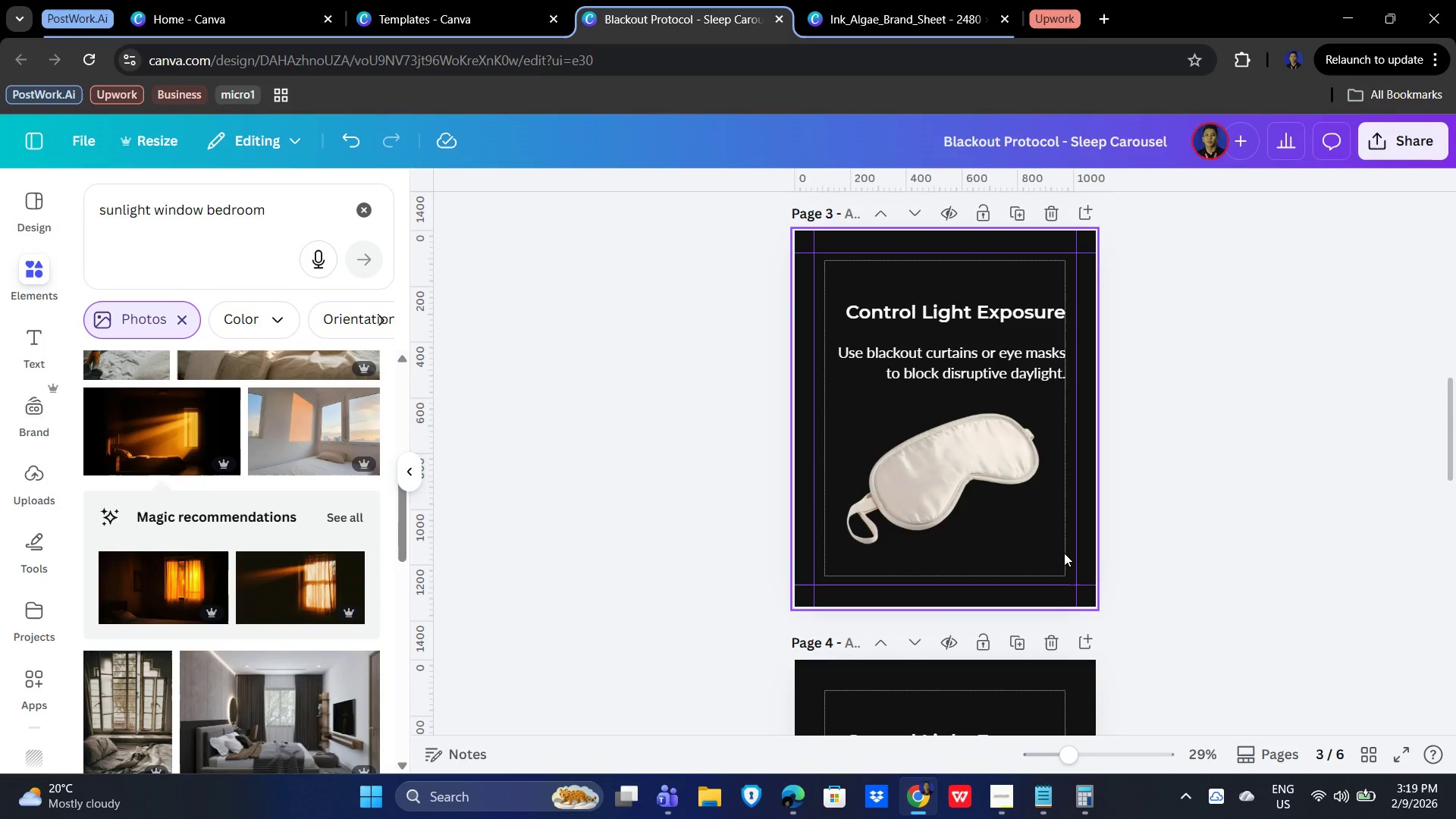 
left_click([1065, 554])
 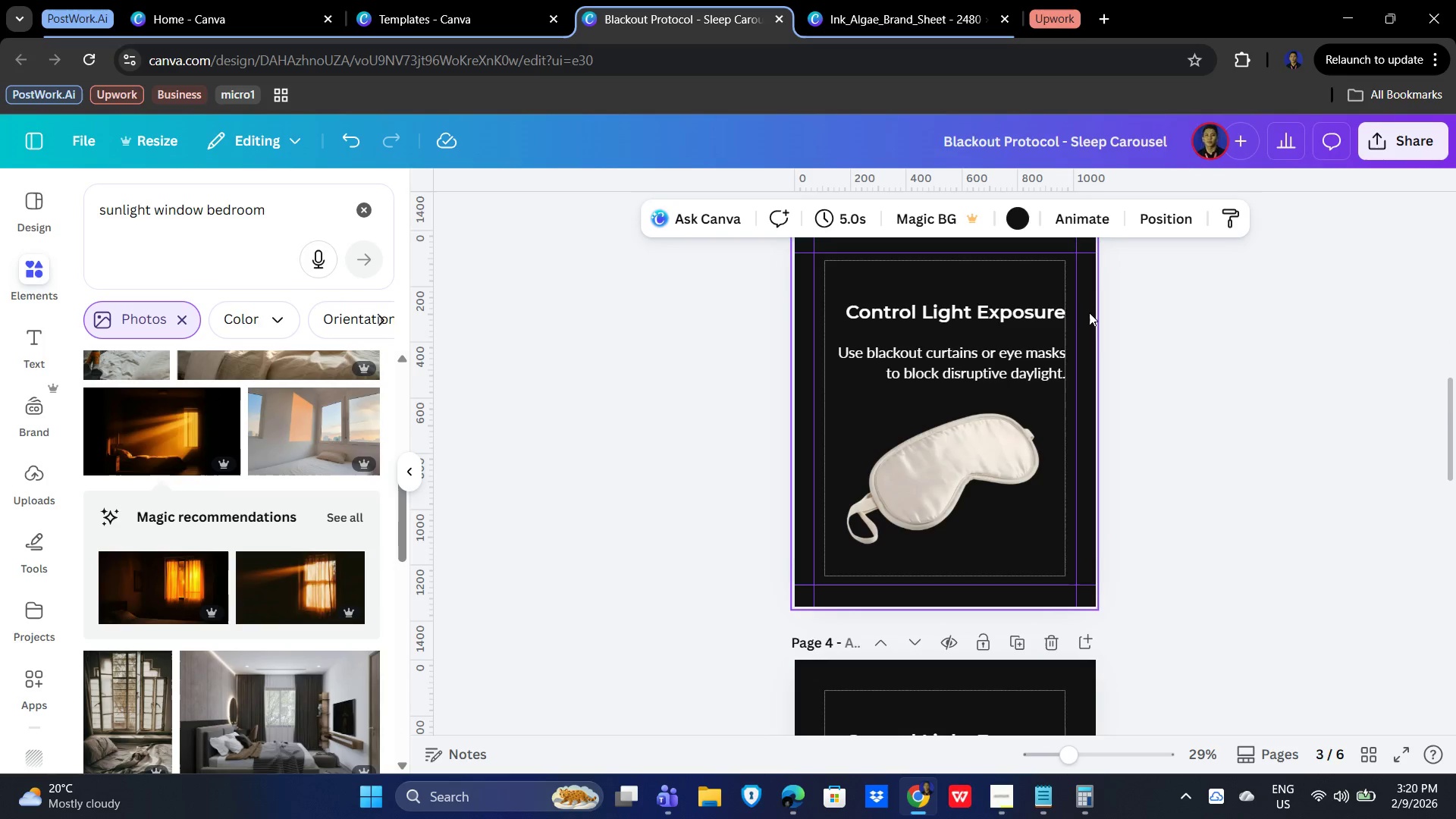 
wait(11.88)
 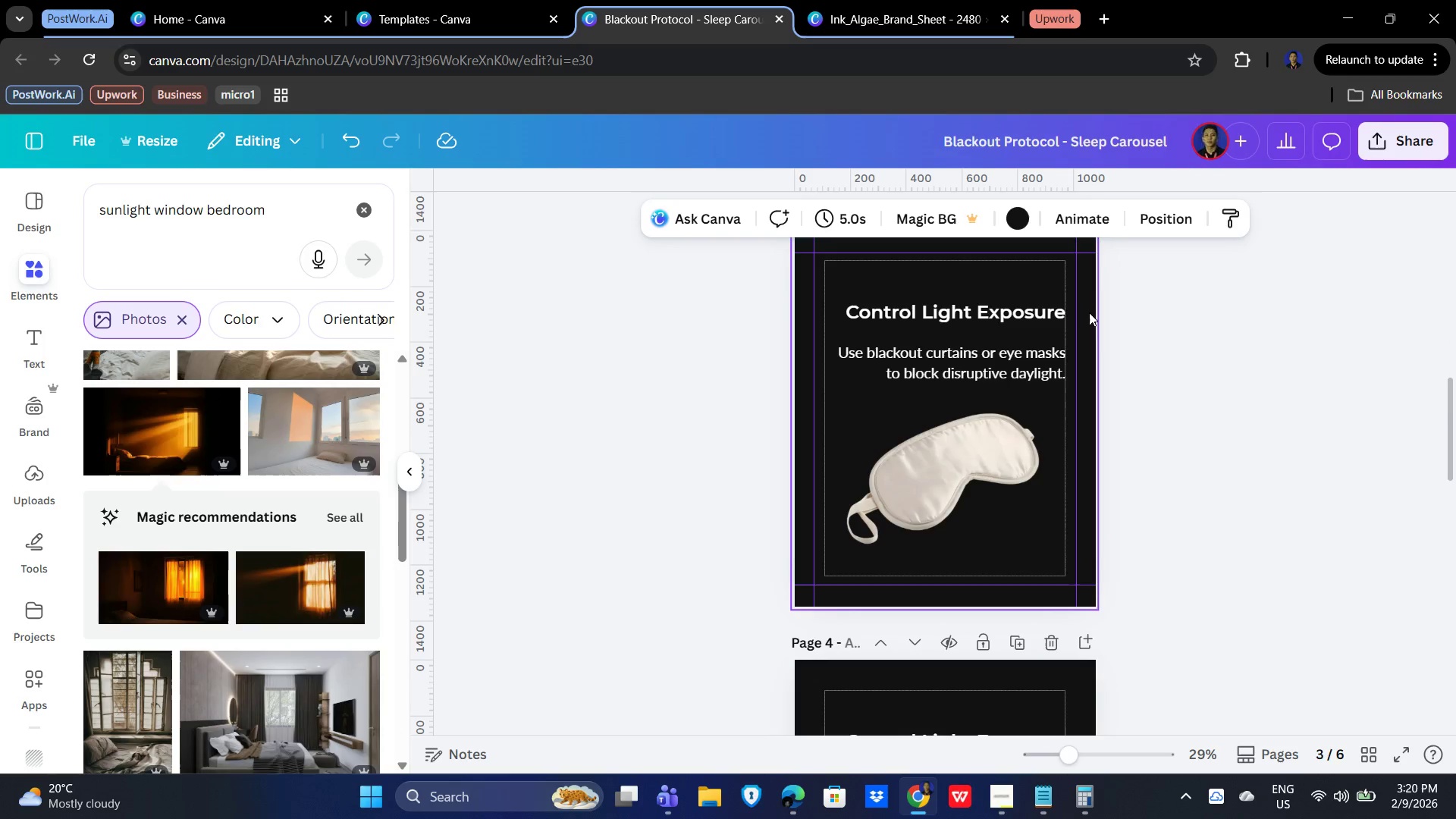 
left_click([1043, 535])
 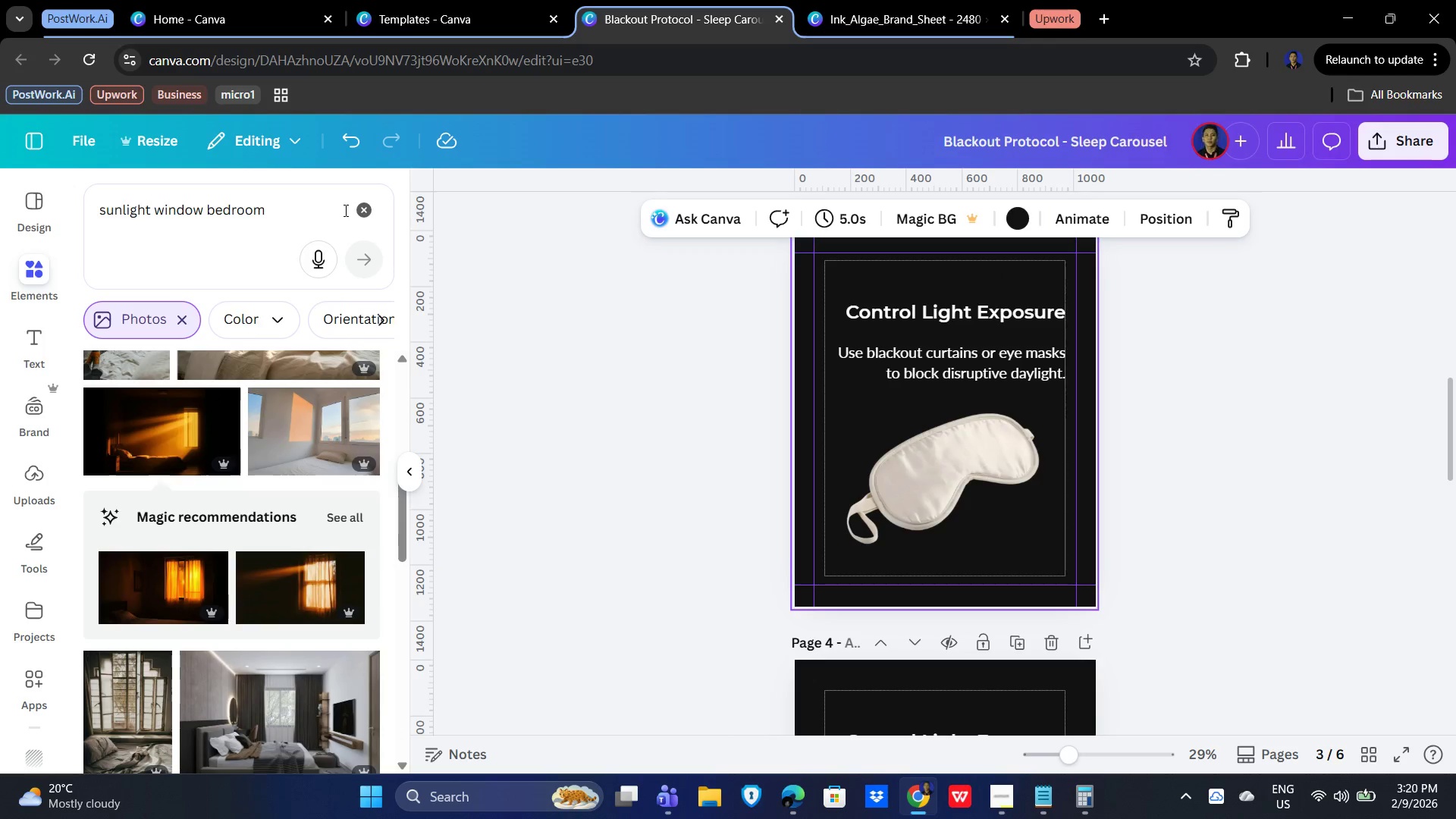 
left_click([367, 205])
 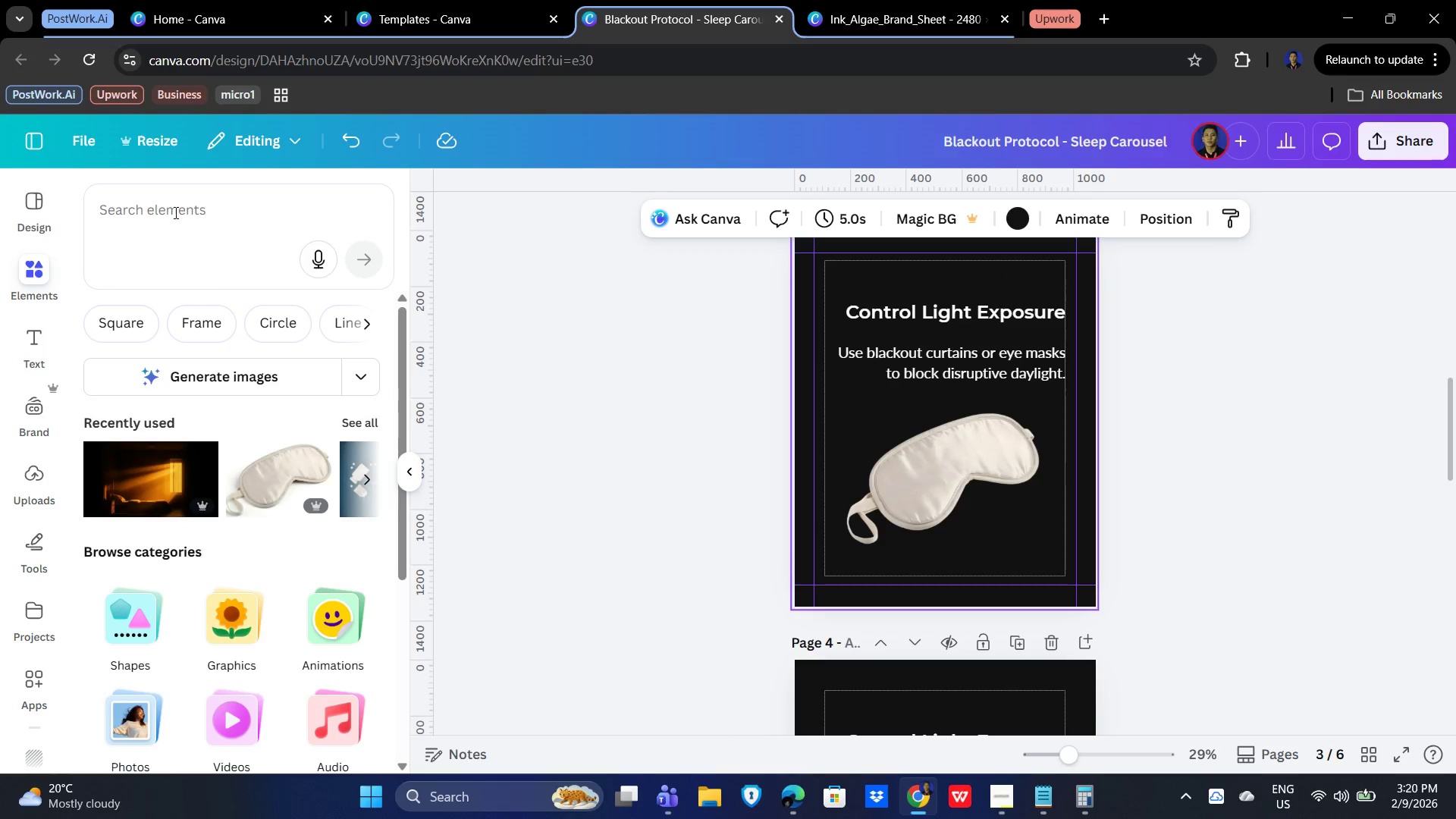 
left_click([173, 212])
 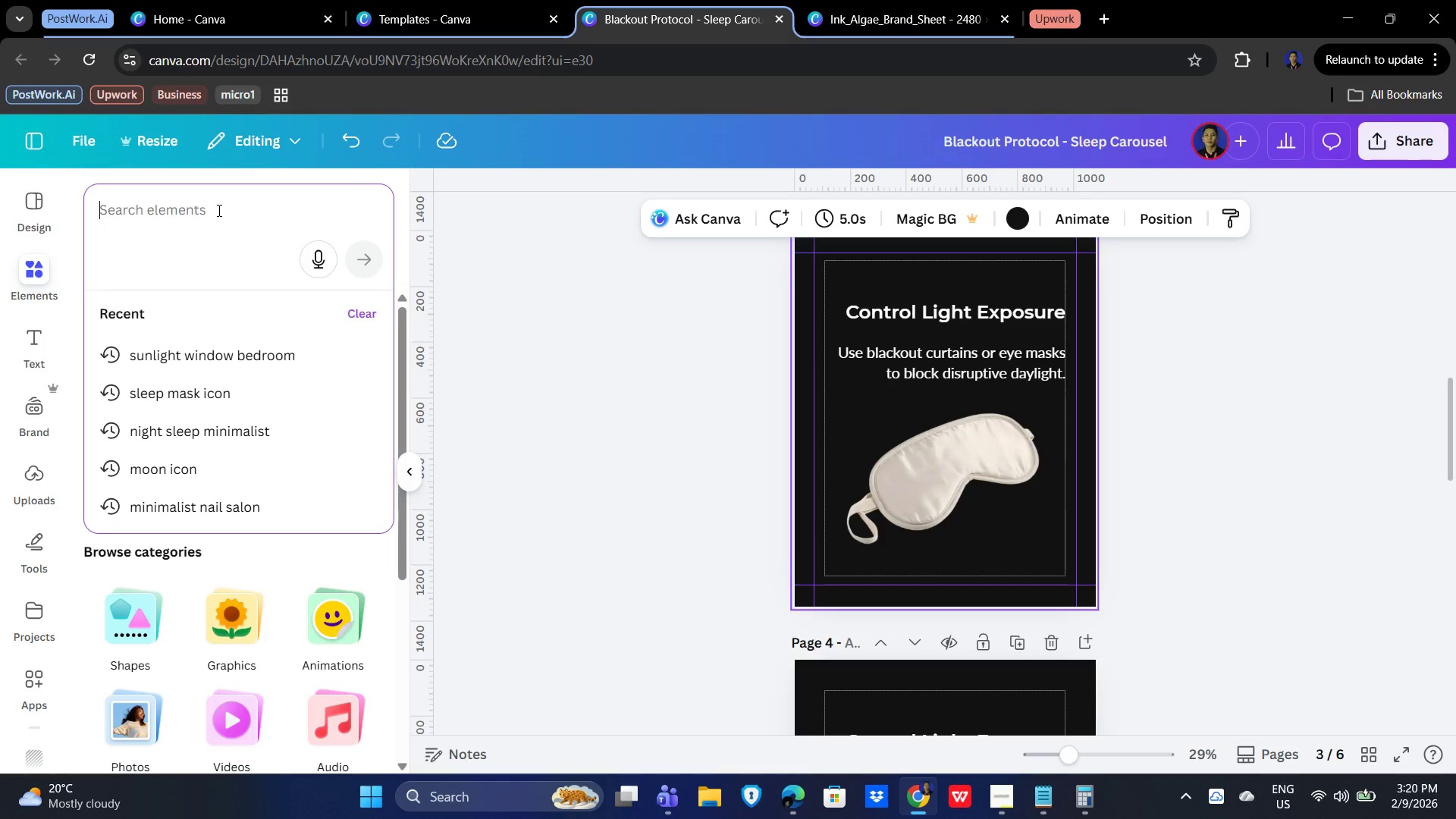 
type(line)
 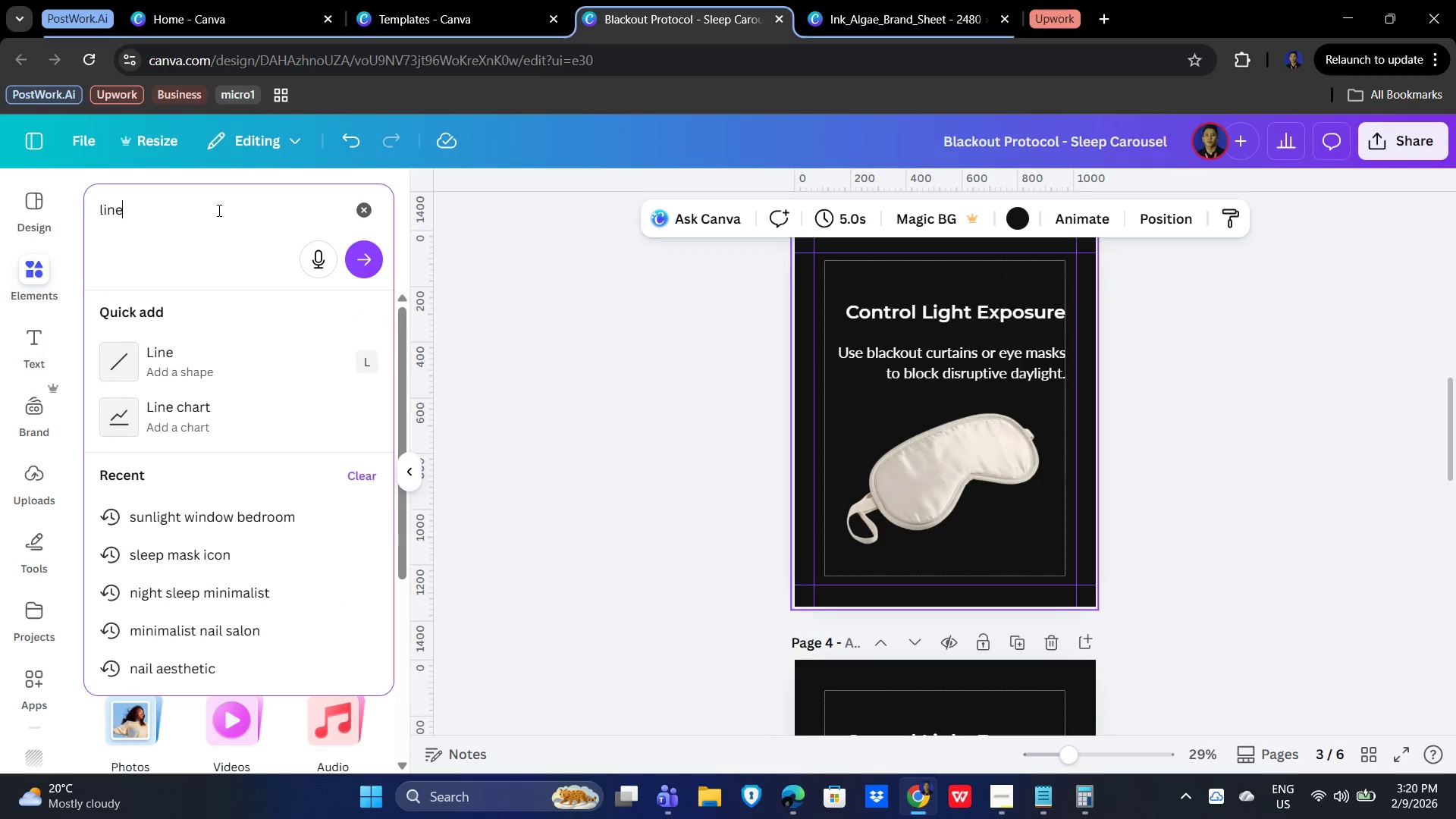 
key(Enter)
 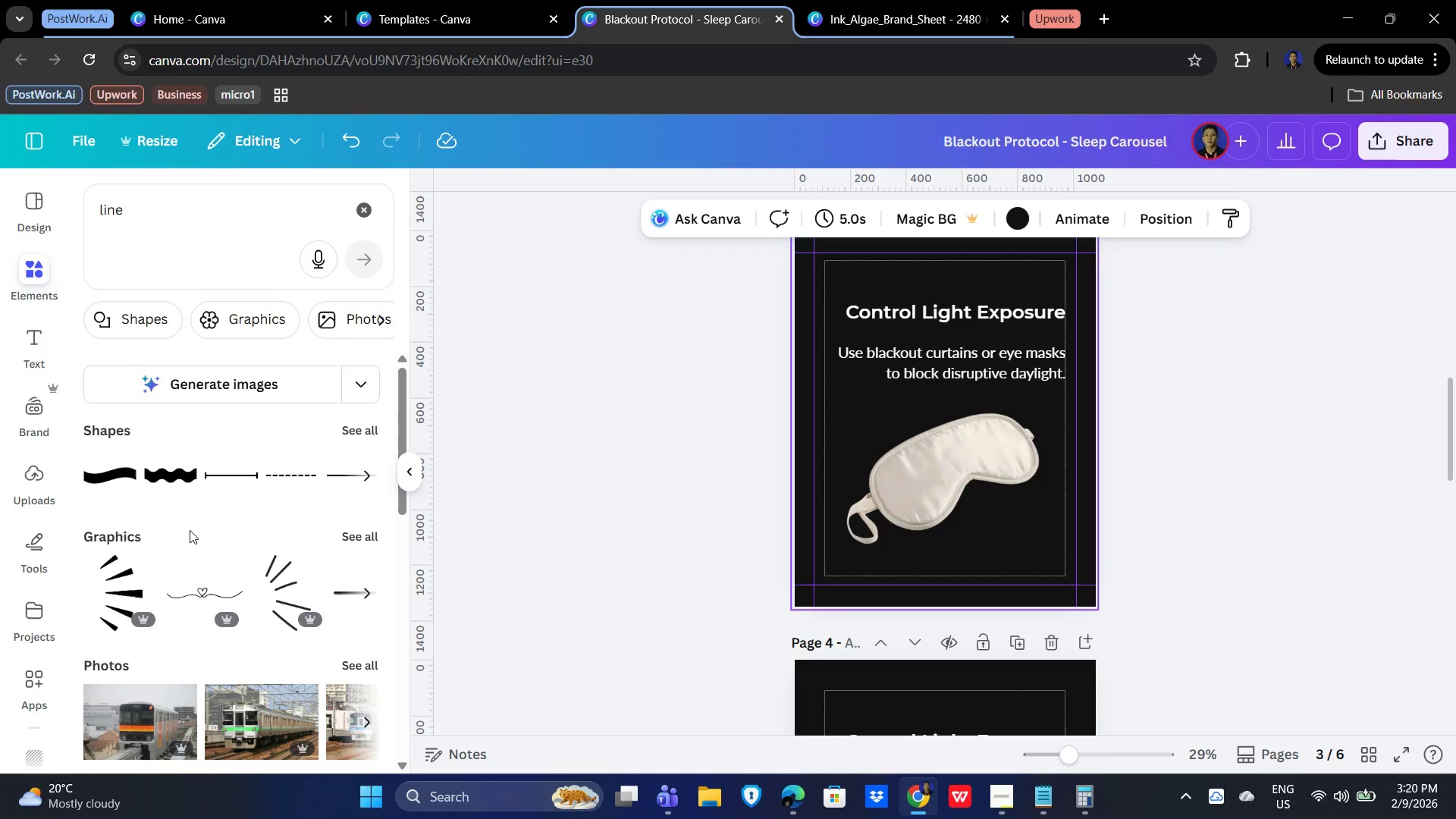 
scroll: coordinate [253, 529], scroll_direction: down, amount: 2.0
 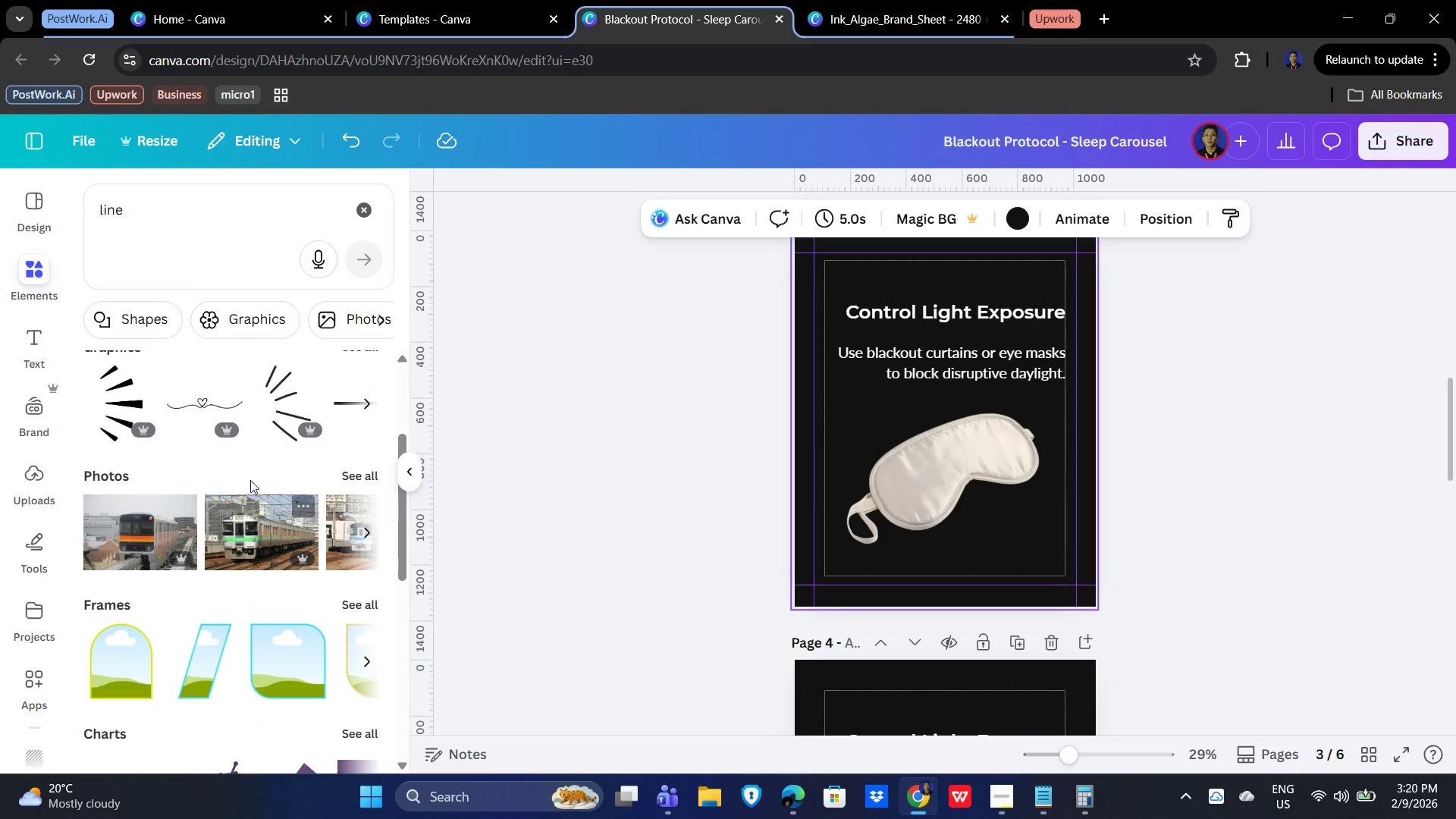 
scroll: coordinate [258, 490], scroll_direction: up, amount: 2.0
 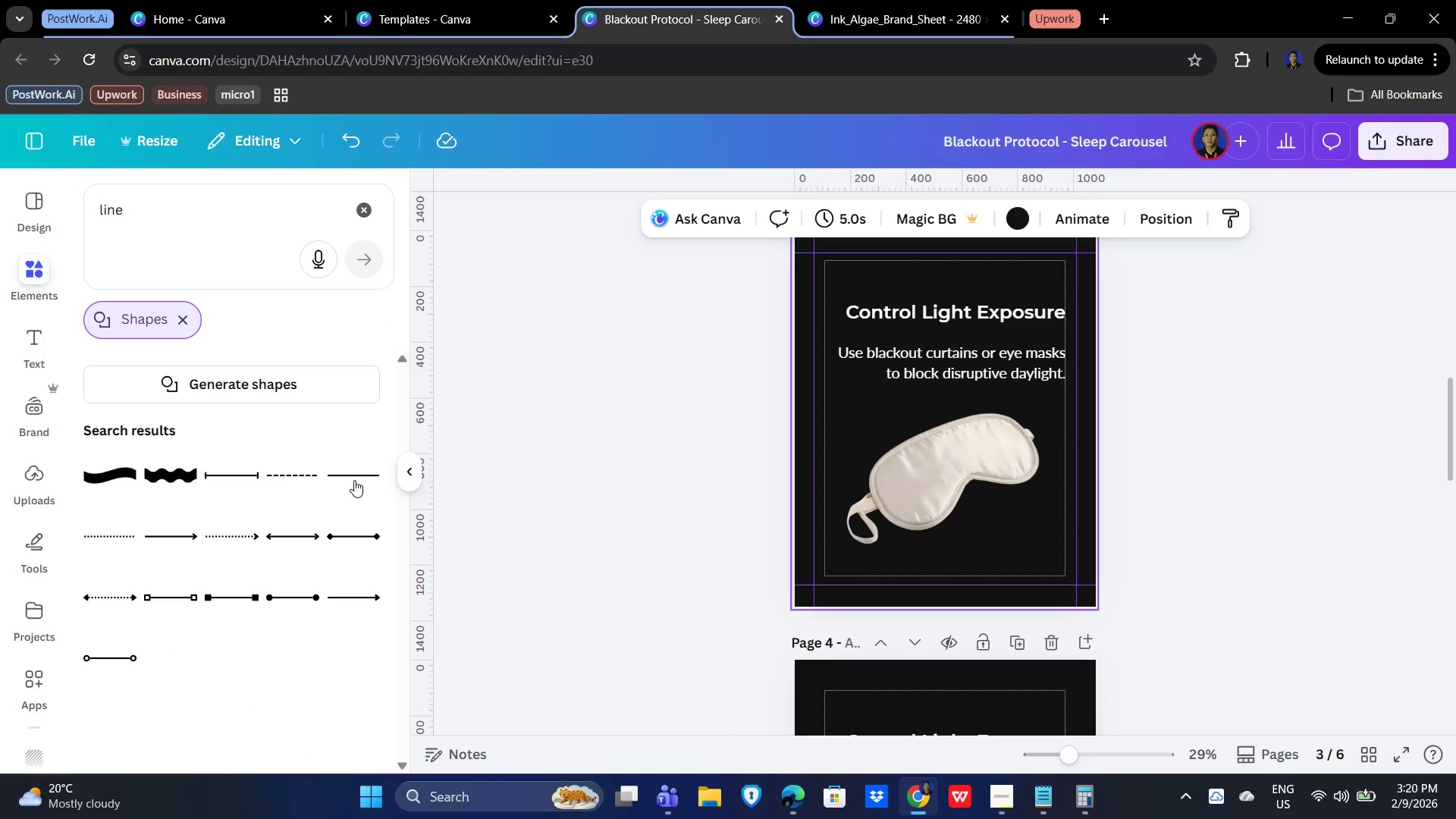 
left_click([358, 472])
 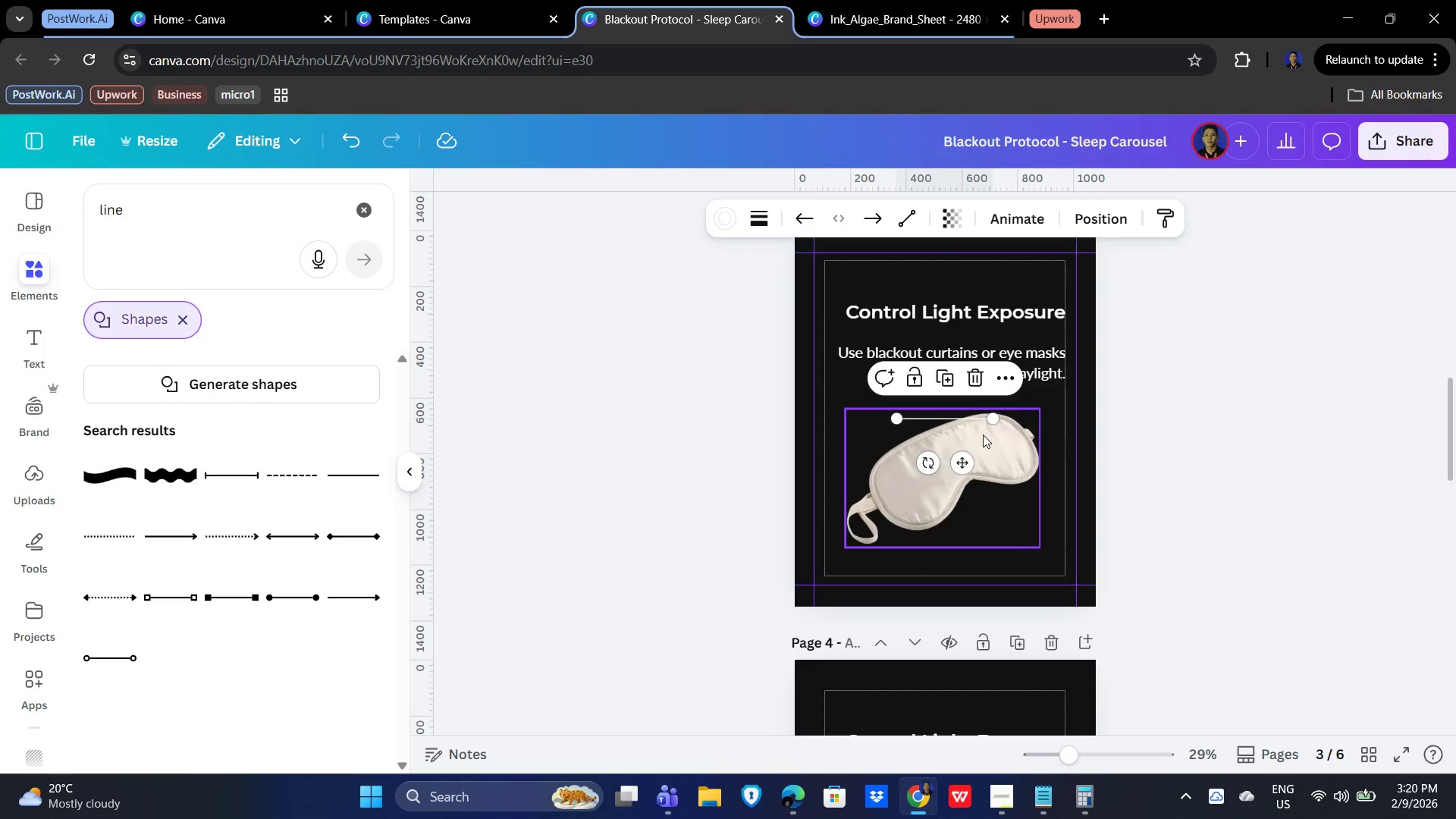 
left_click_drag(start_coordinate=[961, 470], to_coordinate=[1012, 597])
 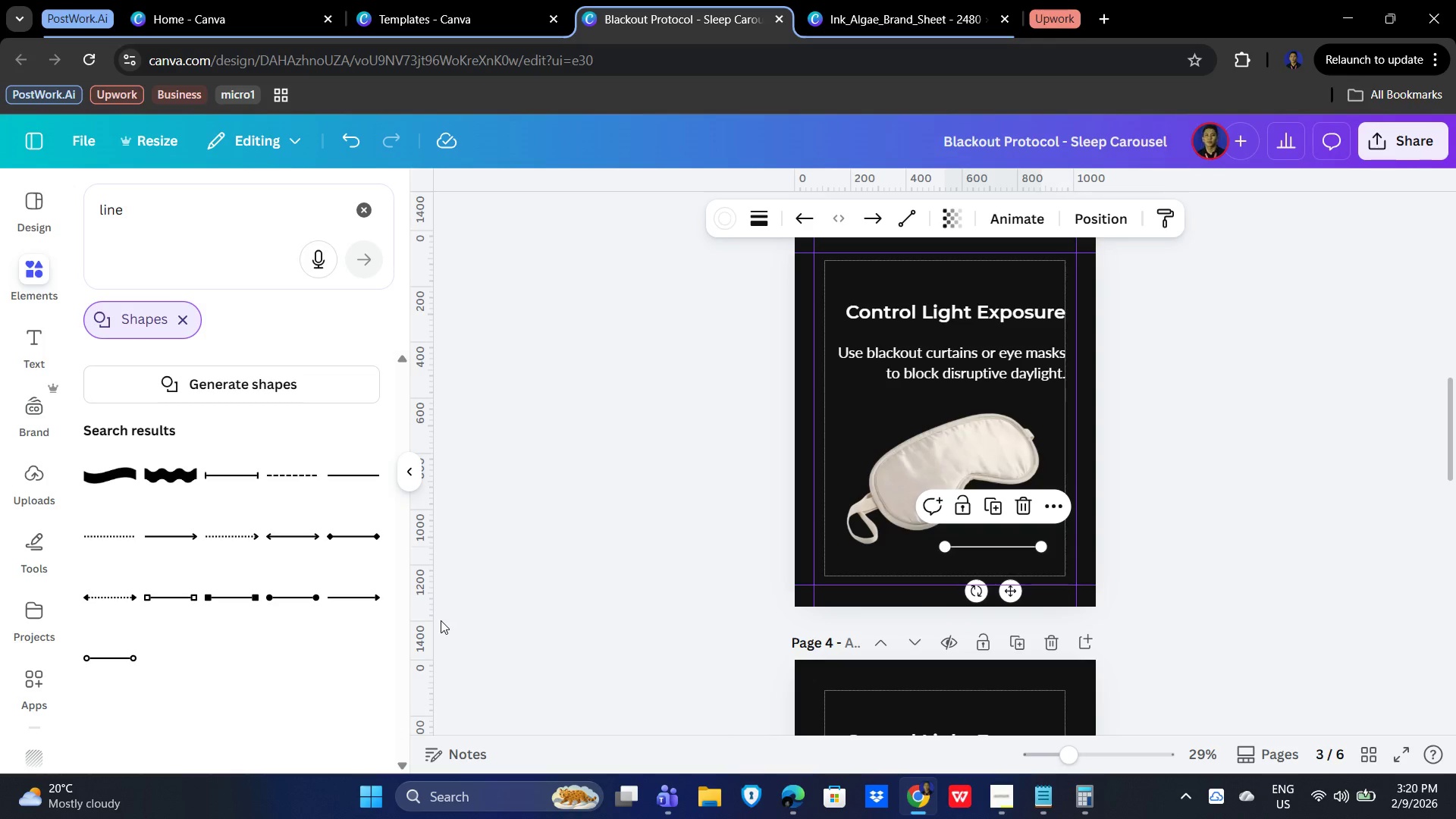 
wait(8.34)
 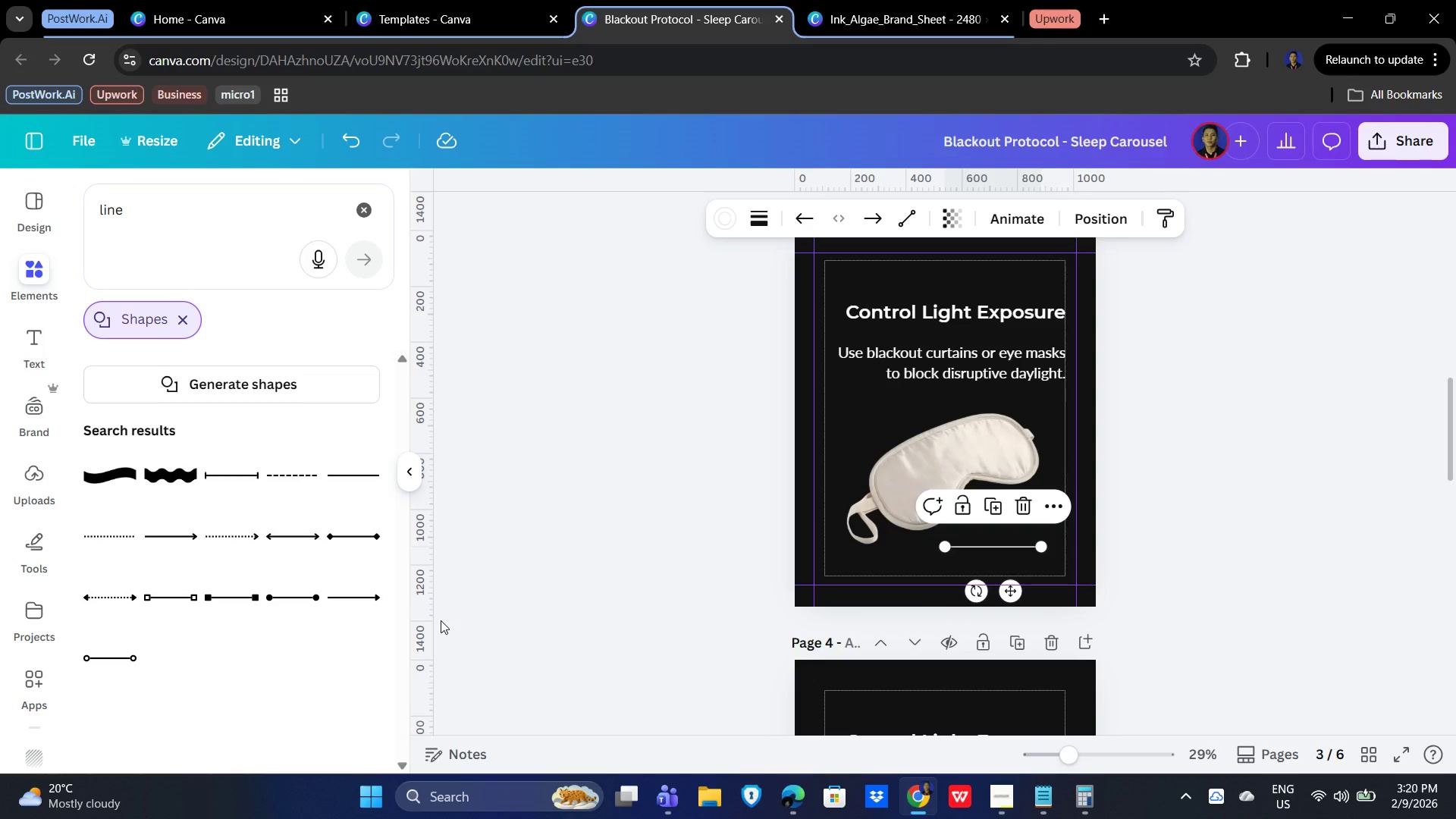 
left_click([720, 218])
 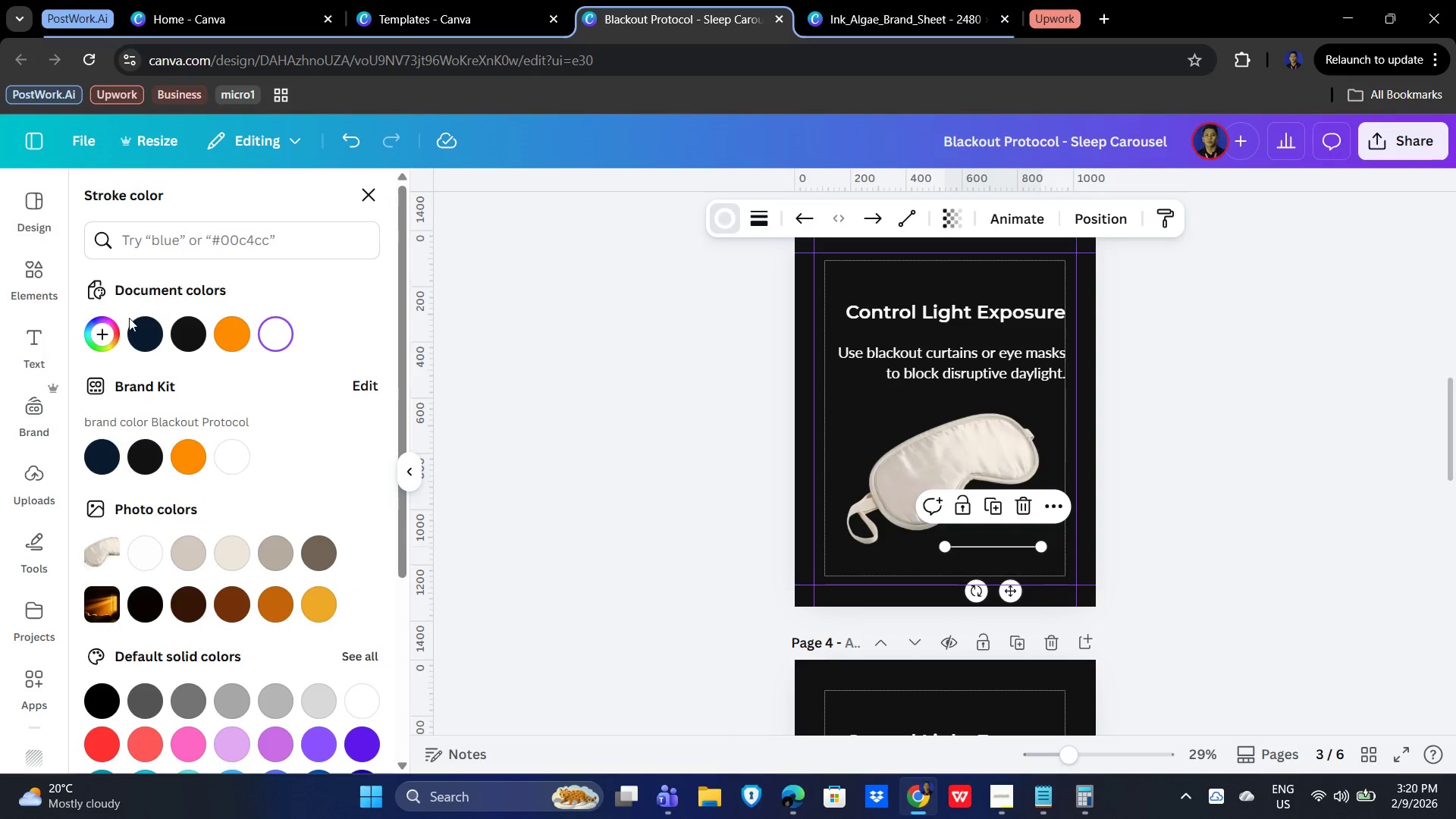 
left_click([89, 337])
 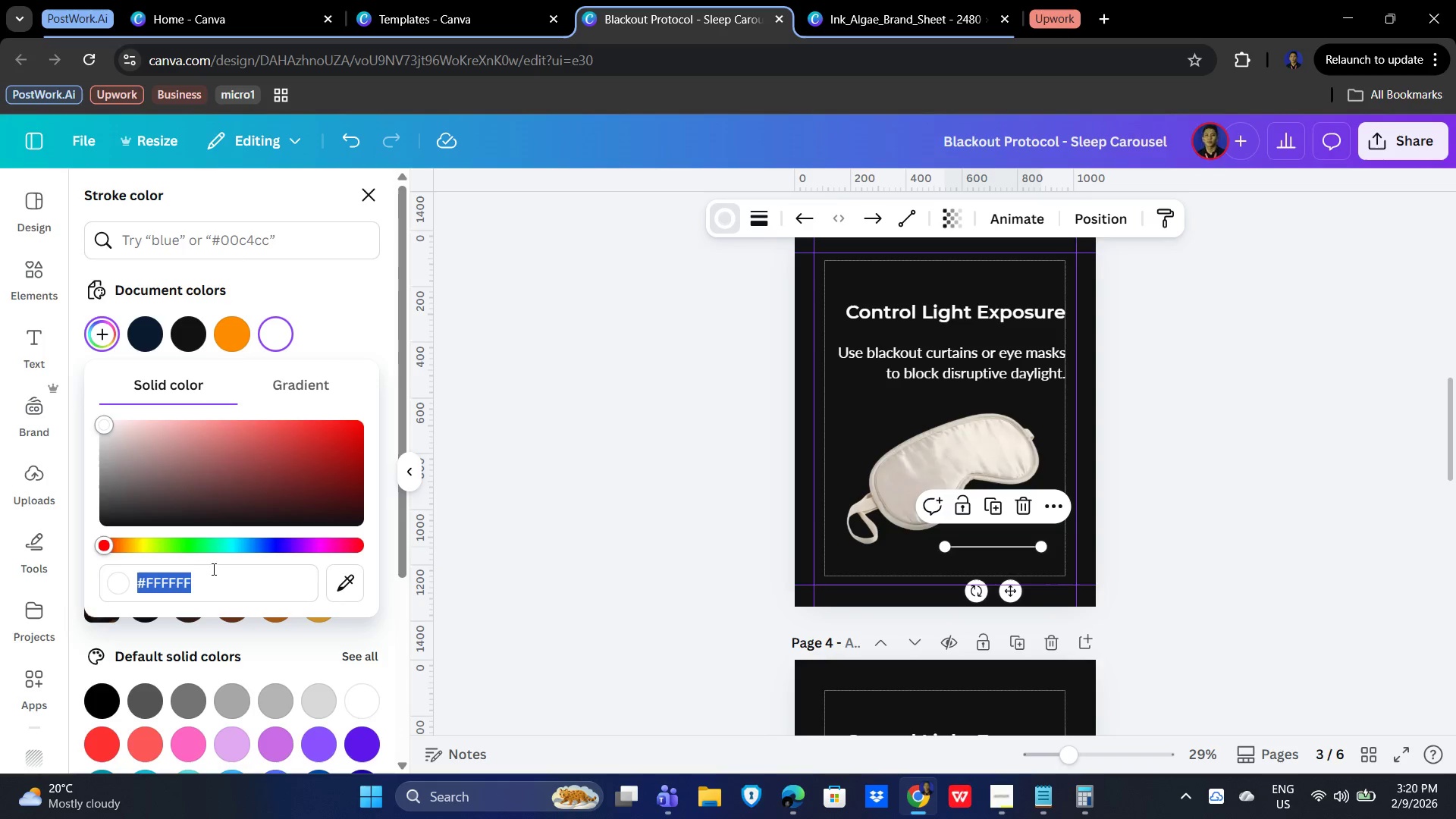 
type(ff8c00)
 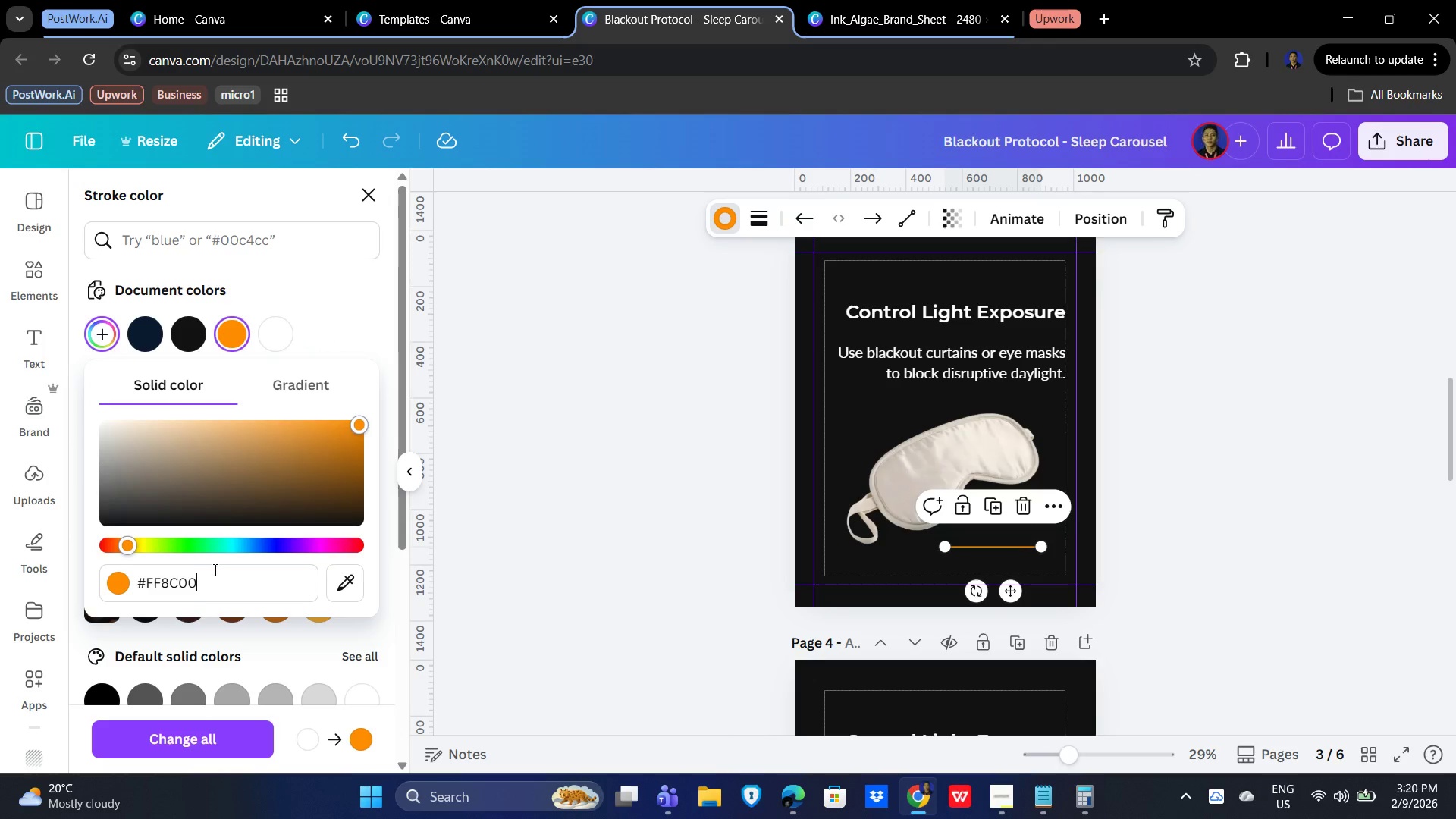 
key(NumpadEnter)
 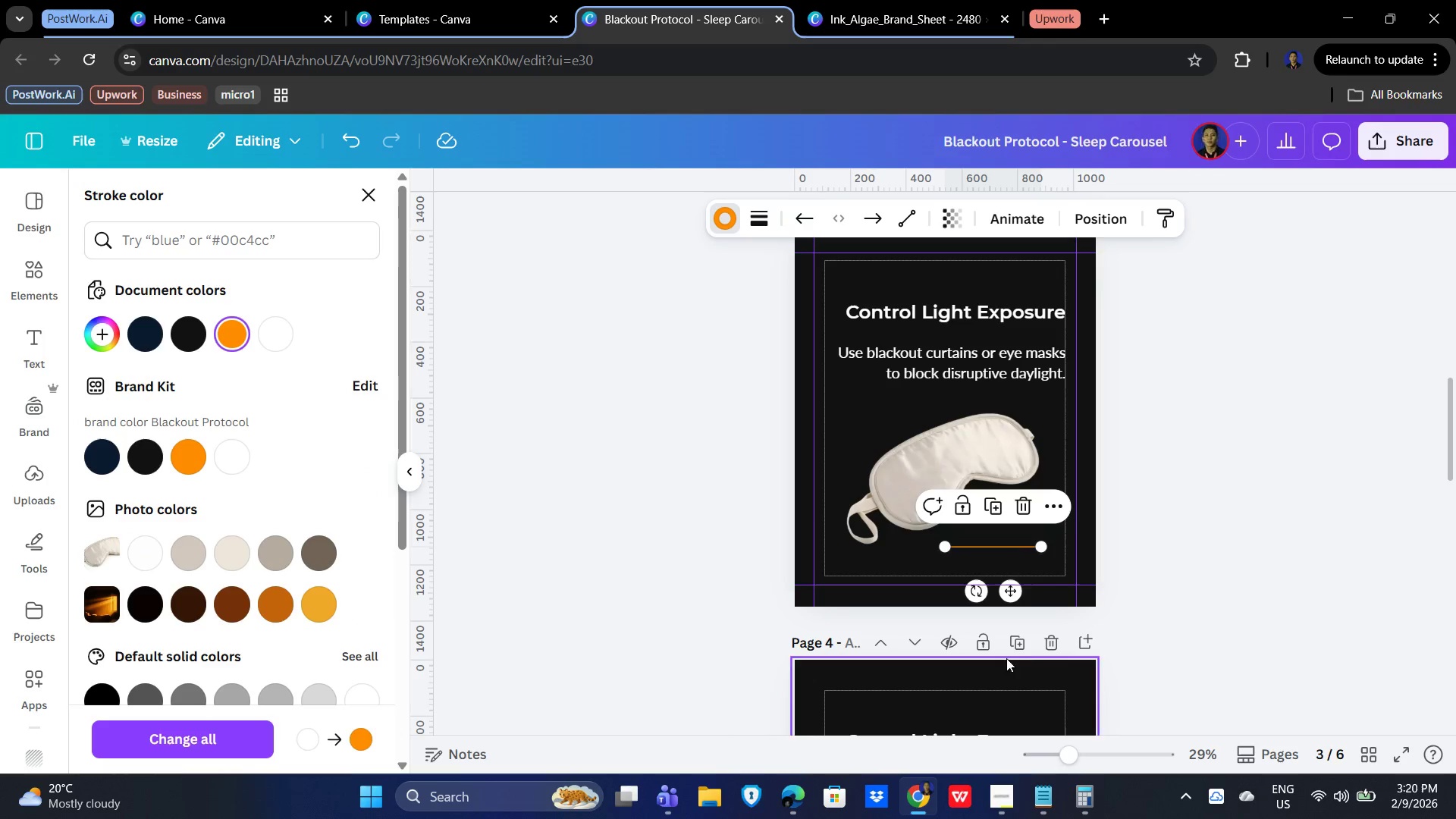 
left_click([1308, 519])
 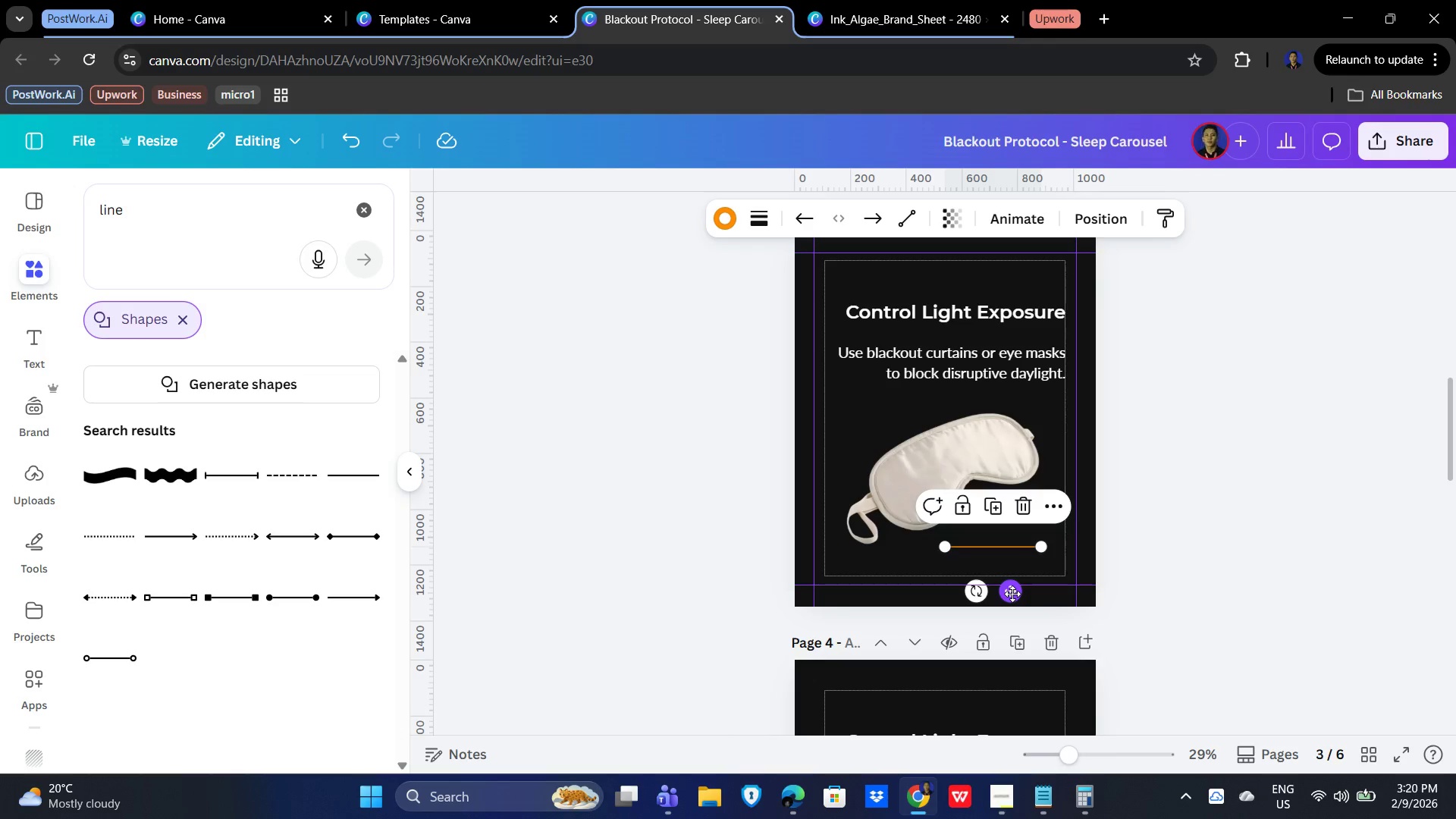 
left_click_drag(start_coordinate=[1012, 592], to_coordinate=[1032, 378])
 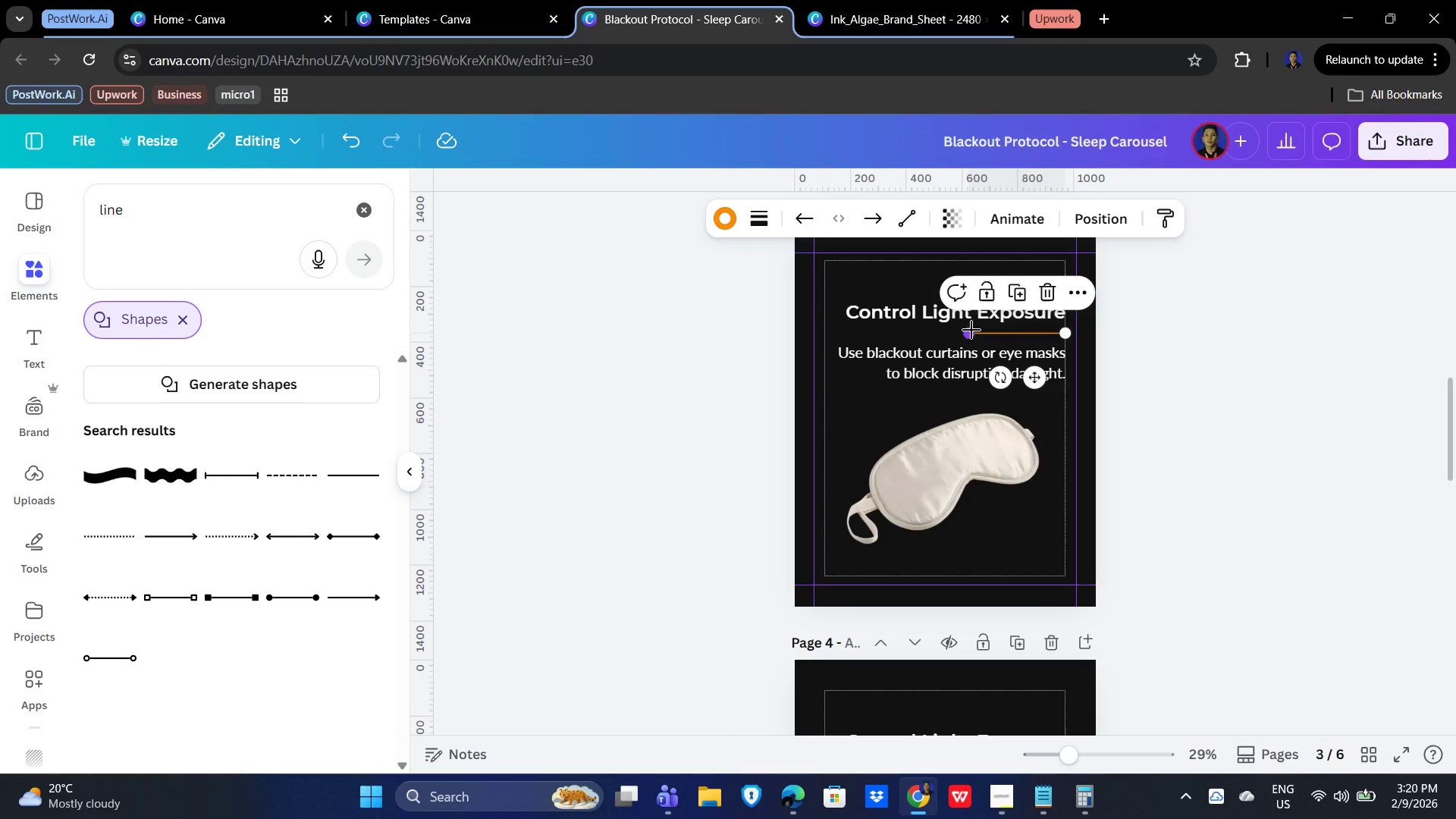 
left_click_drag(start_coordinate=[971, 330], to_coordinate=[864, 328])
 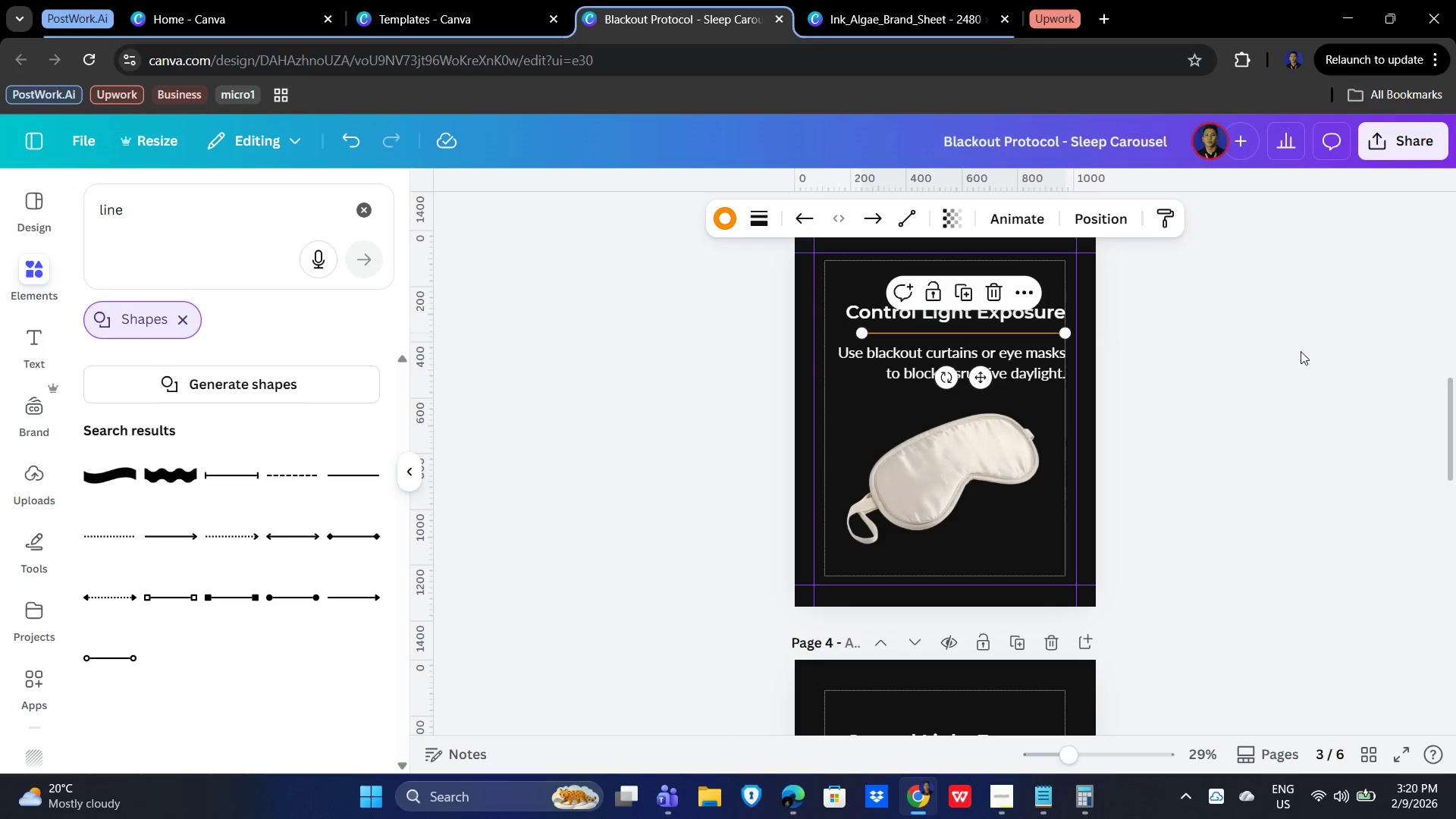 
left_click([1323, 353])
 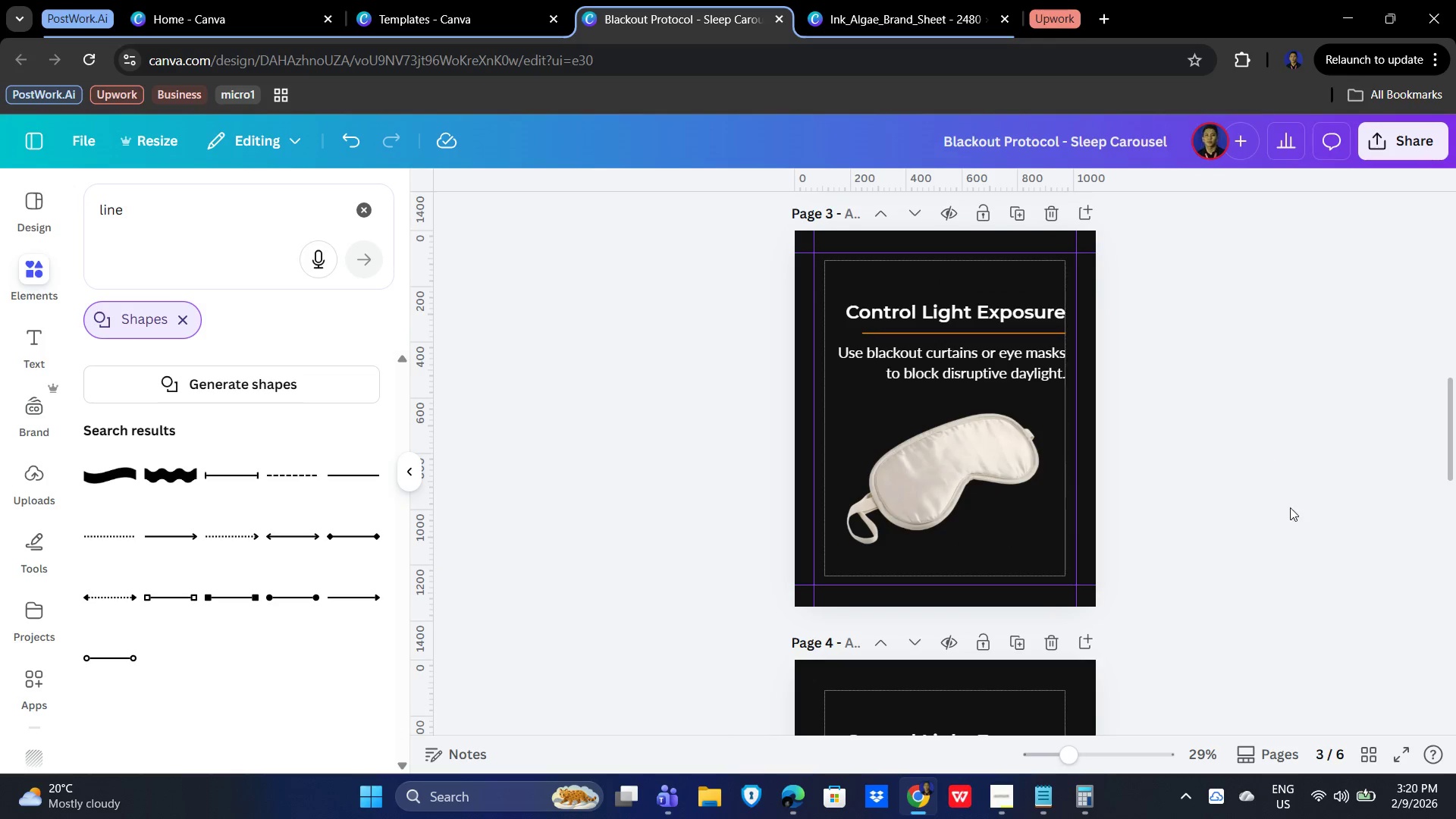 
scroll: coordinate [1276, 439], scroll_direction: up, amount: 6.0
 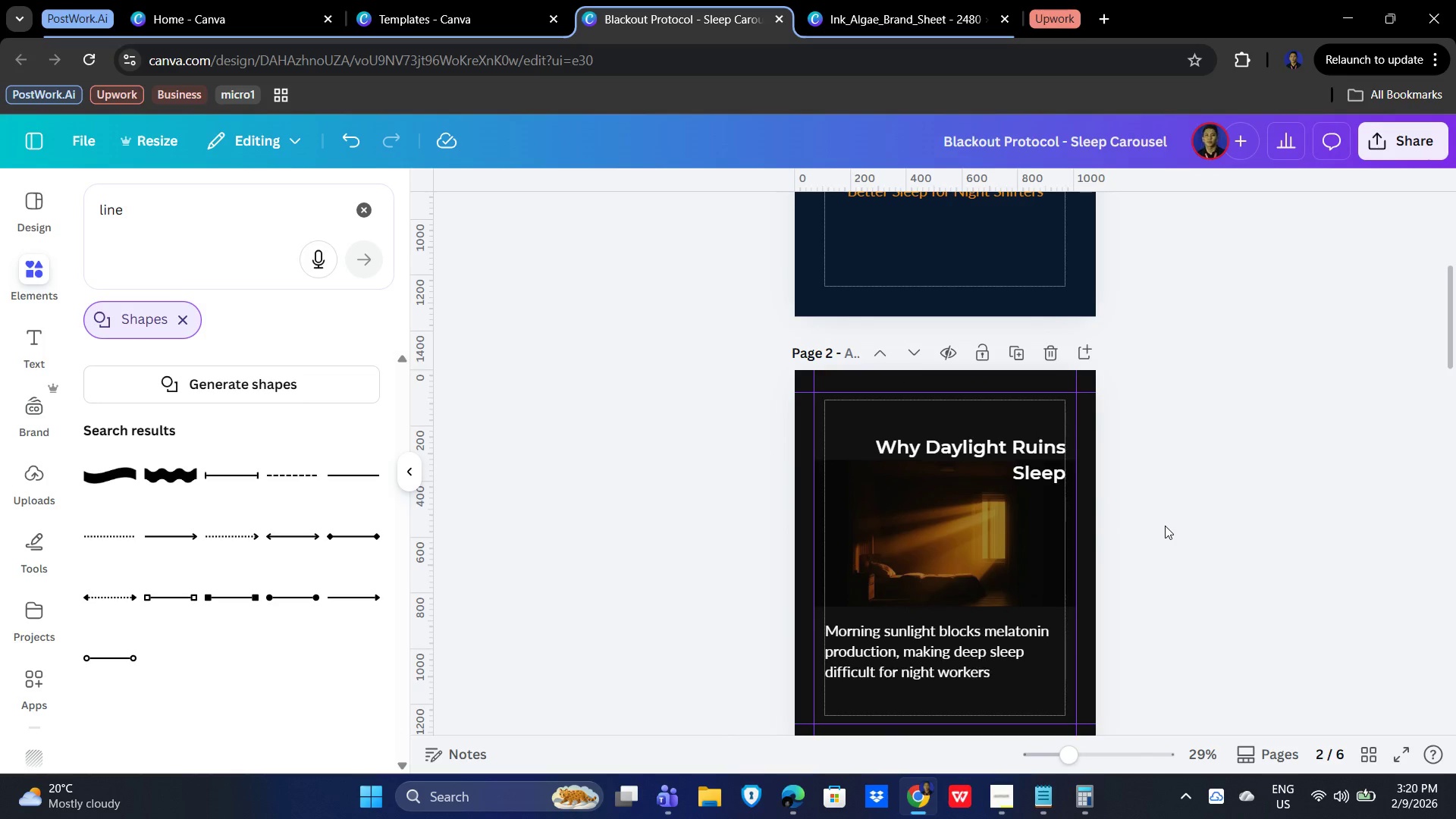 
scroll: coordinate [1226, 680], scroll_direction: down, amount: 5.0
 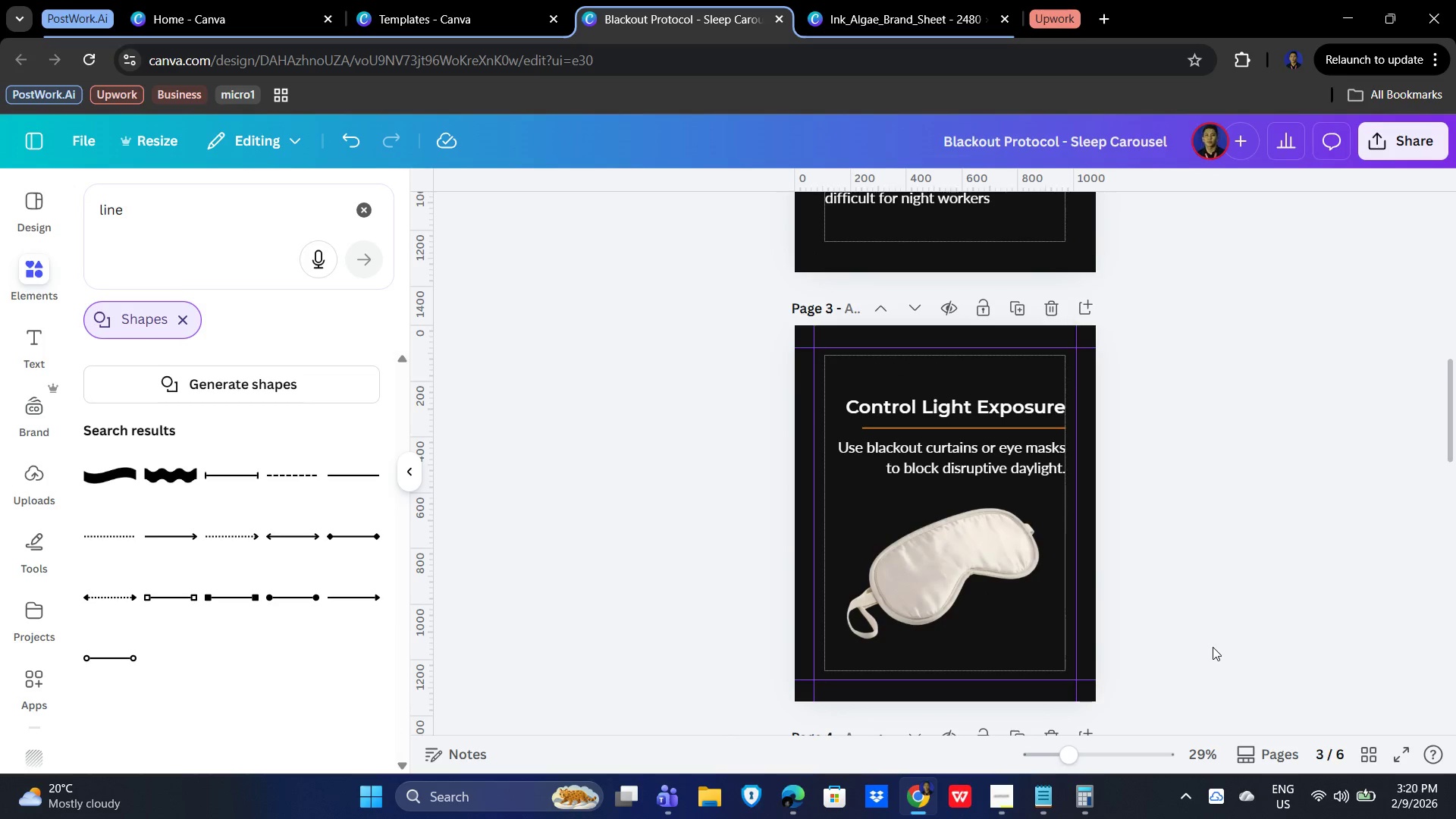 
left_click([1167, 598])
 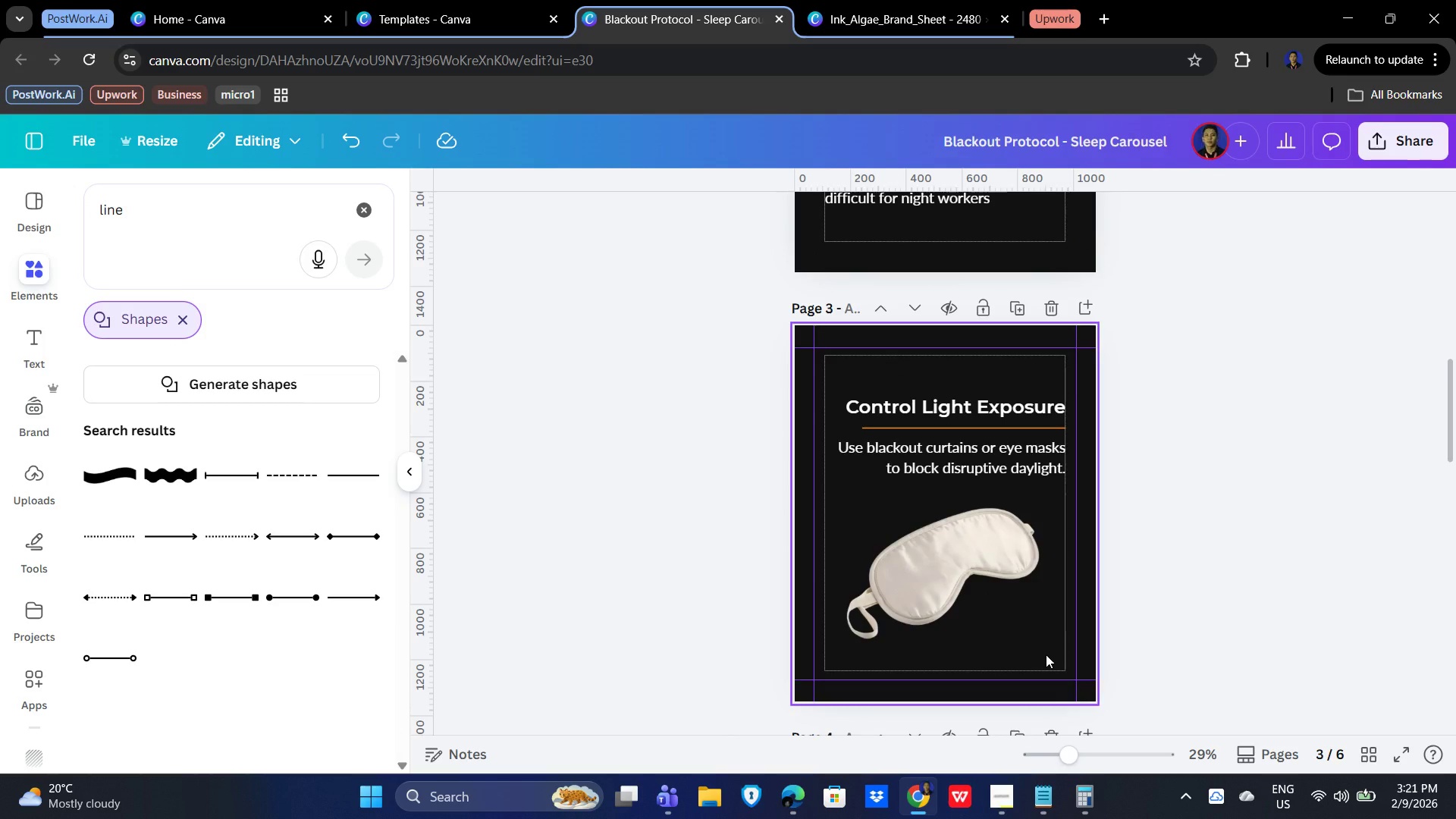 
scroll: coordinate [1265, 592], scroll_direction: up, amount: 6.0
 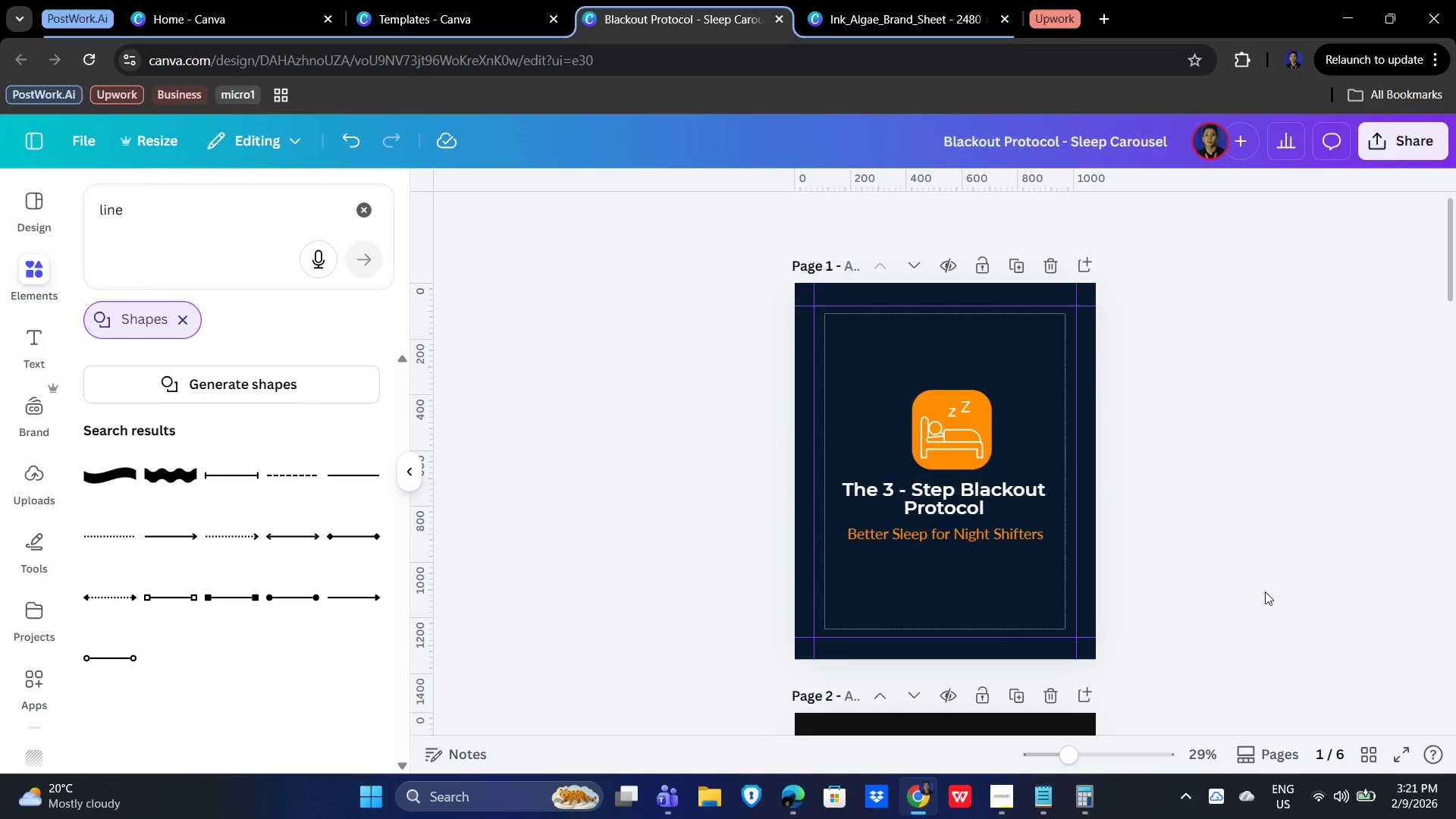 
scroll: coordinate [1265, 592], scroll_direction: down, amount: 3.0
 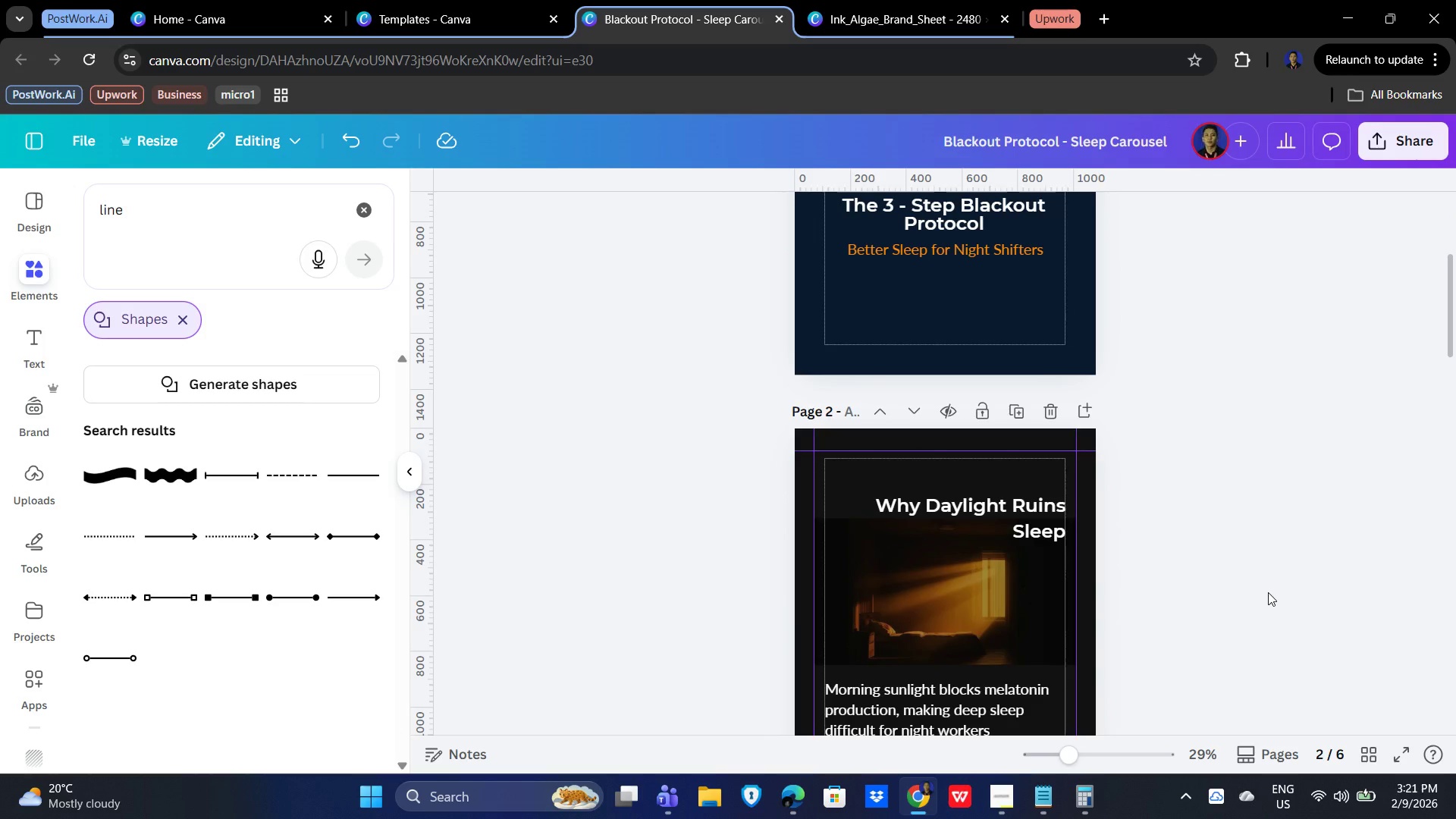 
wait(5.68)
 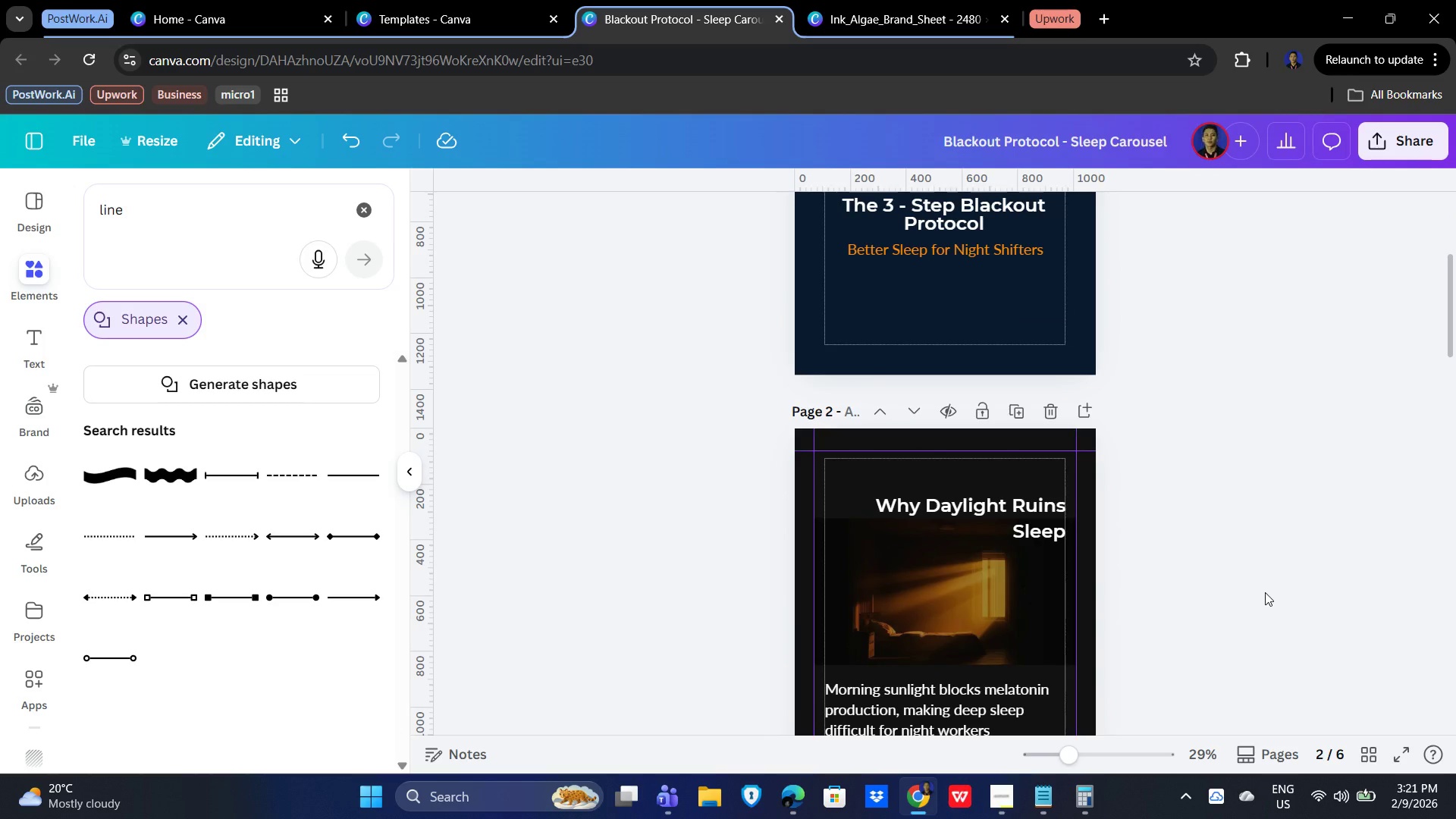 
scroll: coordinate [1254, 581], scroll_direction: down, amount: 10.0
 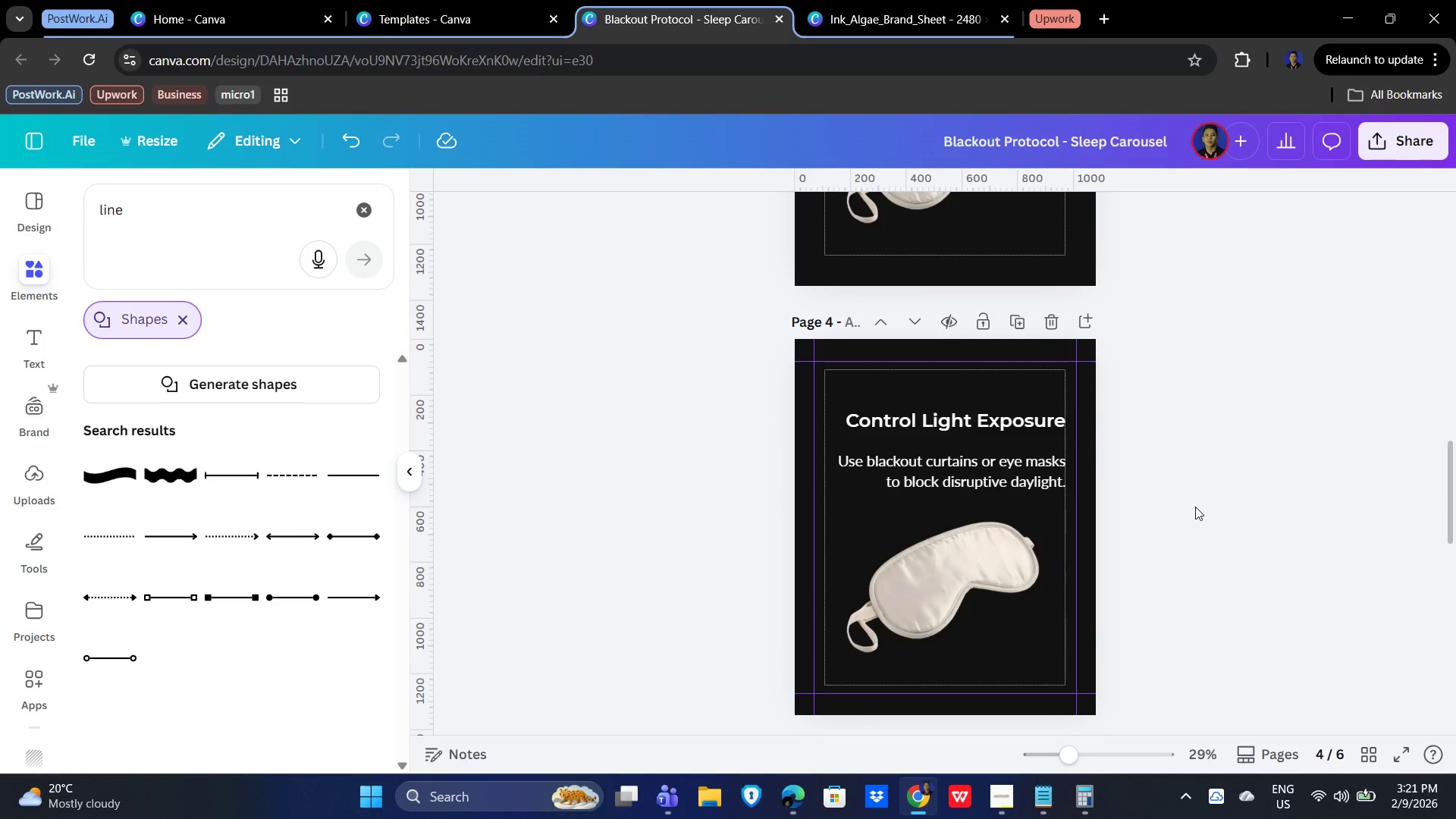 
wait(5.33)
 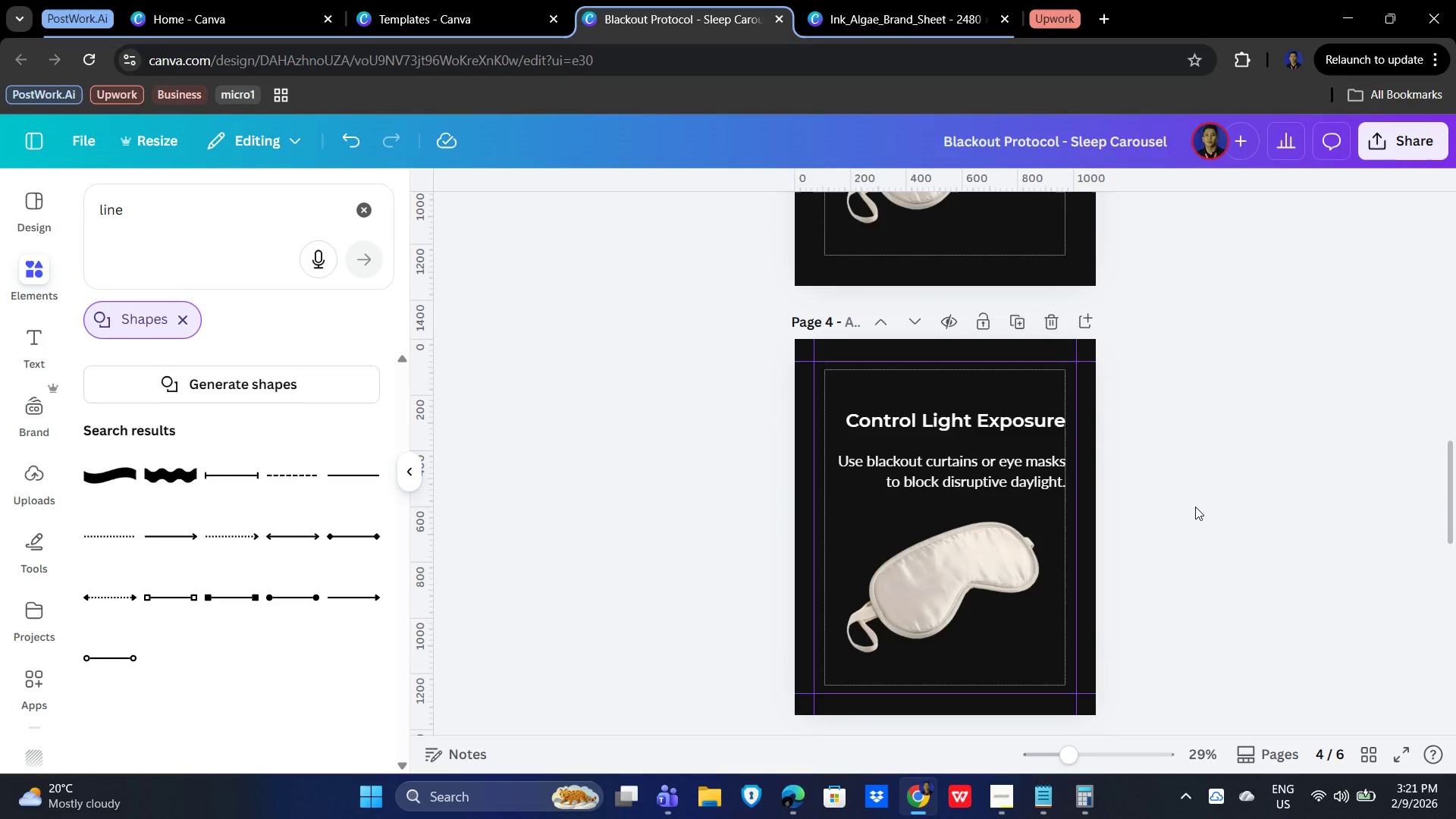 
scroll: coordinate [1197, 507], scroll_direction: up, amount: 2.0
 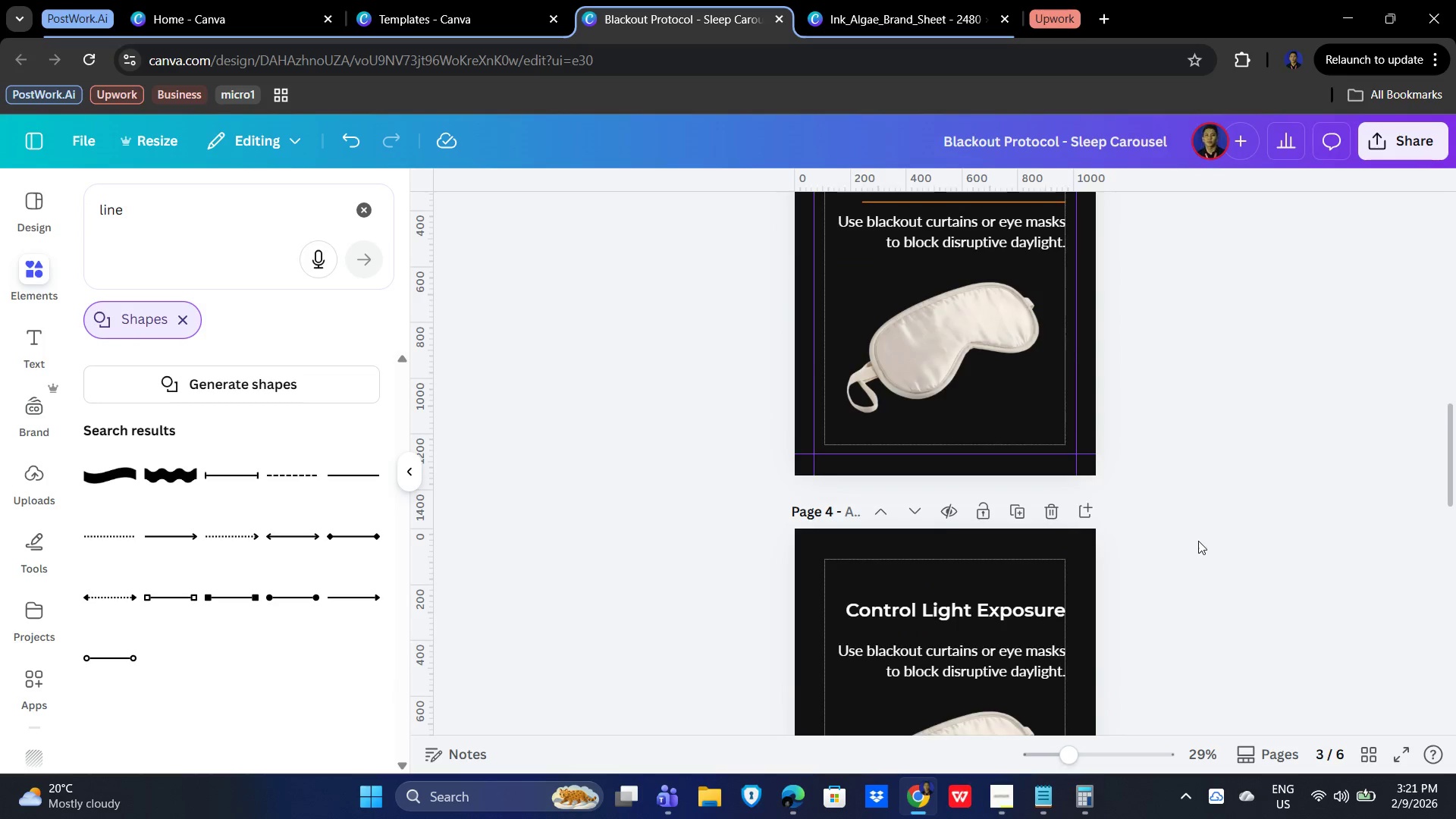 
left_click_drag(start_coordinate=[1184, 491], to_coordinate=[1200, 461])
 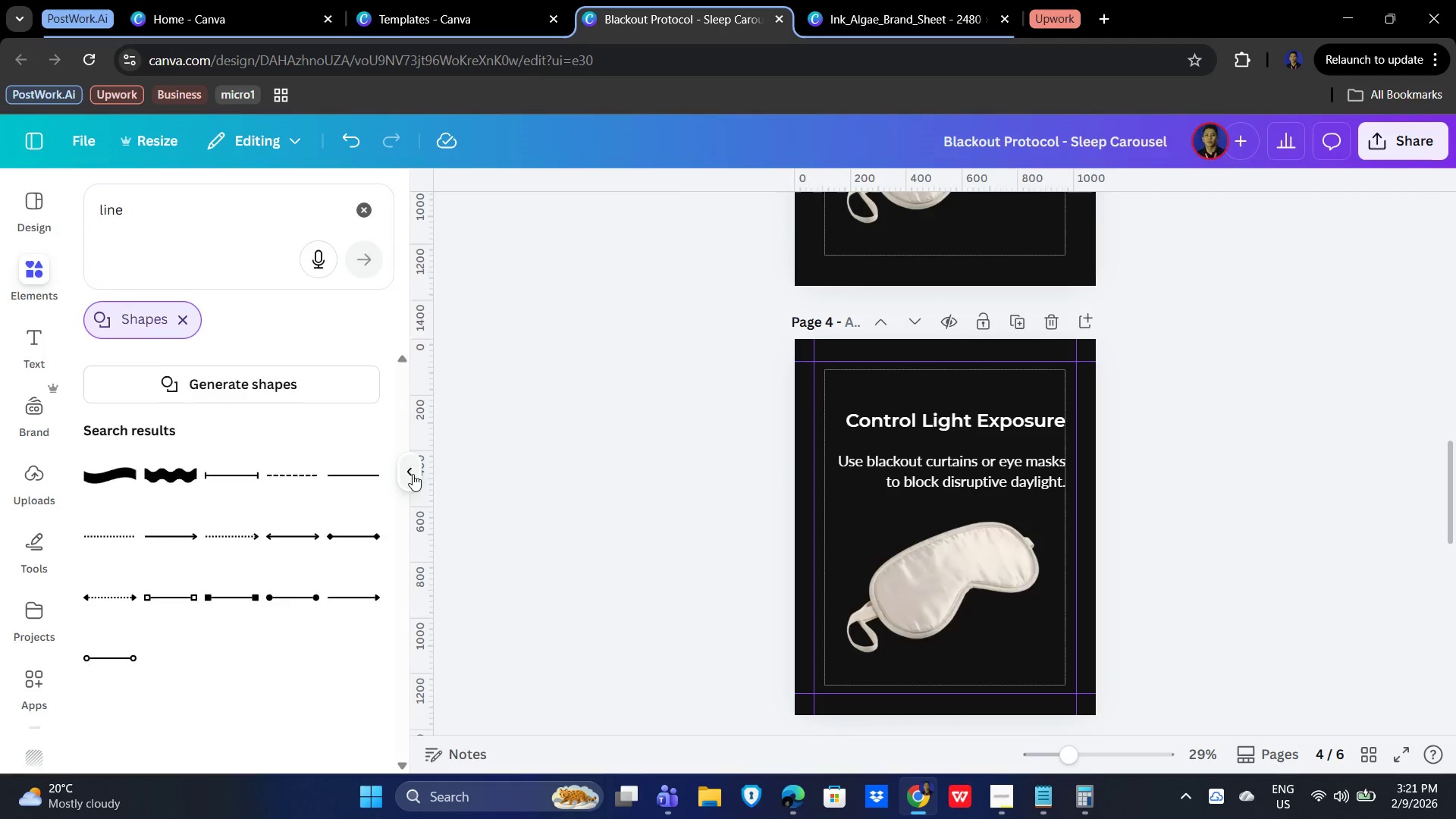 
scroll: coordinate [1200, 540], scroll_direction: down, amount: 2.0
 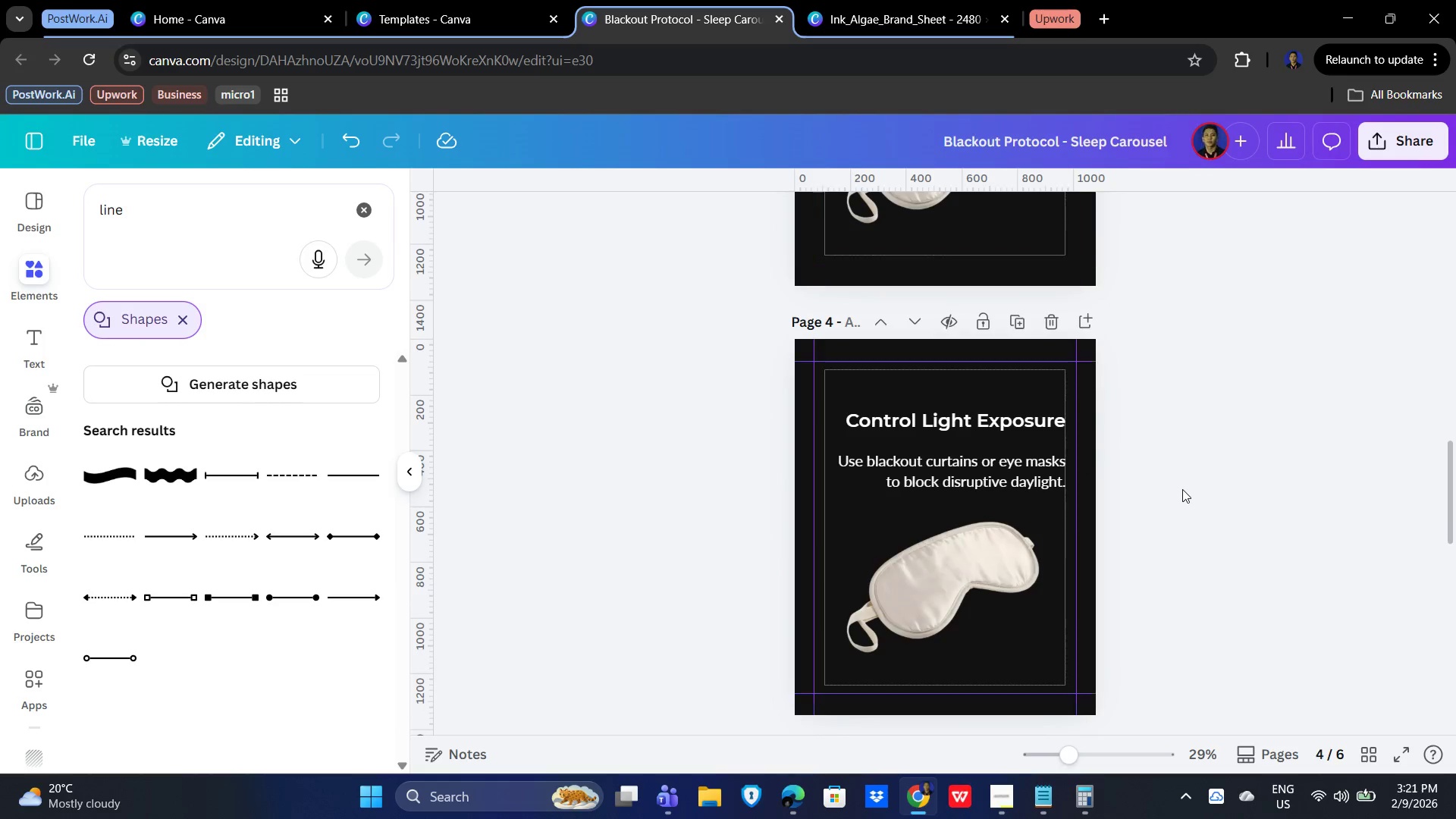 
double_click([396, 399])
 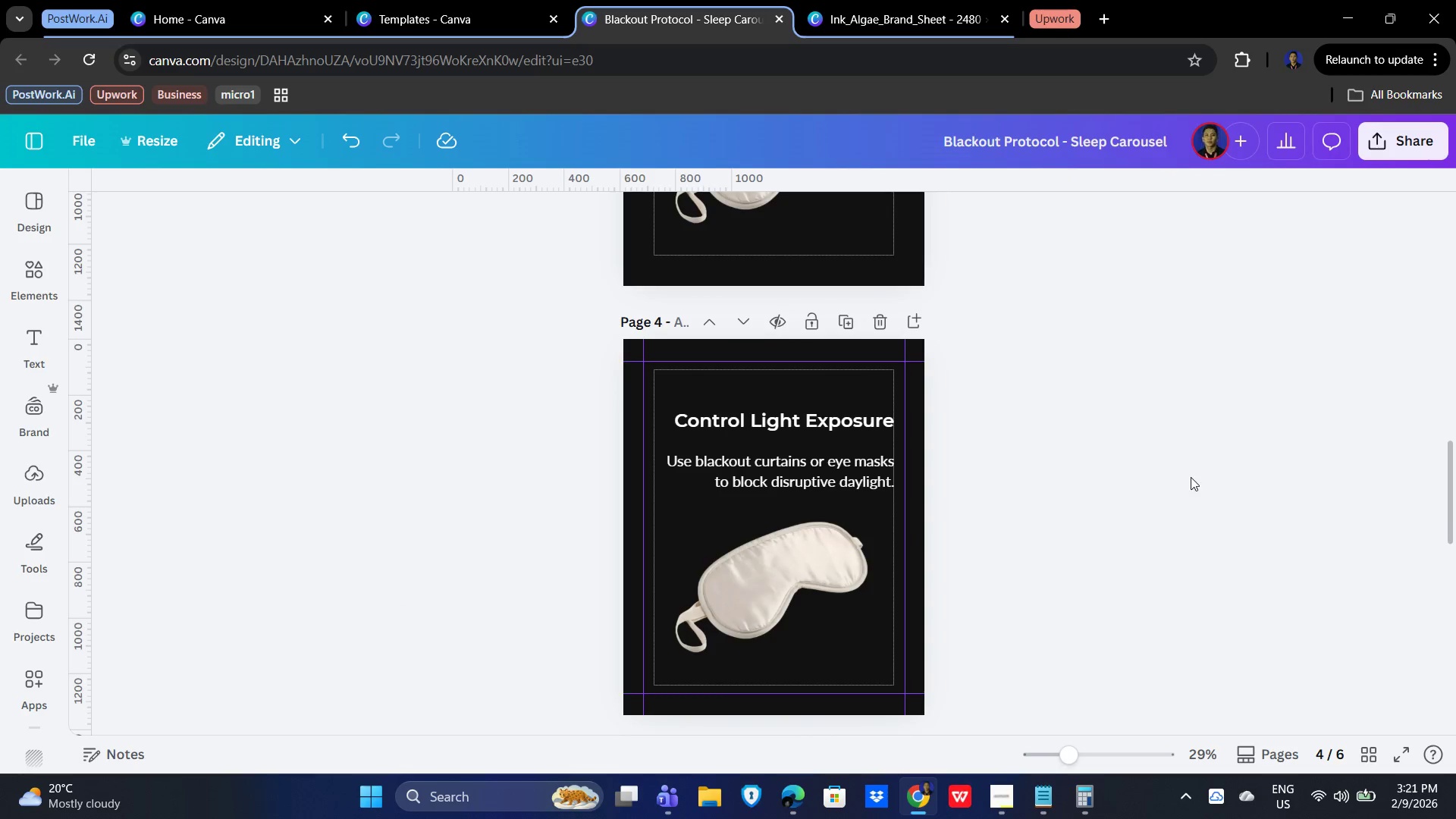 
triple_click([1191, 477])
 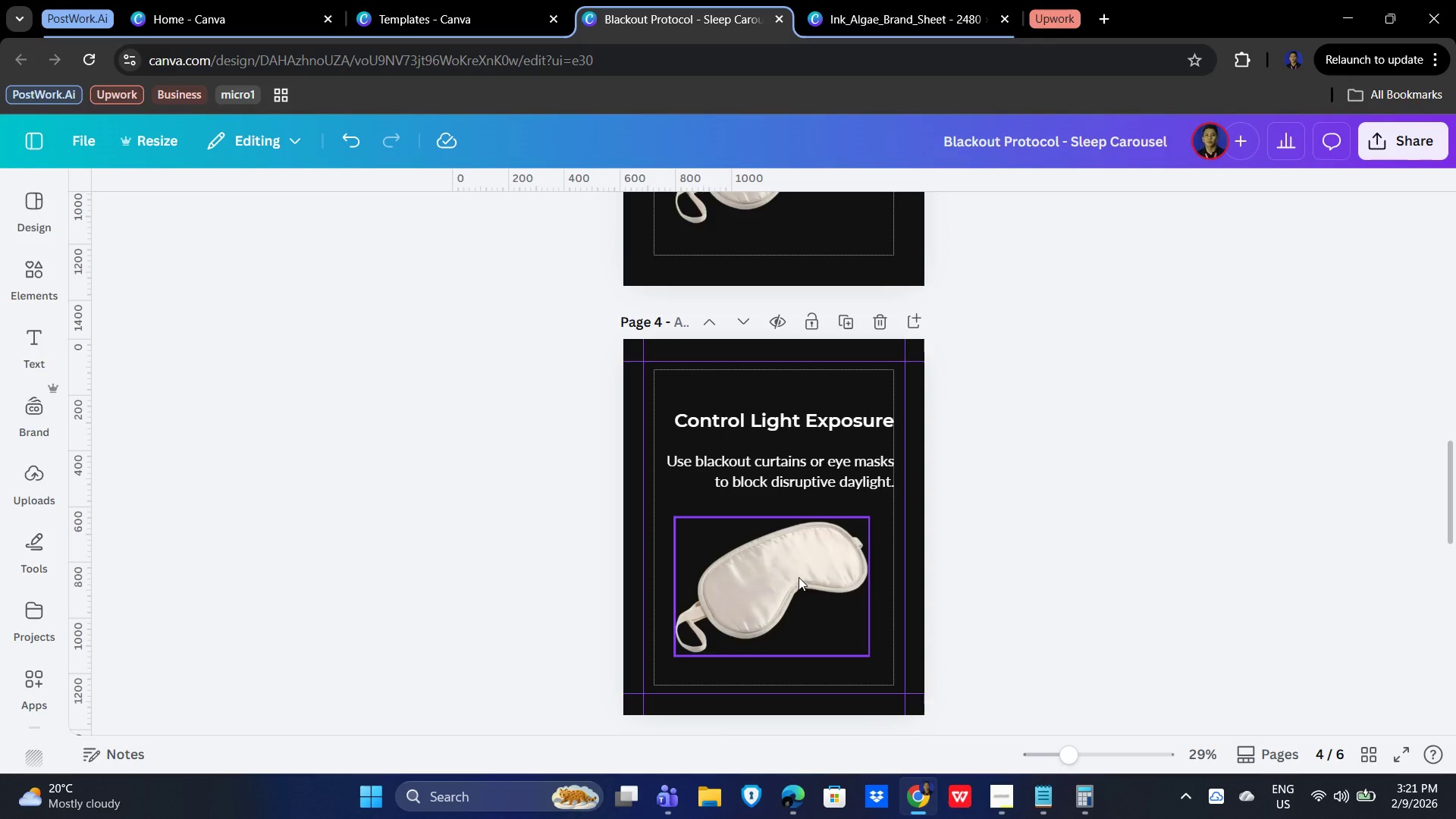 
scroll: coordinate [821, 444], scroll_direction: up, amount: 5.0
 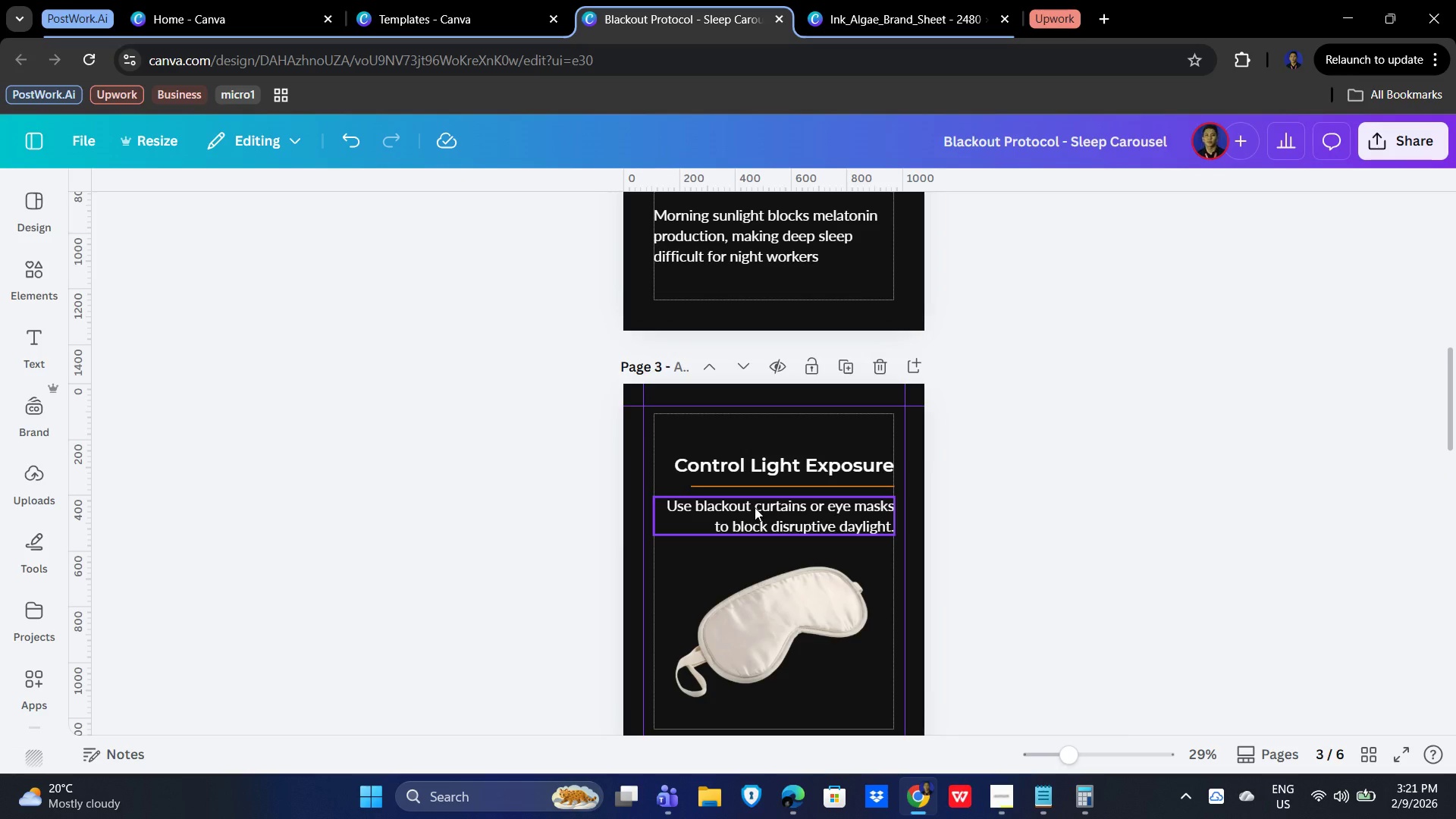 
wait(5.34)
 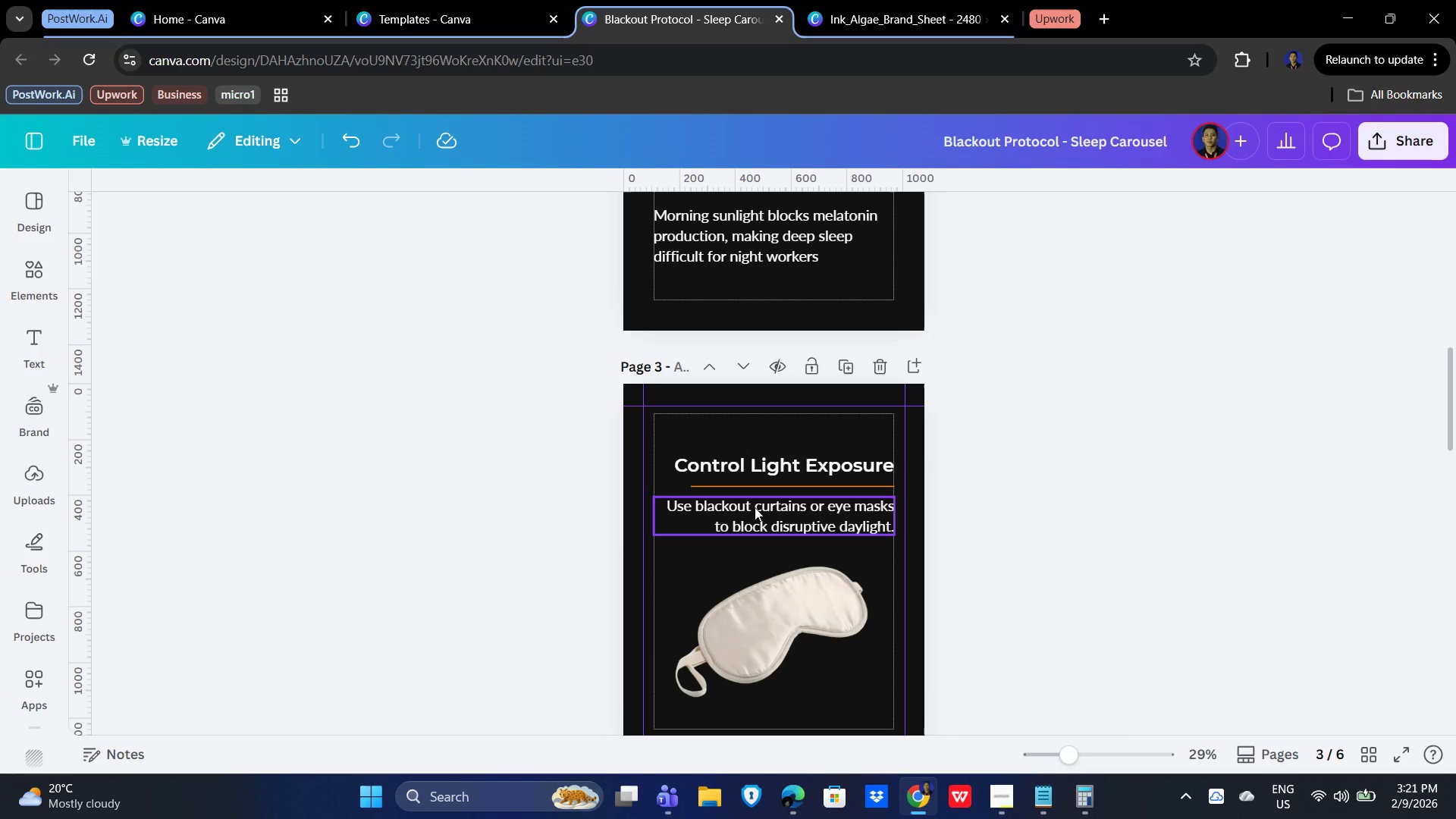 
left_click([1023, 493])
 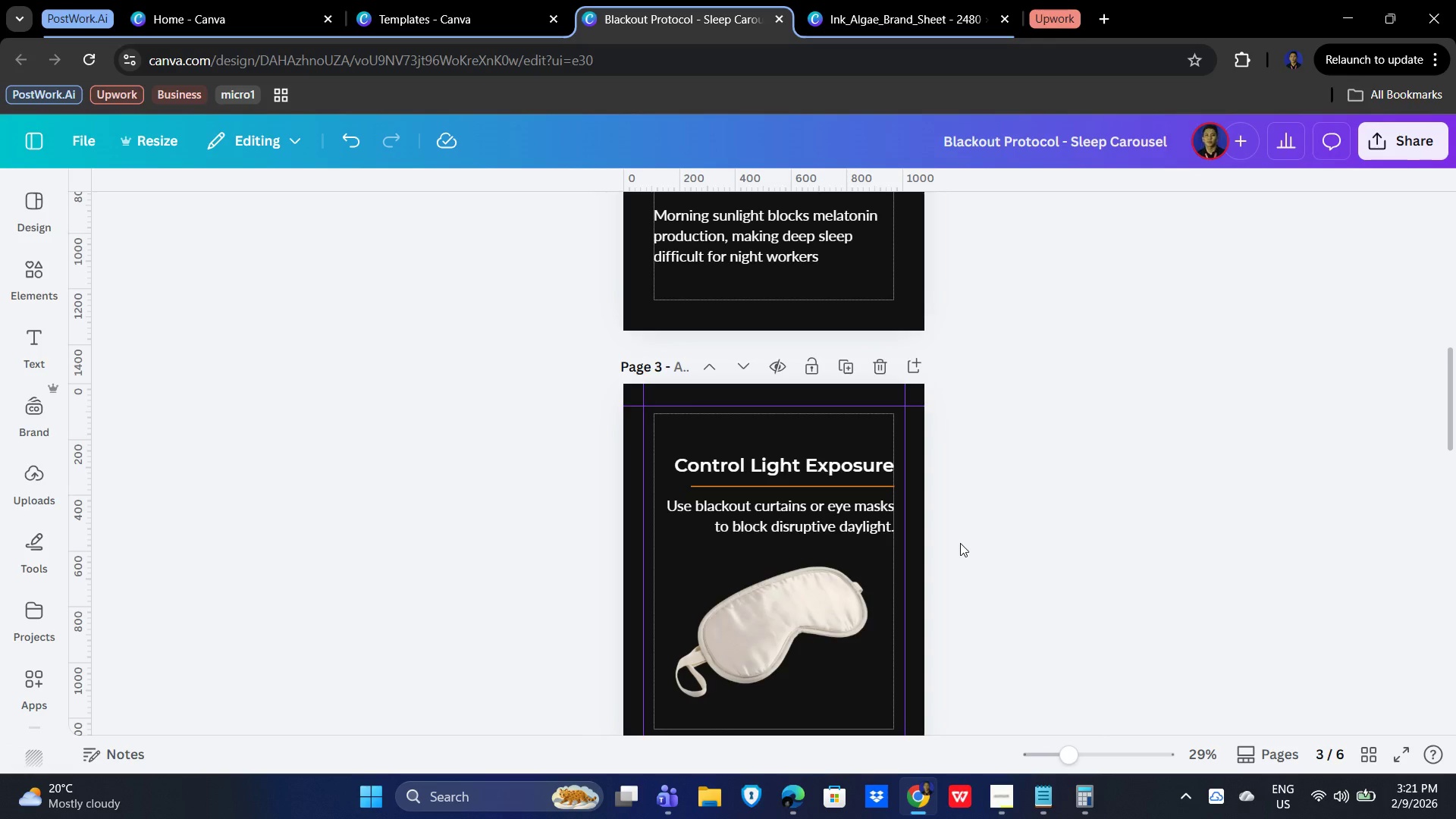 
wait(13.33)
 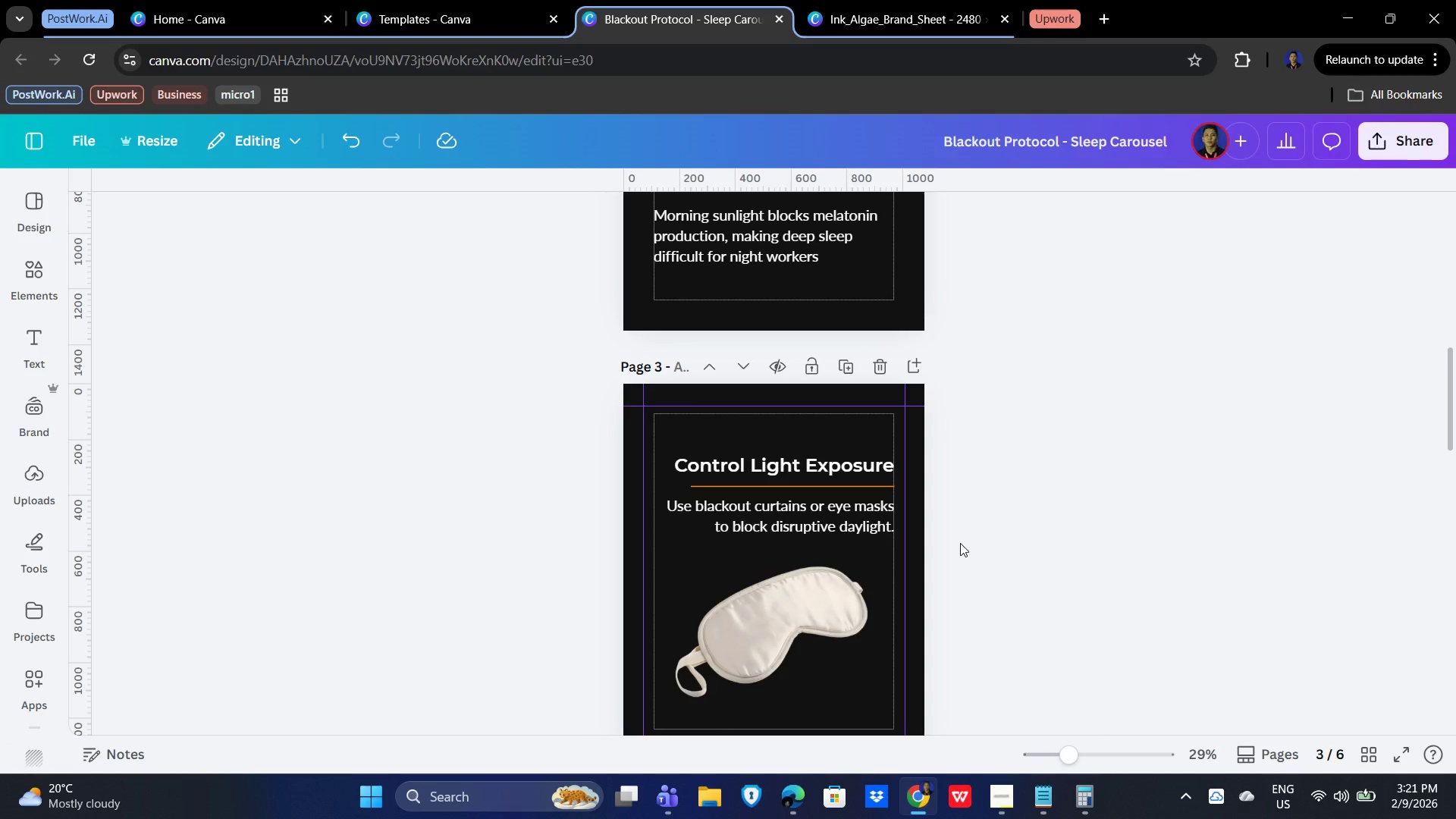 
left_click([1013, 534])
 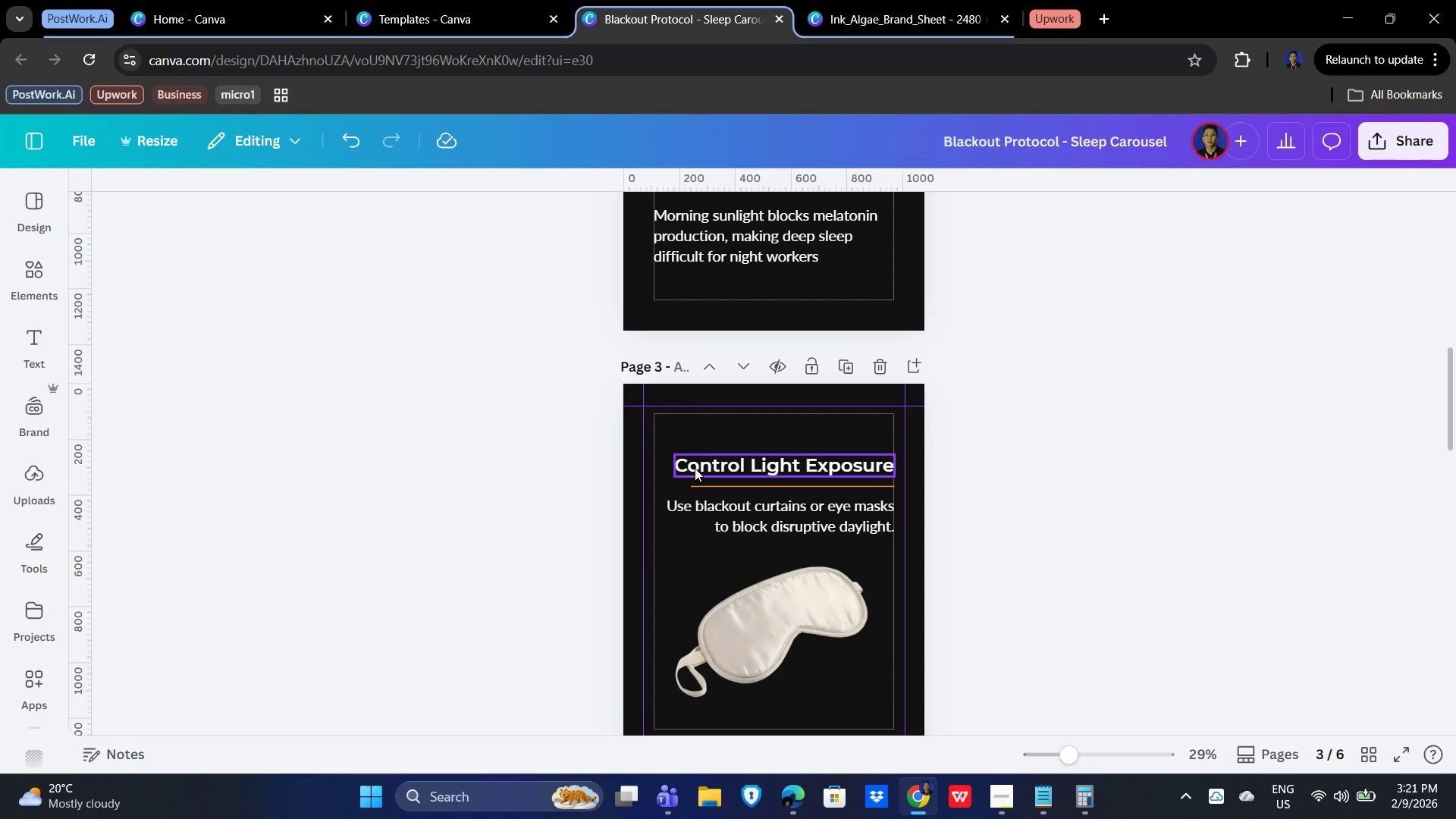 
wait(5.02)
 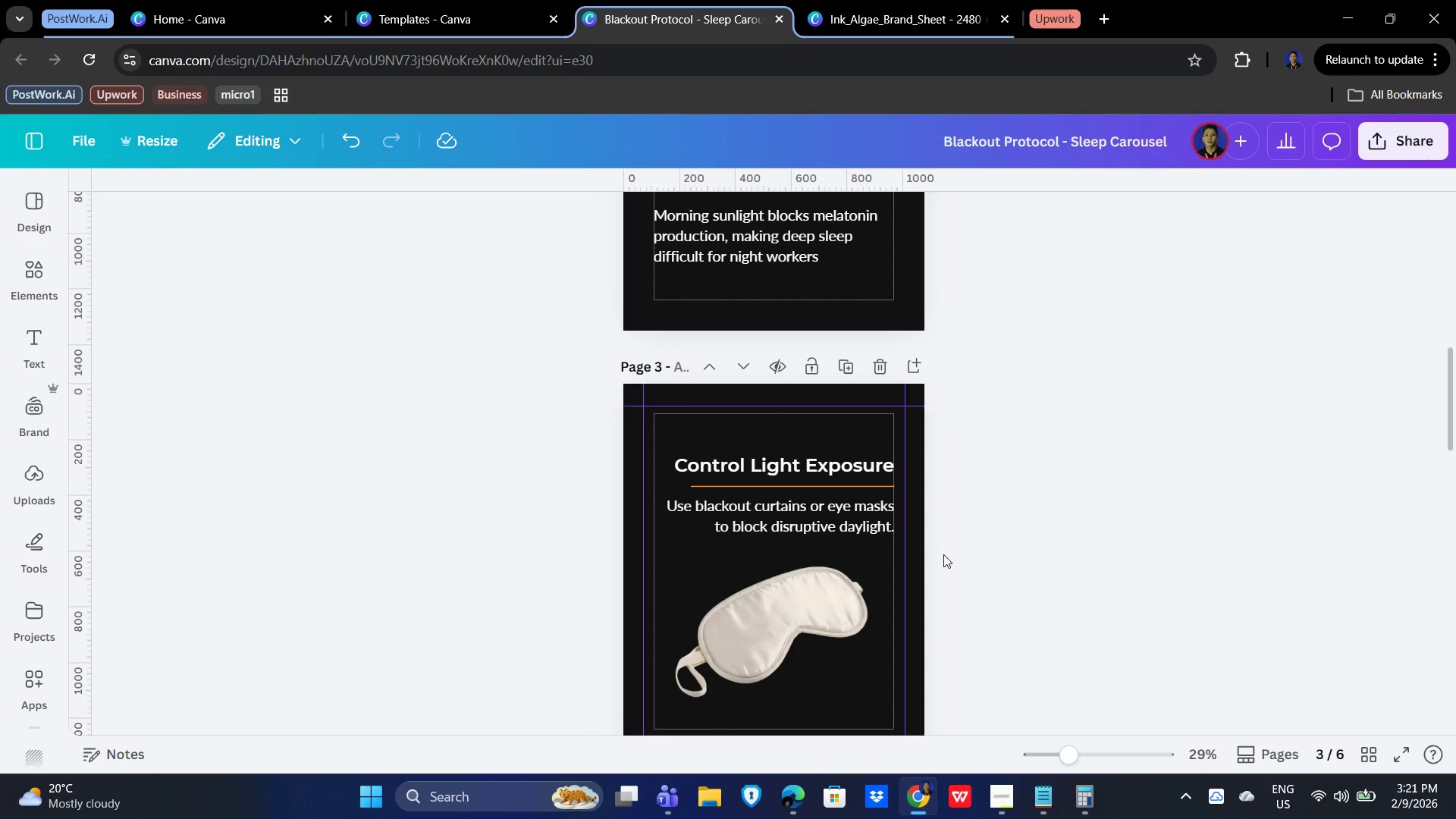 
left_click([767, 435])
 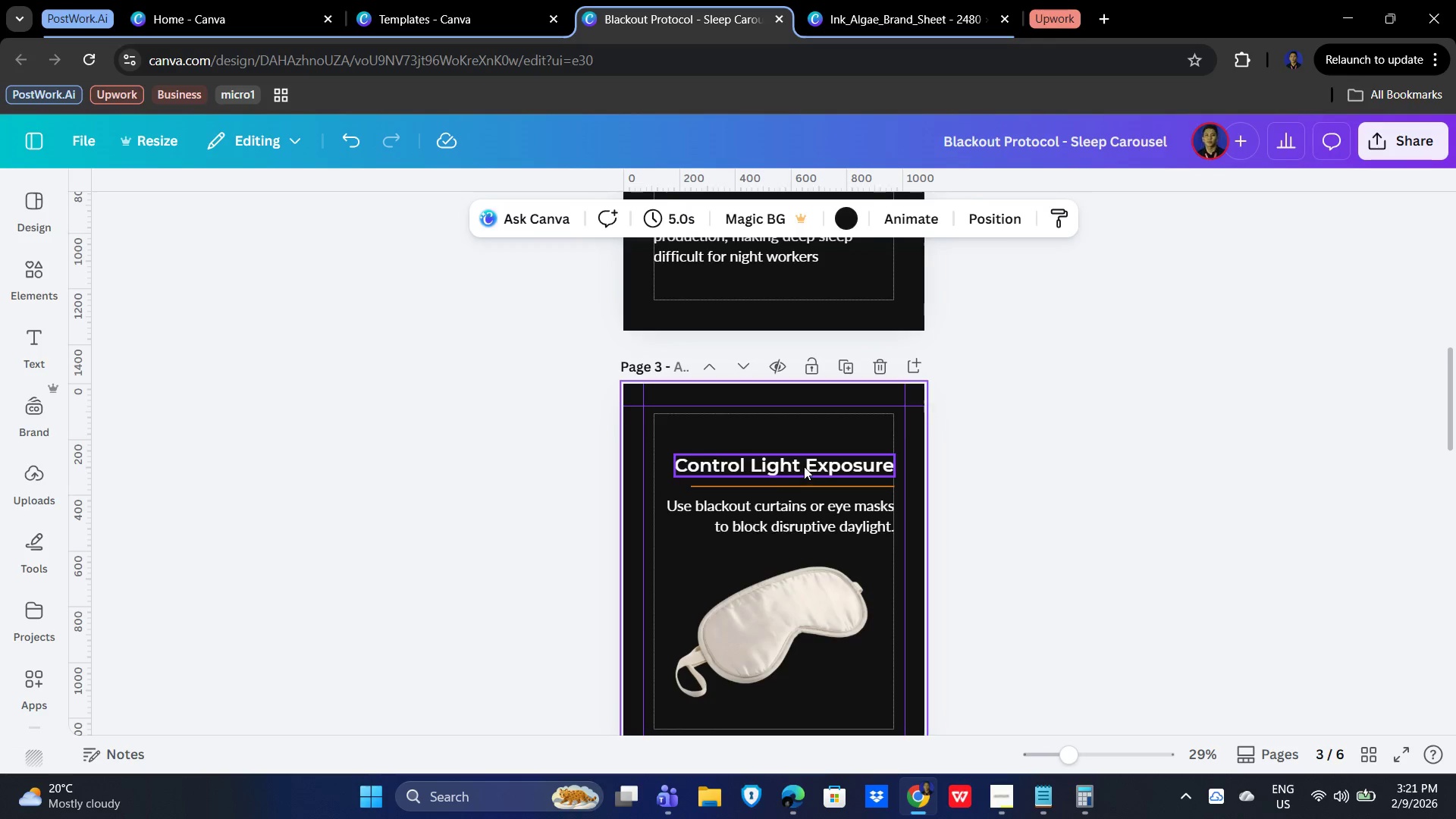 
double_click([804, 466])
 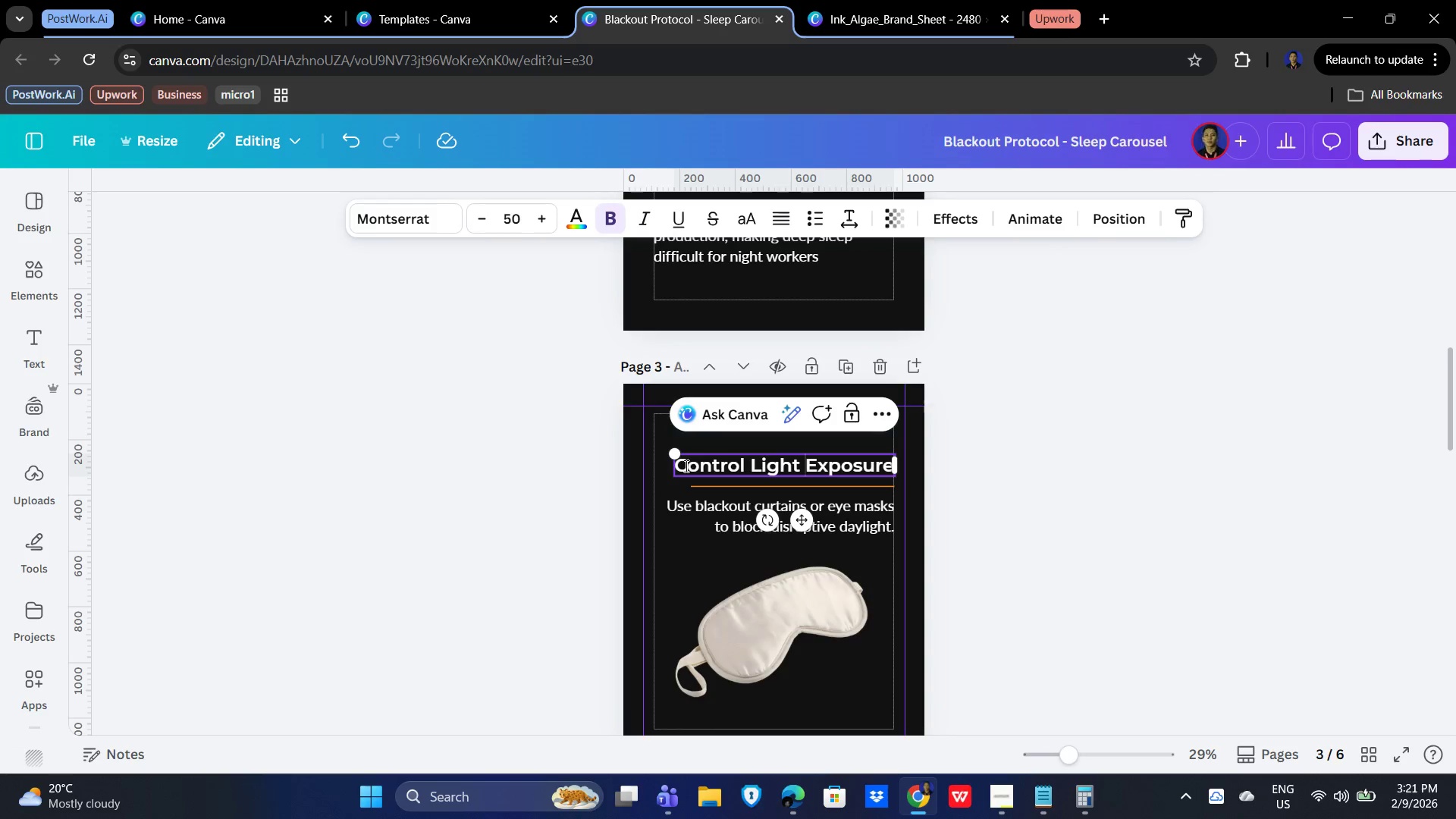 
left_click([679, 465])
 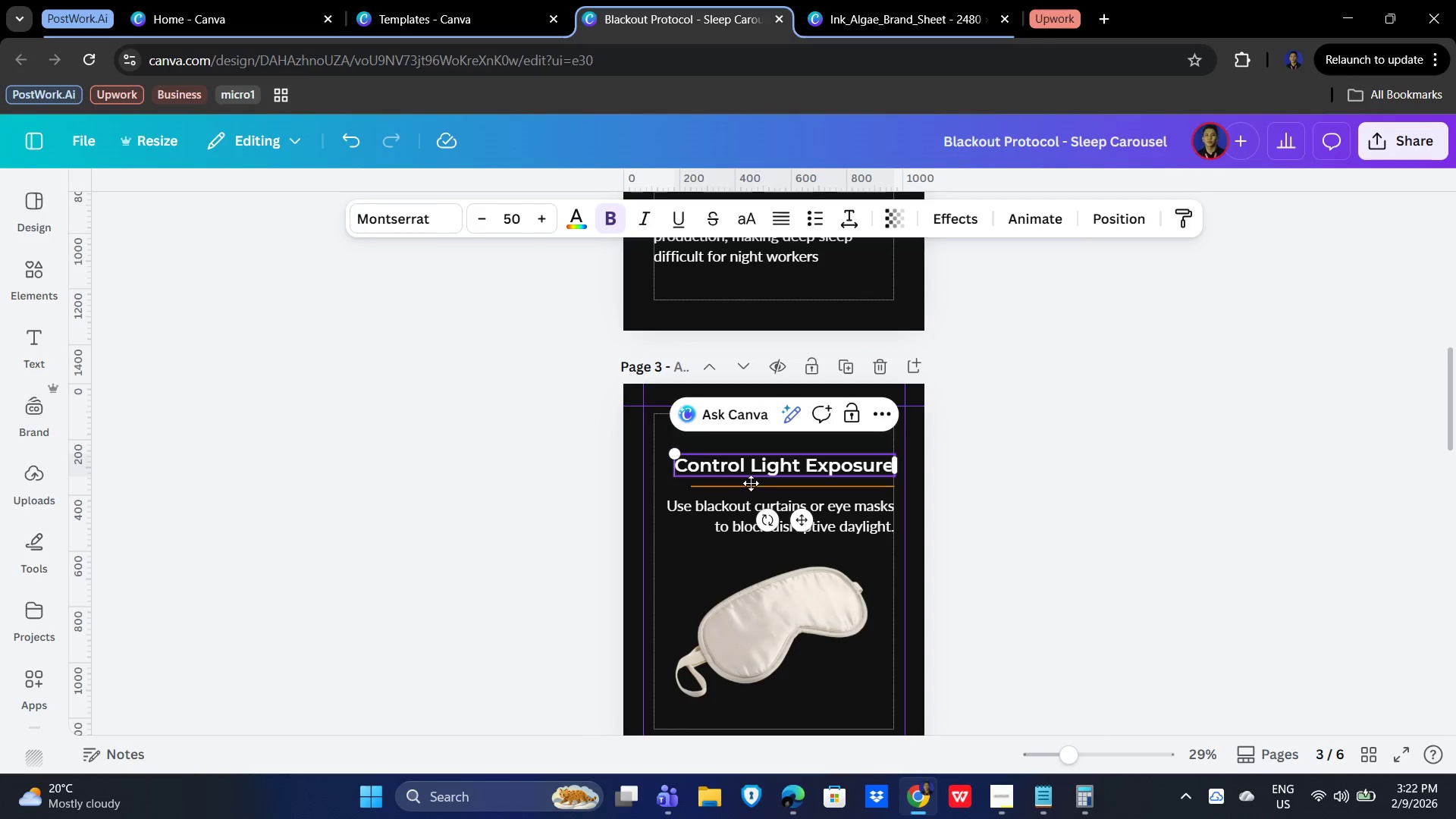 
hold_key(key=ShiftLeft, duration=0.58)
 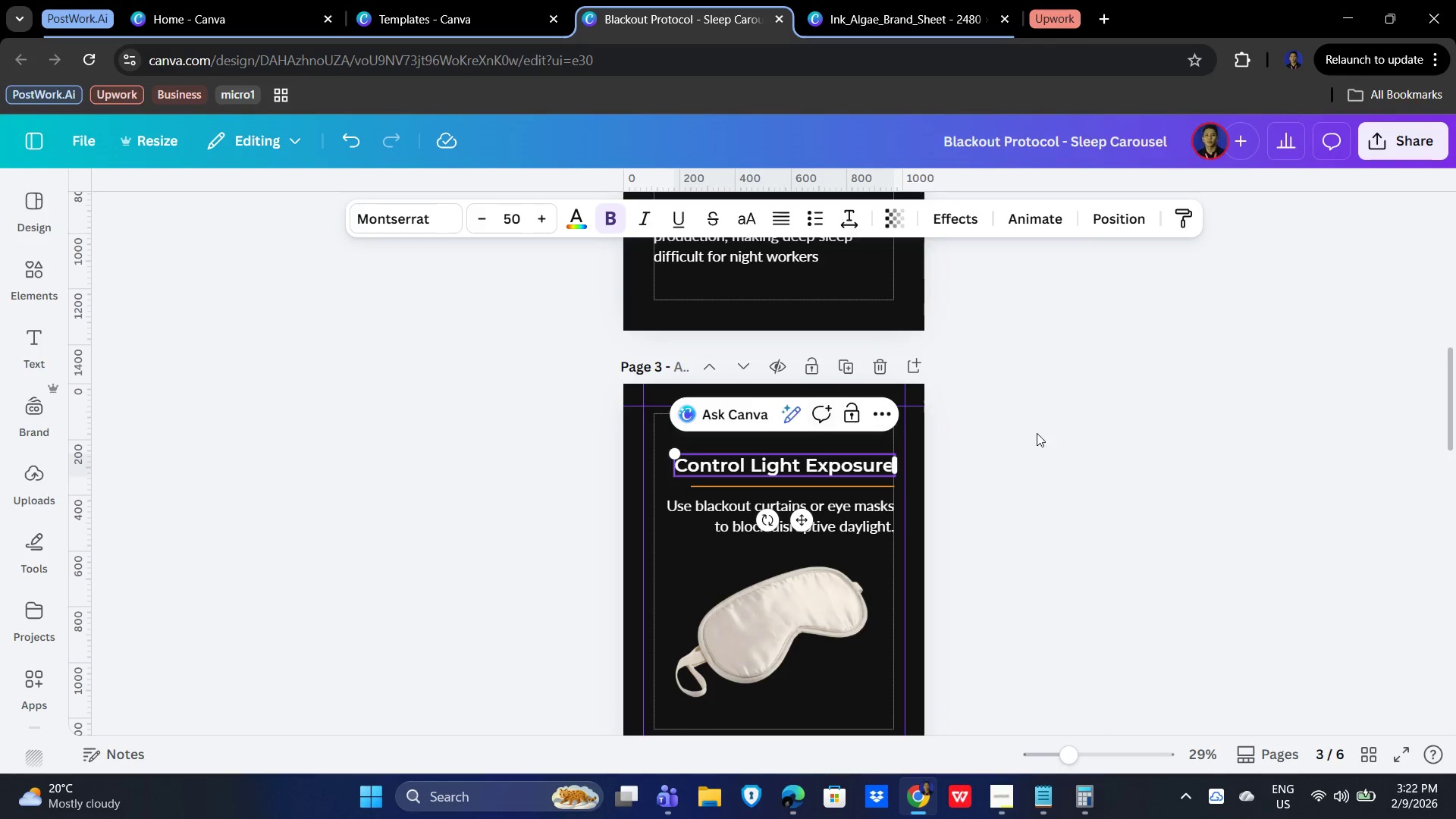 
scroll: coordinate [1031, 441], scroll_direction: up, amount: 3.0
 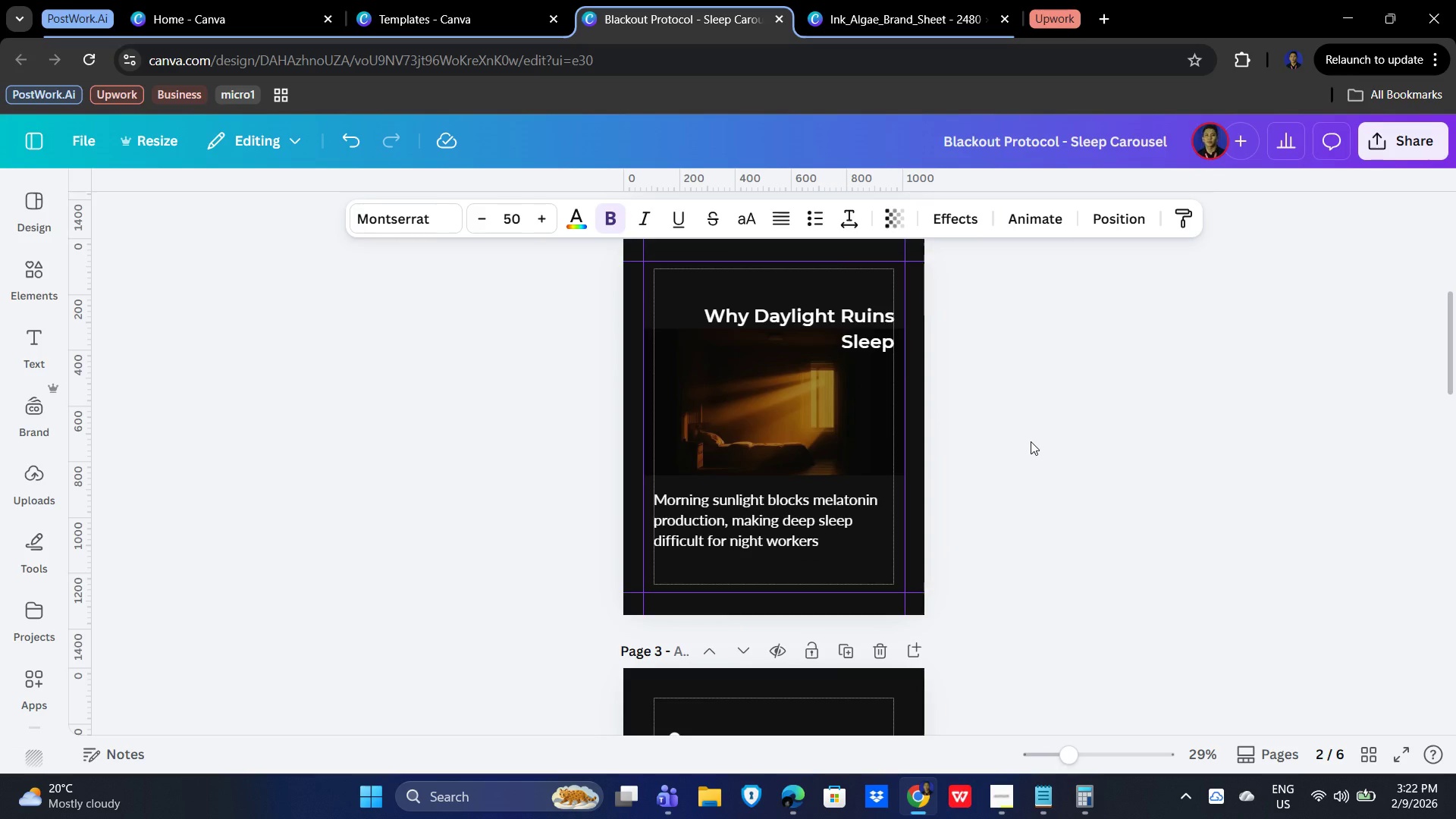 
scroll: coordinate [1031, 441], scroll_direction: down, amount: 3.0
 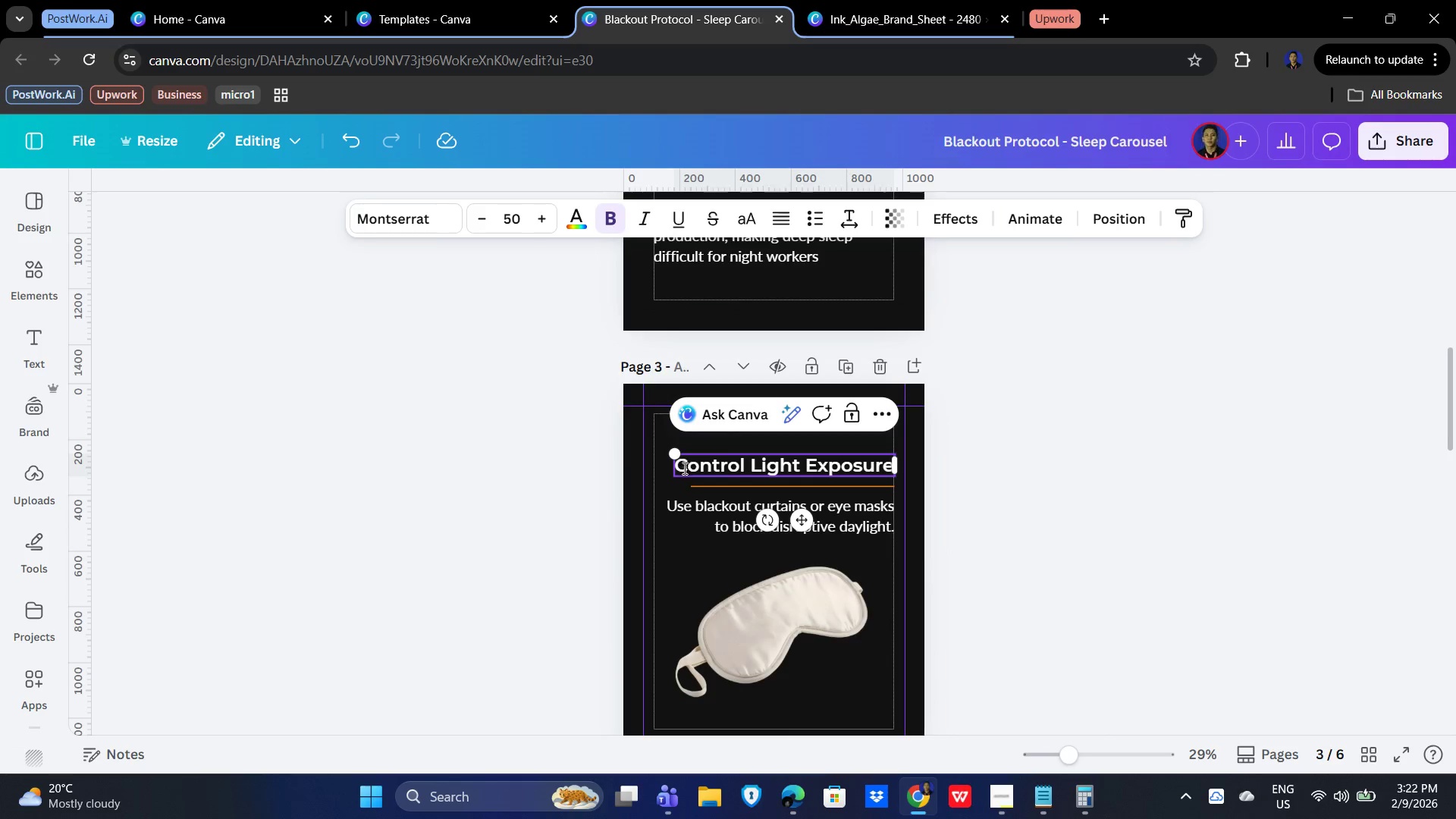 
left_click([680, 466])
 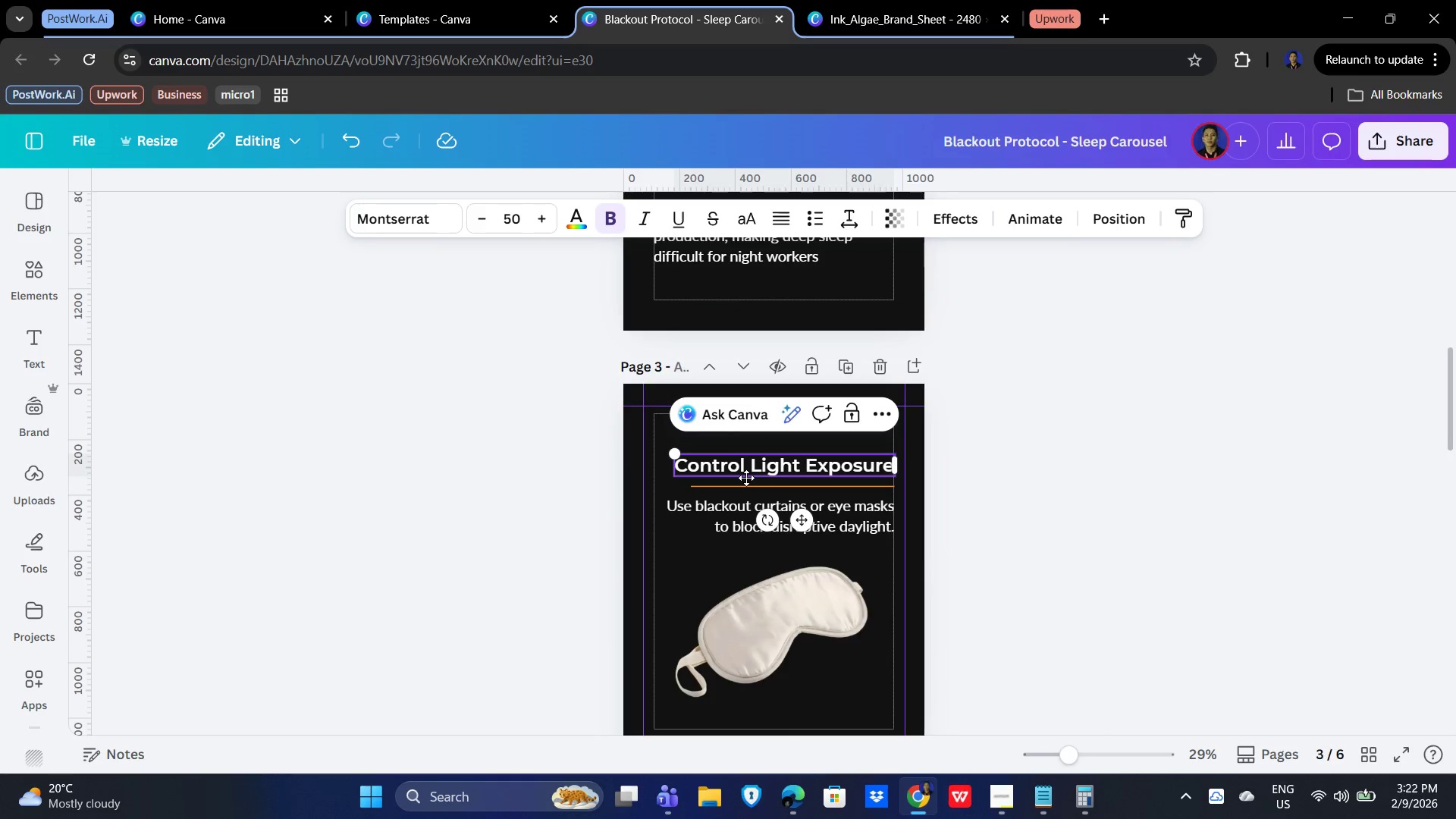 
type(Step 1: )
 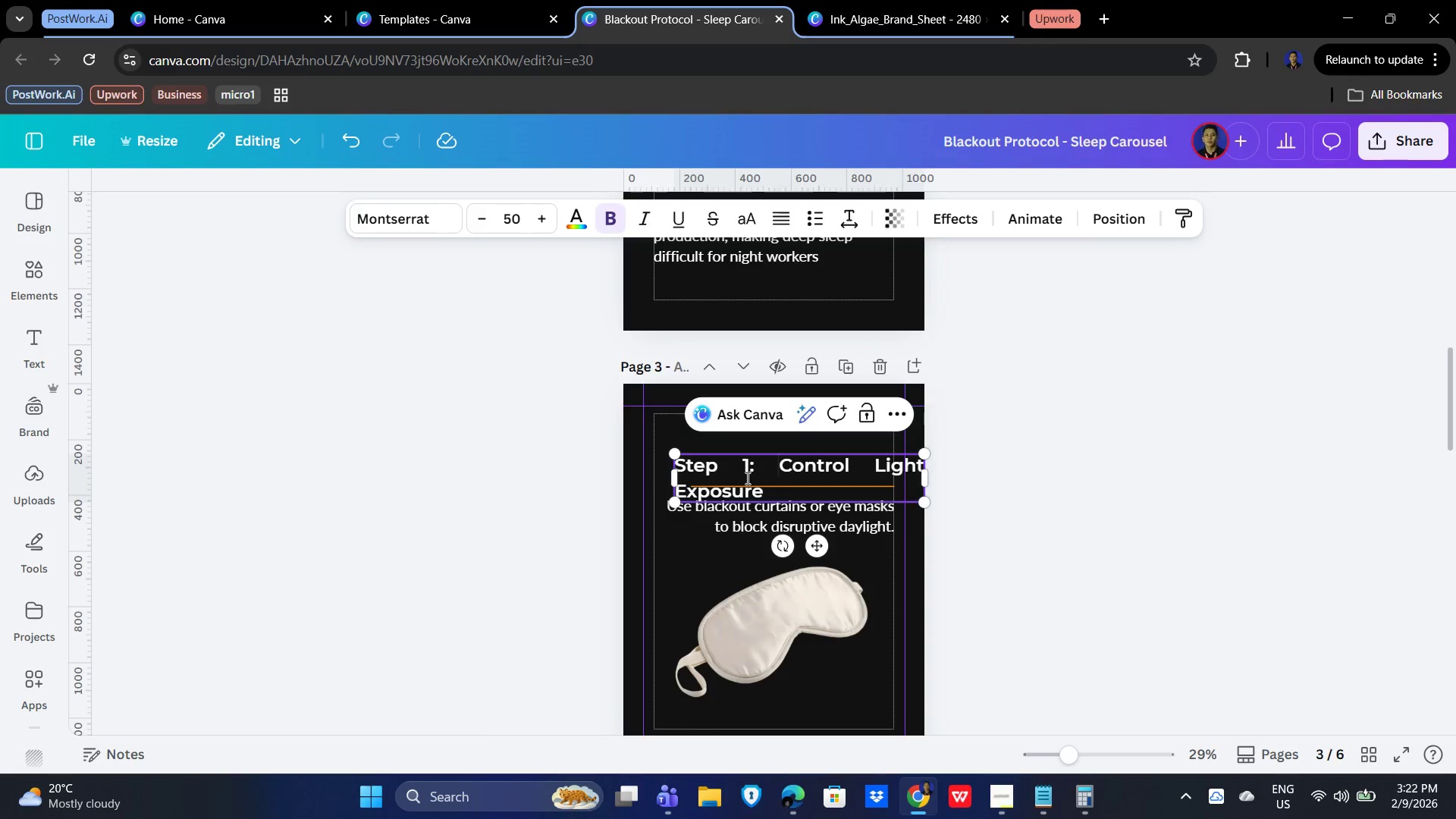 
left_click([780, 222])
 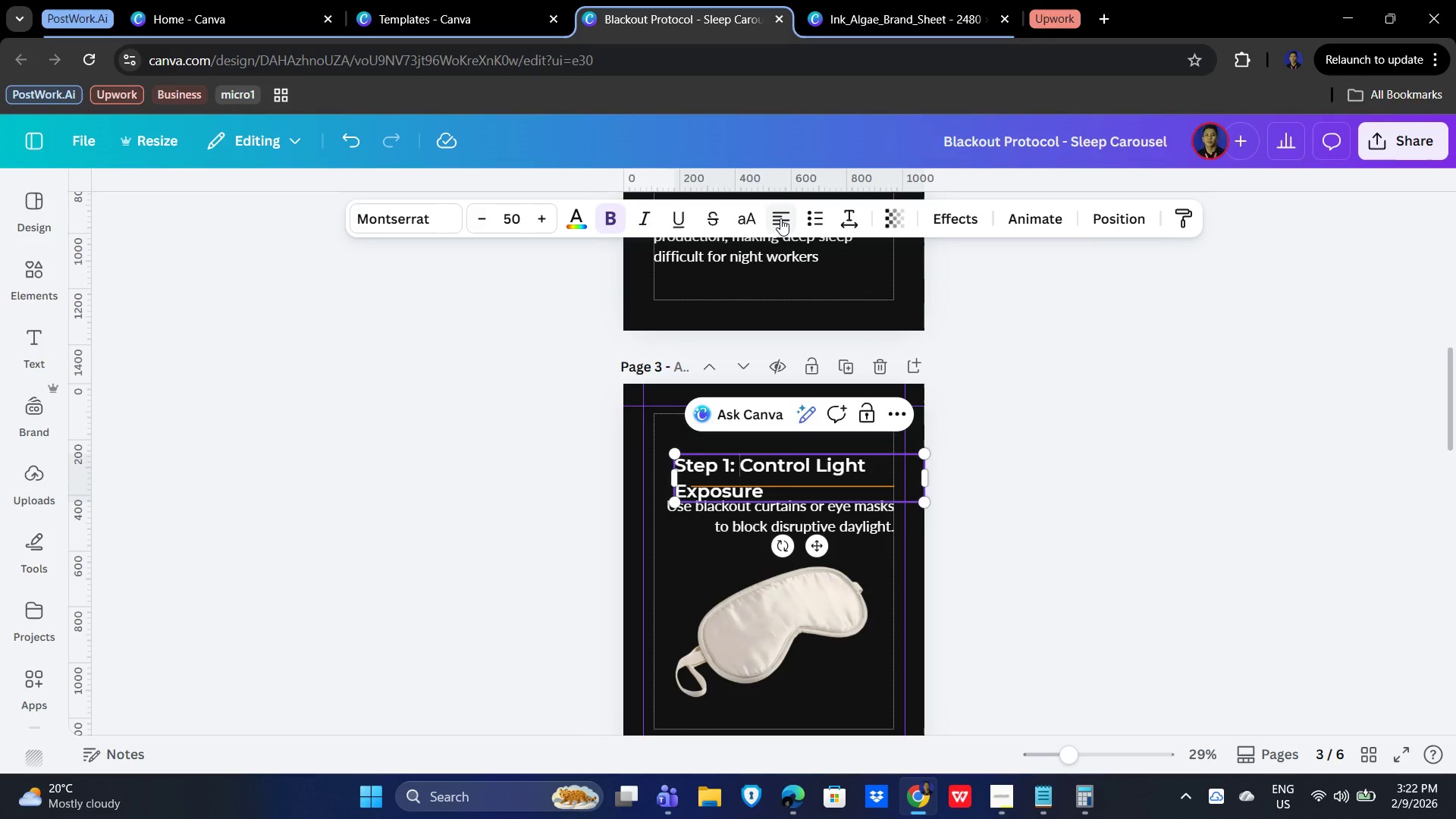 
left_click([780, 218])
 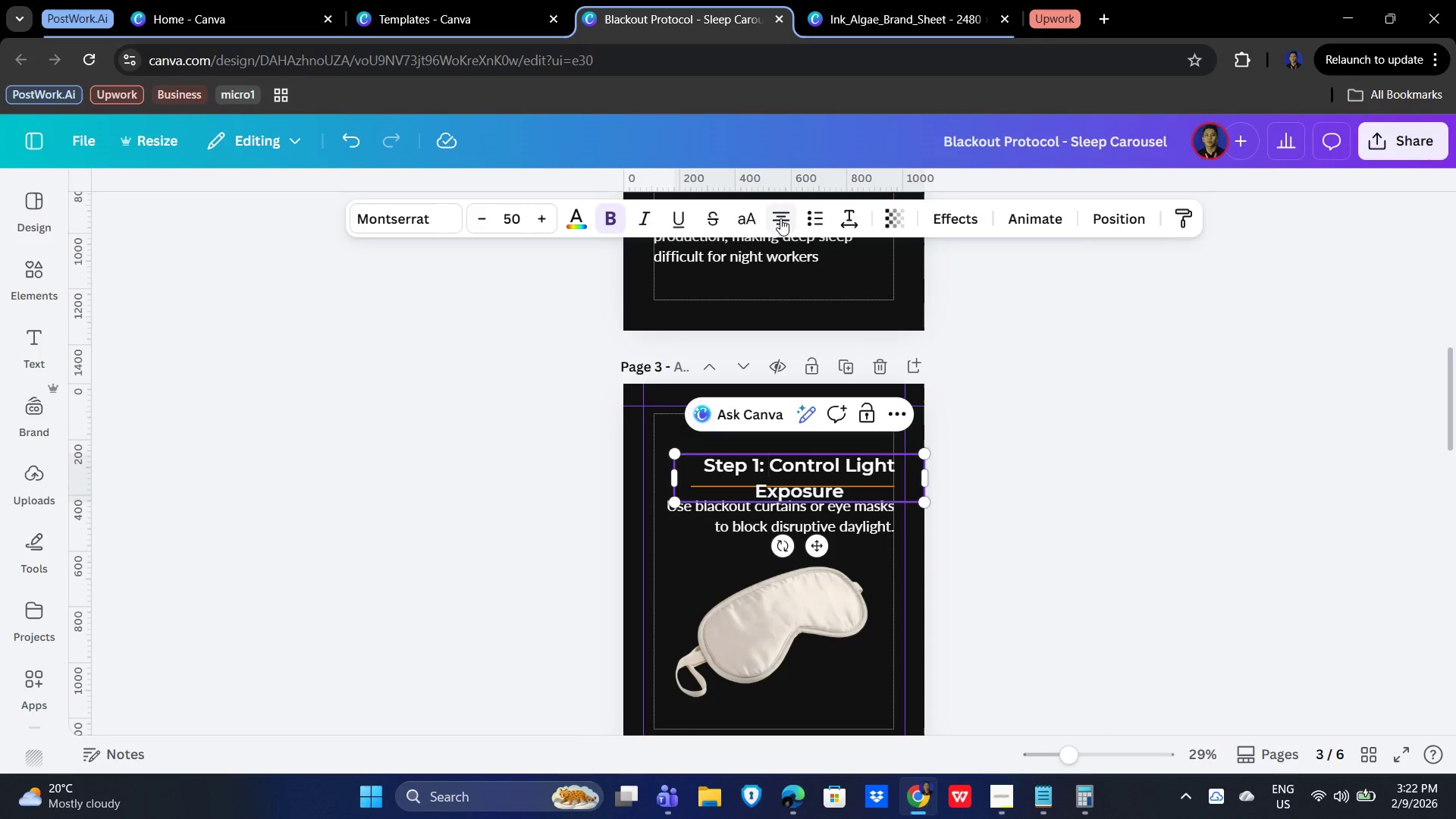 
left_click([780, 218])
 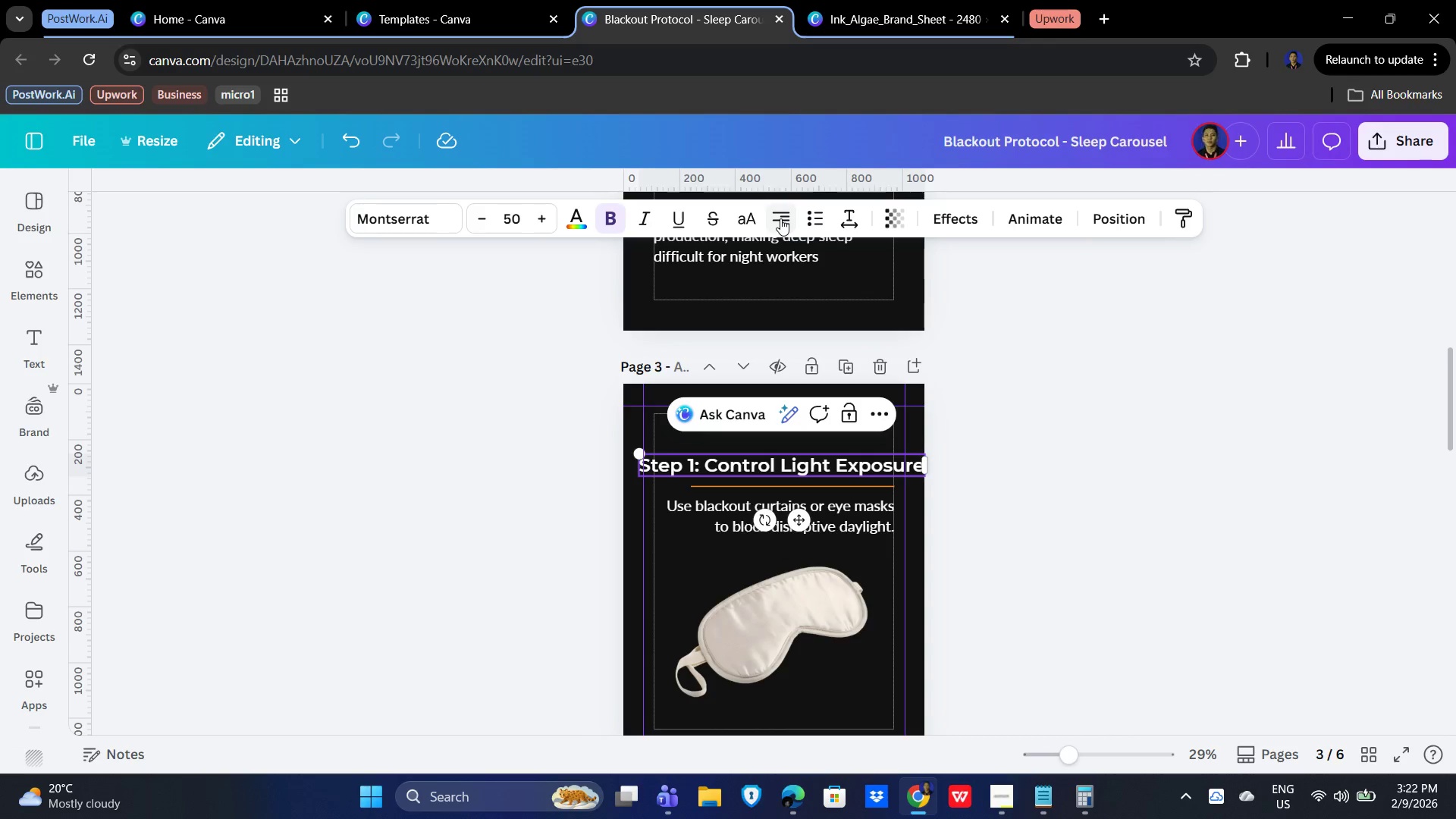 
left_click([780, 218])
 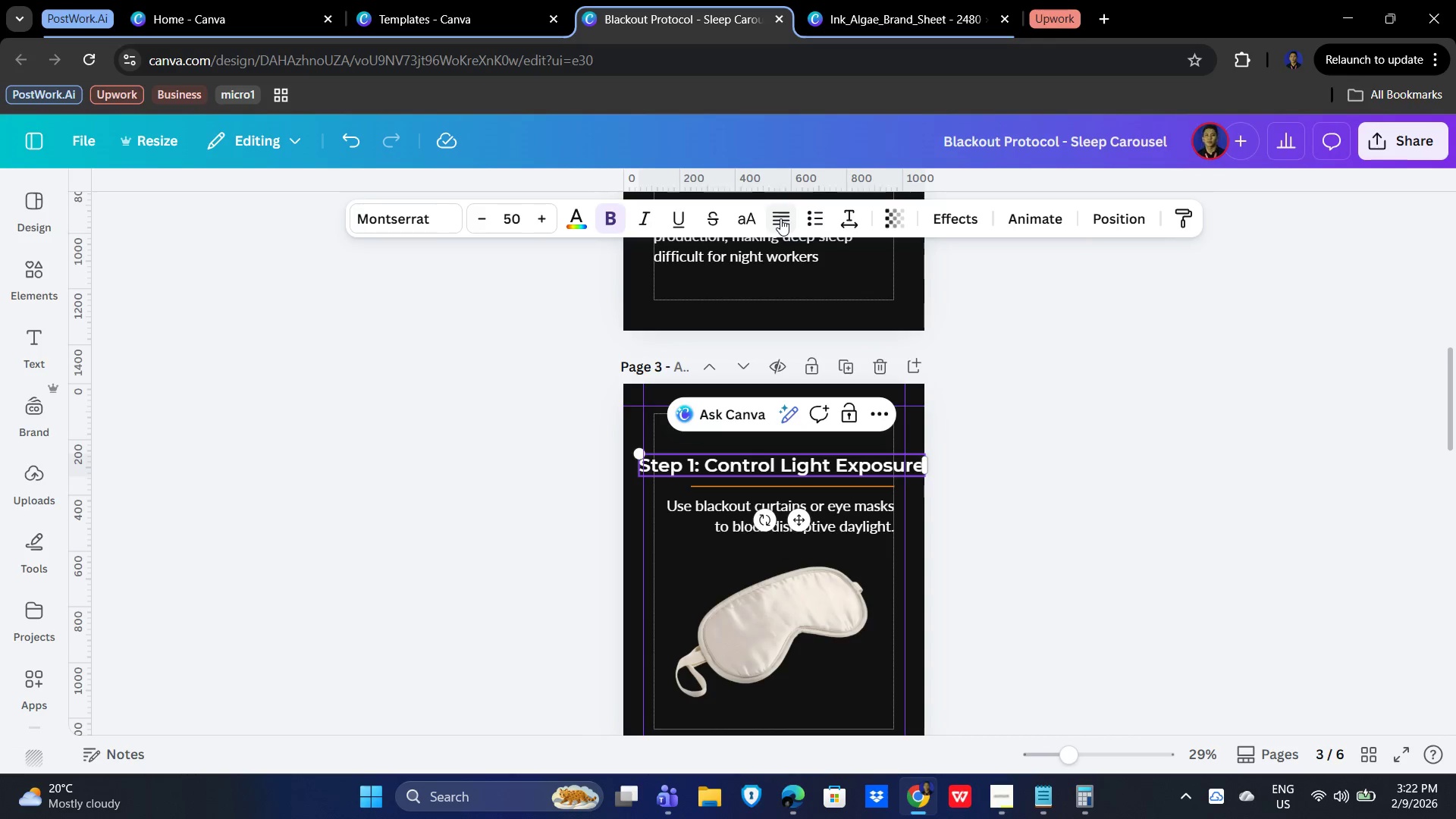 
left_click([780, 218])
 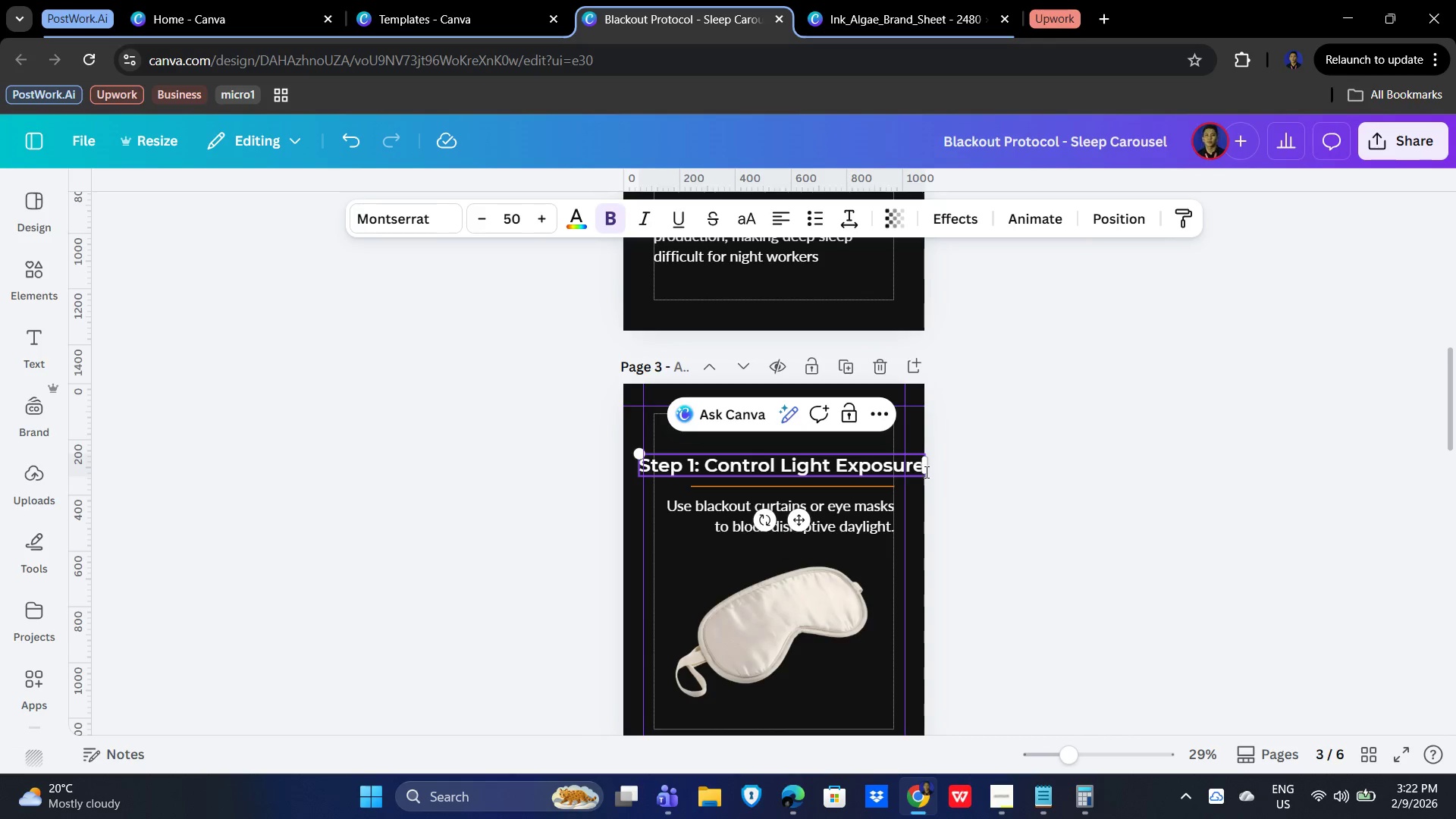 
left_click_drag(start_coordinate=[930, 468], to_coordinate=[899, 467])
 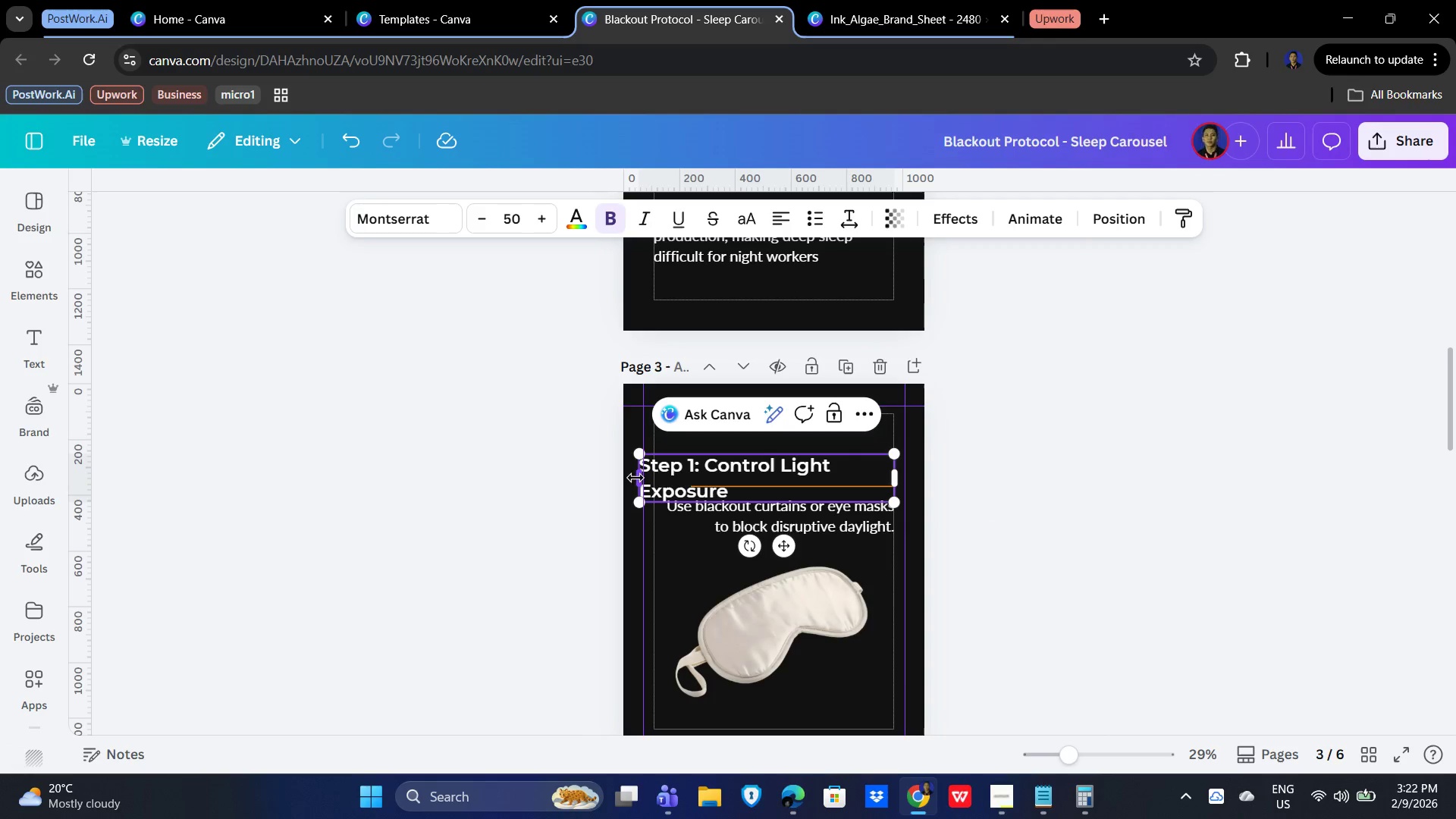 
left_click_drag(start_coordinate=[632, 478], to_coordinate=[645, 477])
 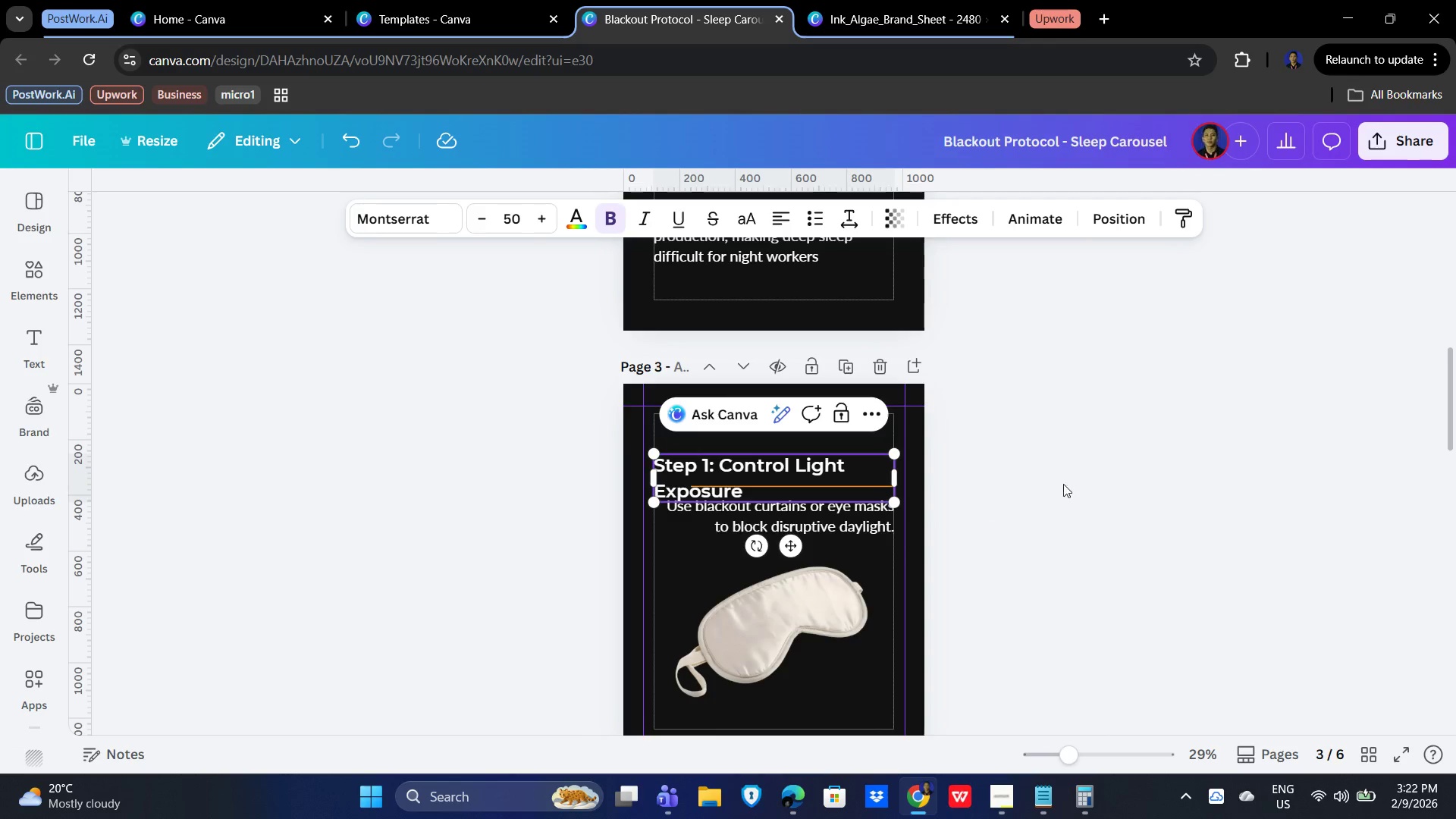 
left_click([1063, 484])
 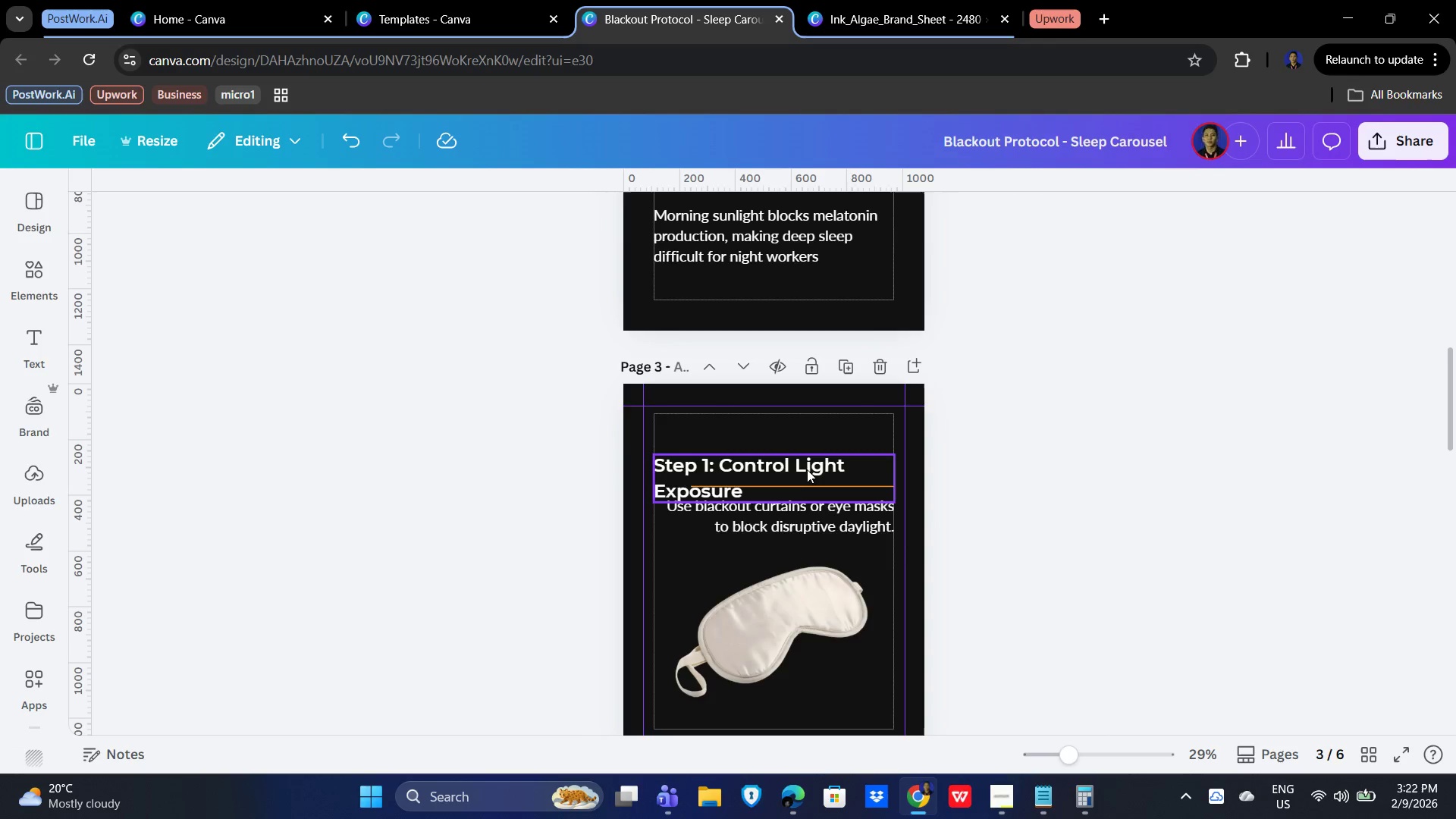 
left_click_drag(start_coordinate=[807, 467], to_coordinate=[812, 444])
 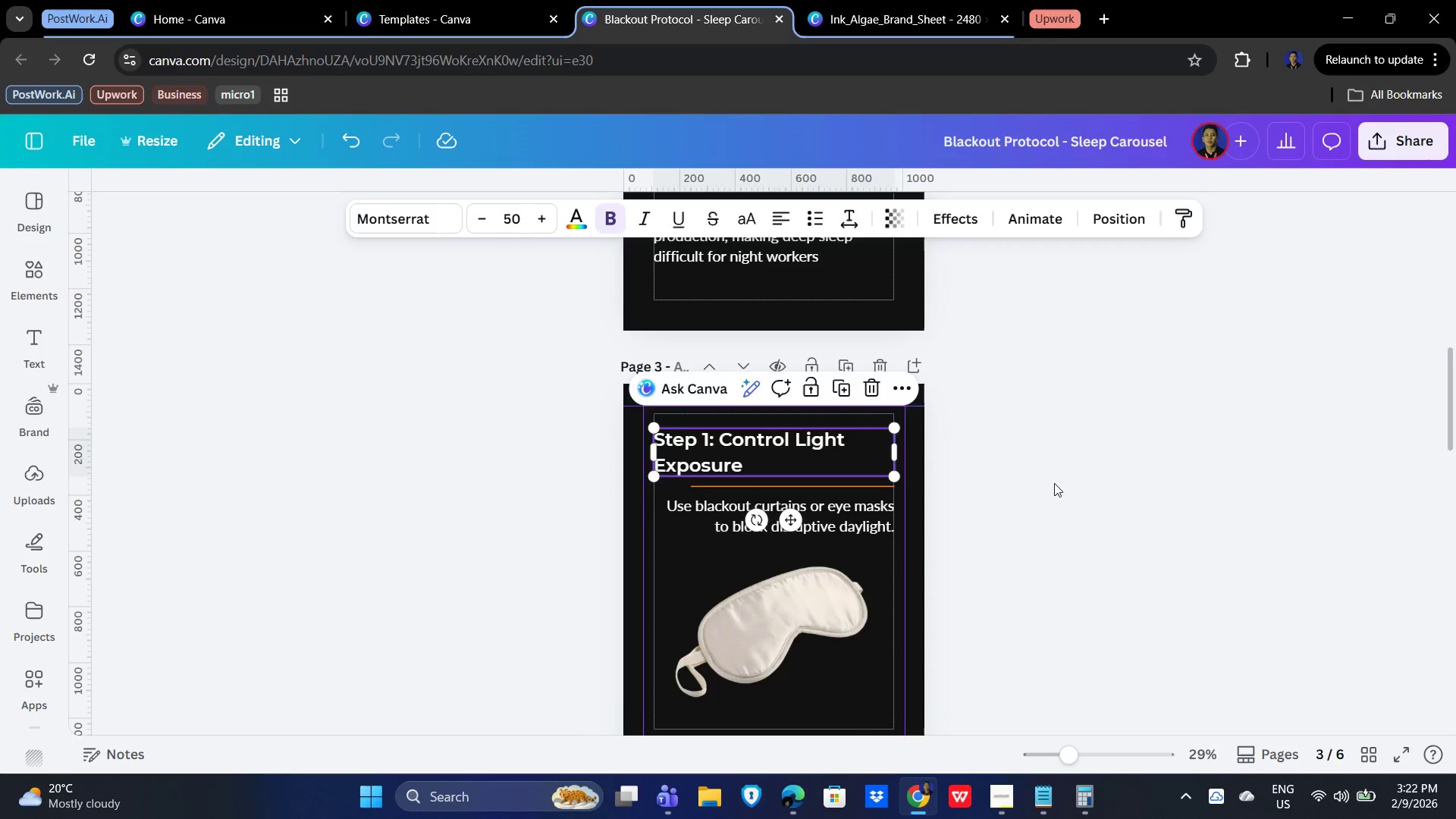 
left_click([1054, 483])
 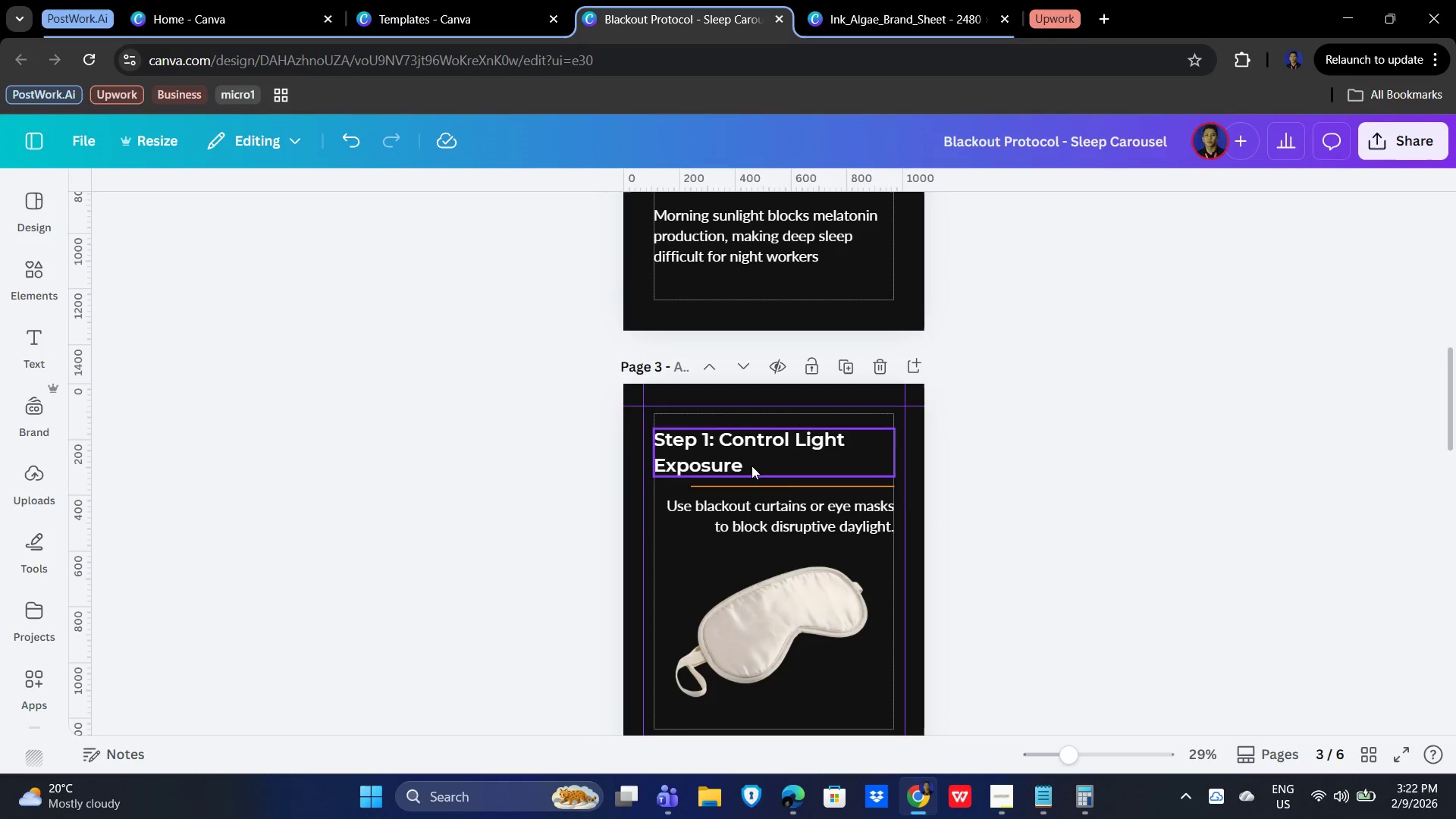 
left_click([968, 506])
 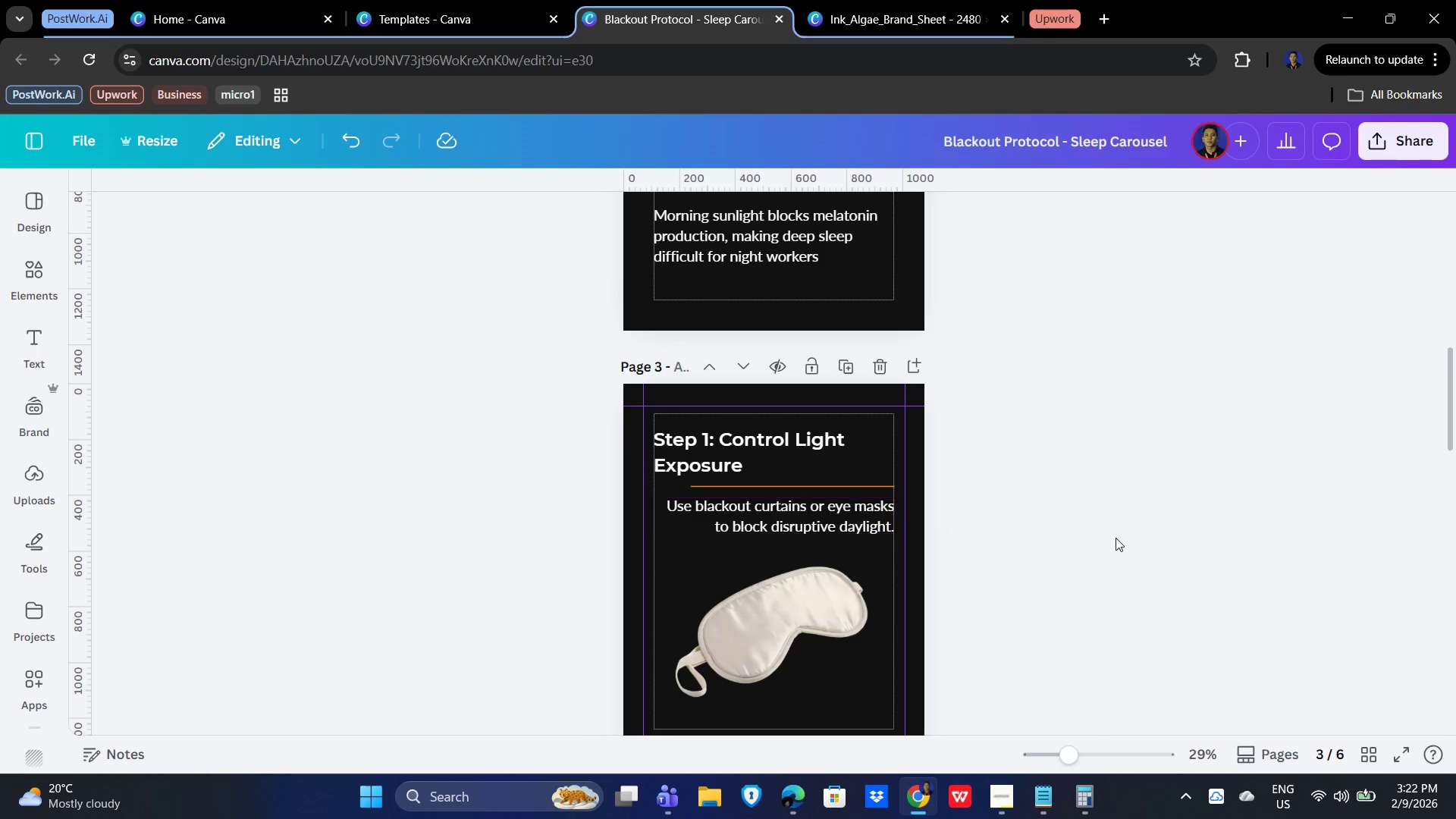 
scroll: coordinate [1178, 541], scroll_direction: down, amount: 1.0
 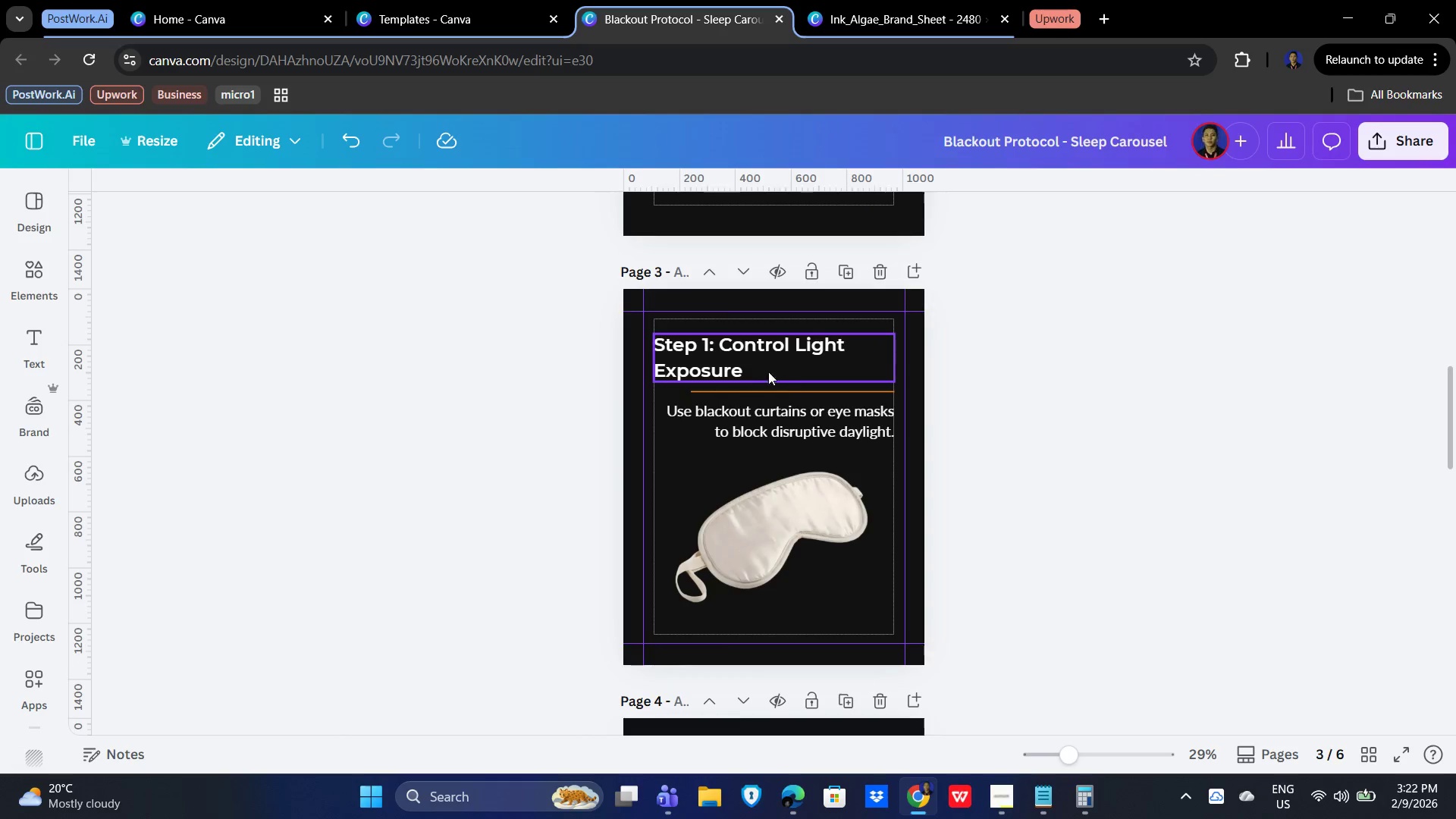 
left_click([738, 369])
 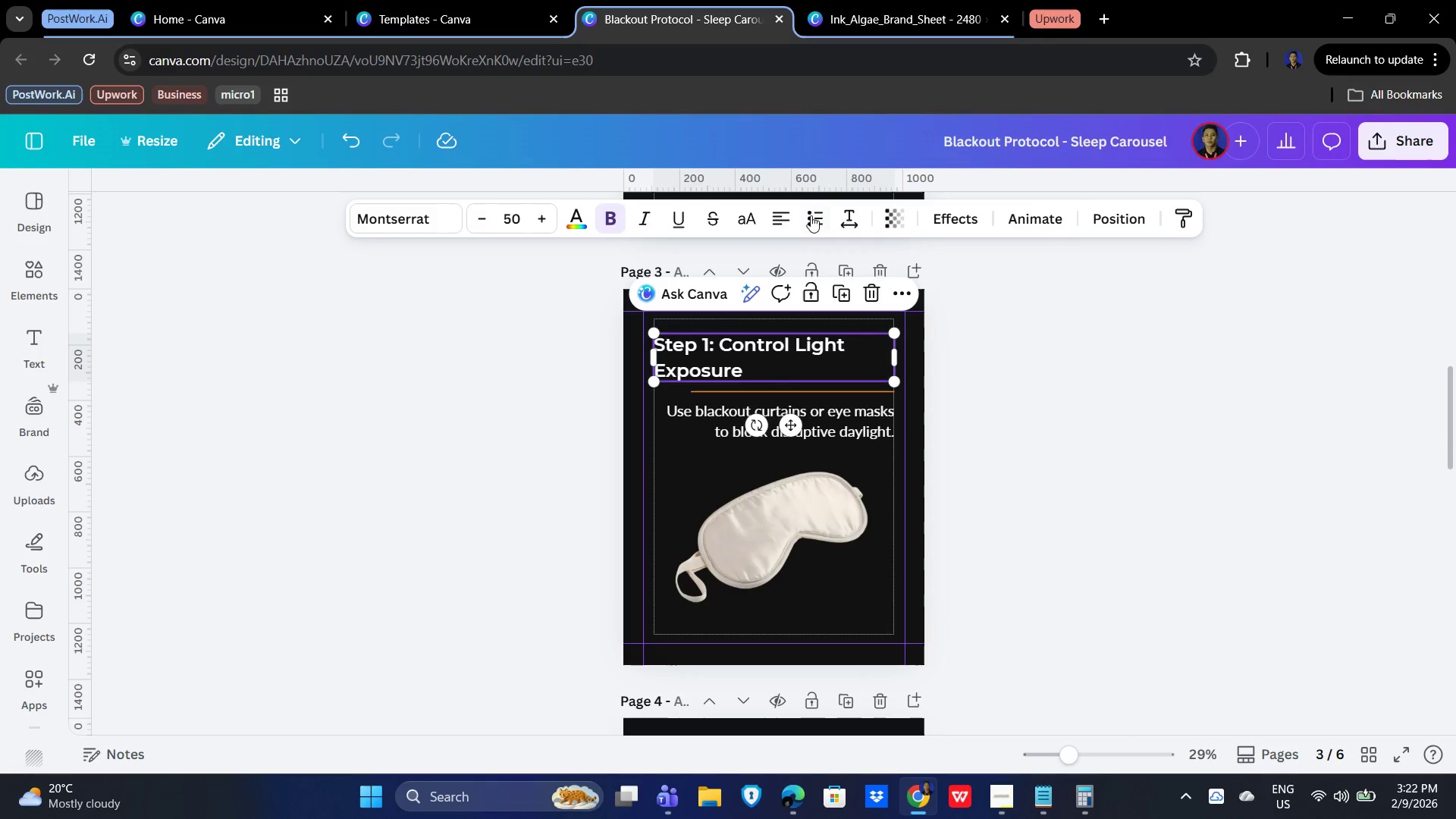 
double_click([786, 221])
 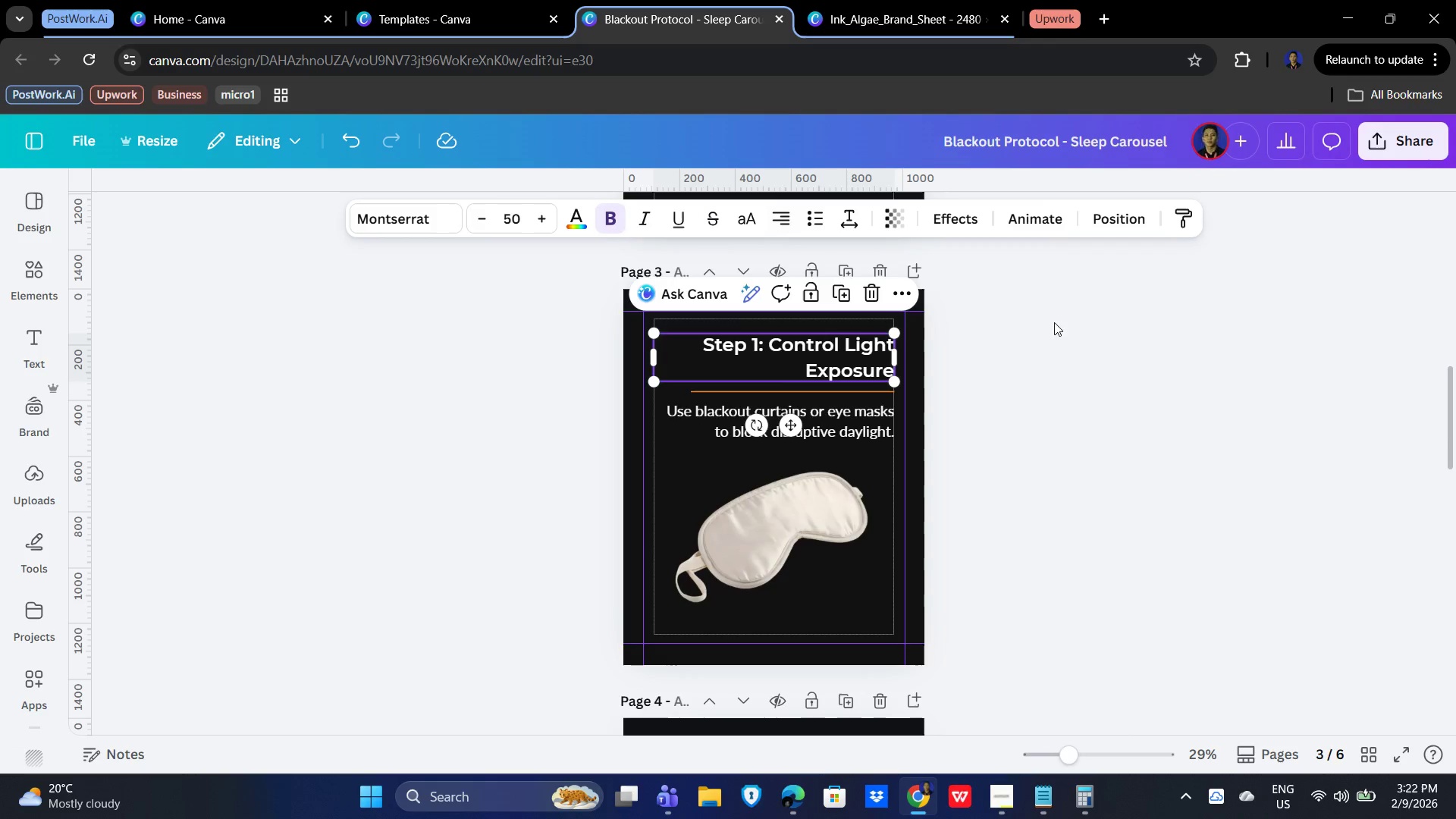 
left_click([1074, 383])
 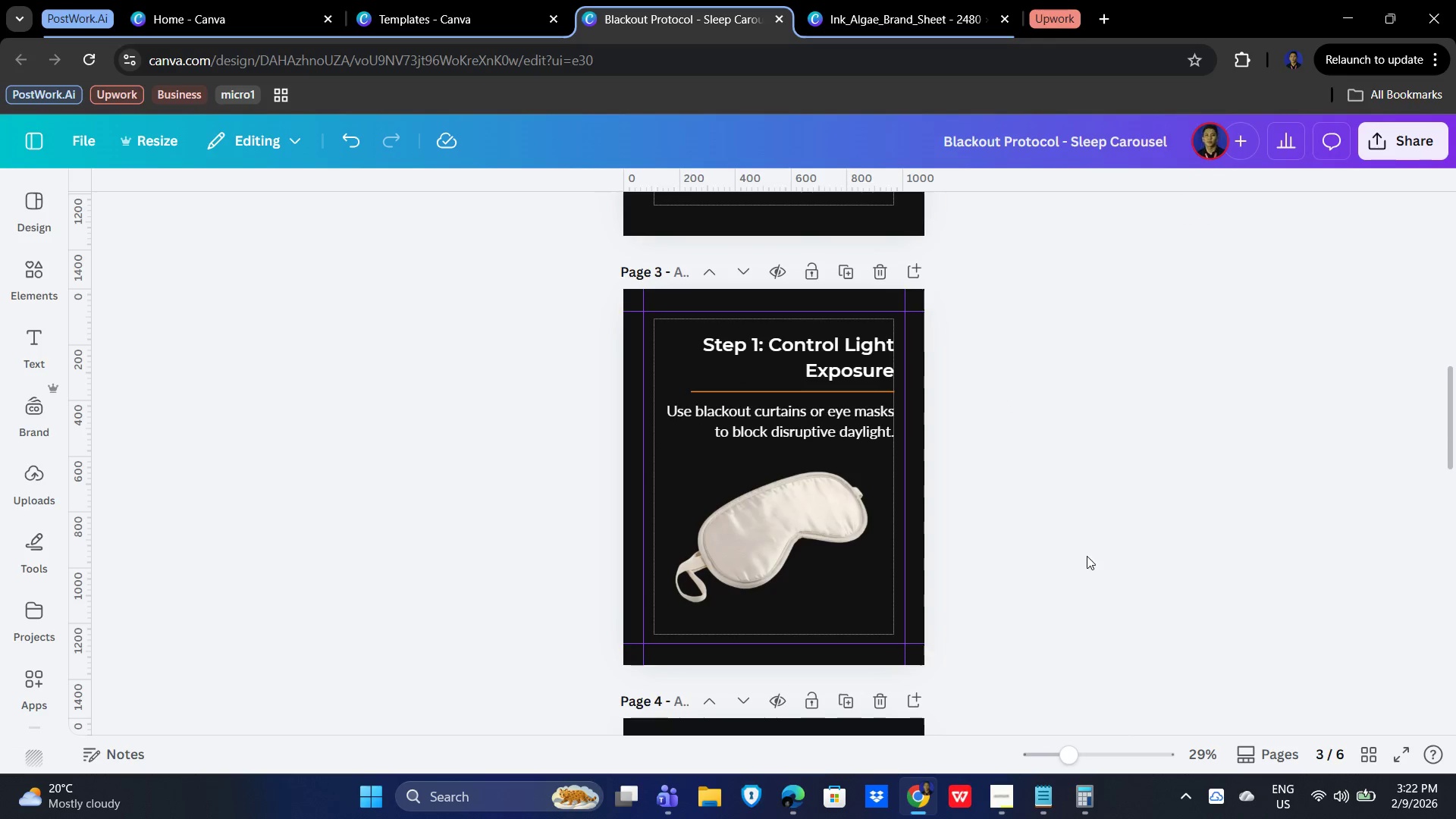 
scroll: coordinate [1090, 549], scroll_direction: up, amount: 2.0
 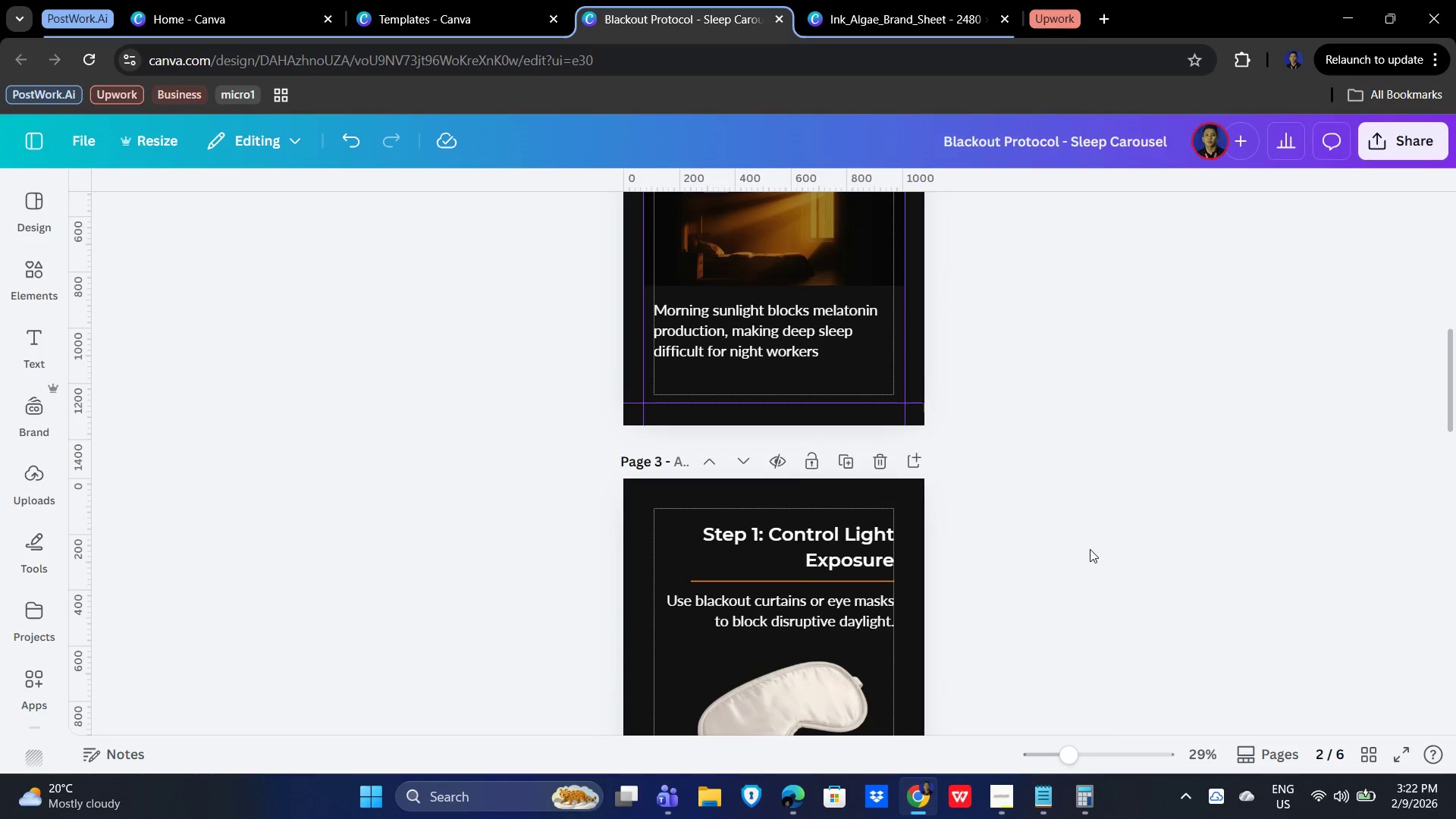 
scroll: coordinate [1090, 549], scroll_direction: down, amount: 4.0
 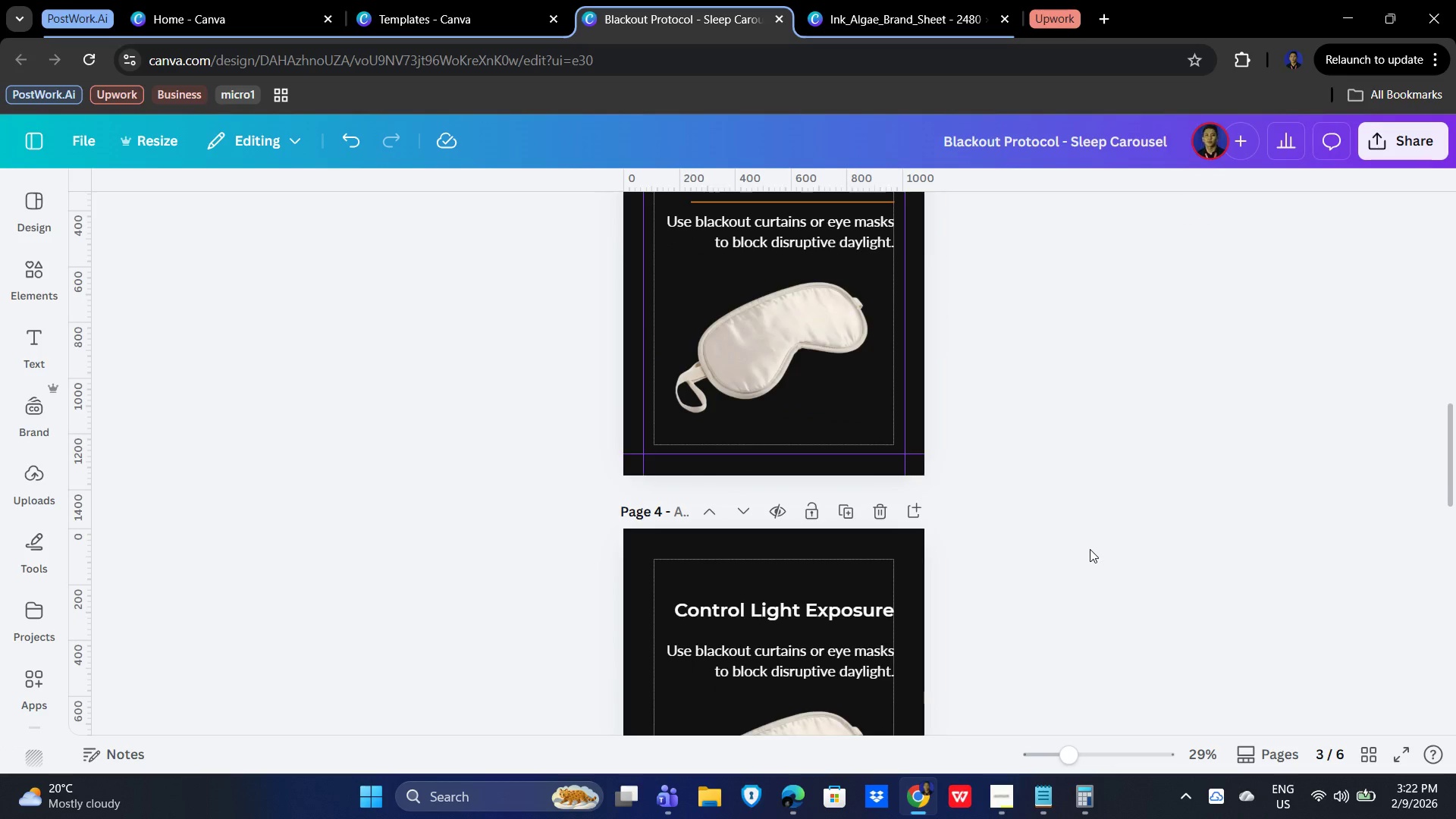 
scroll: coordinate [1090, 549], scroll_direction: up, amount: 2.0
 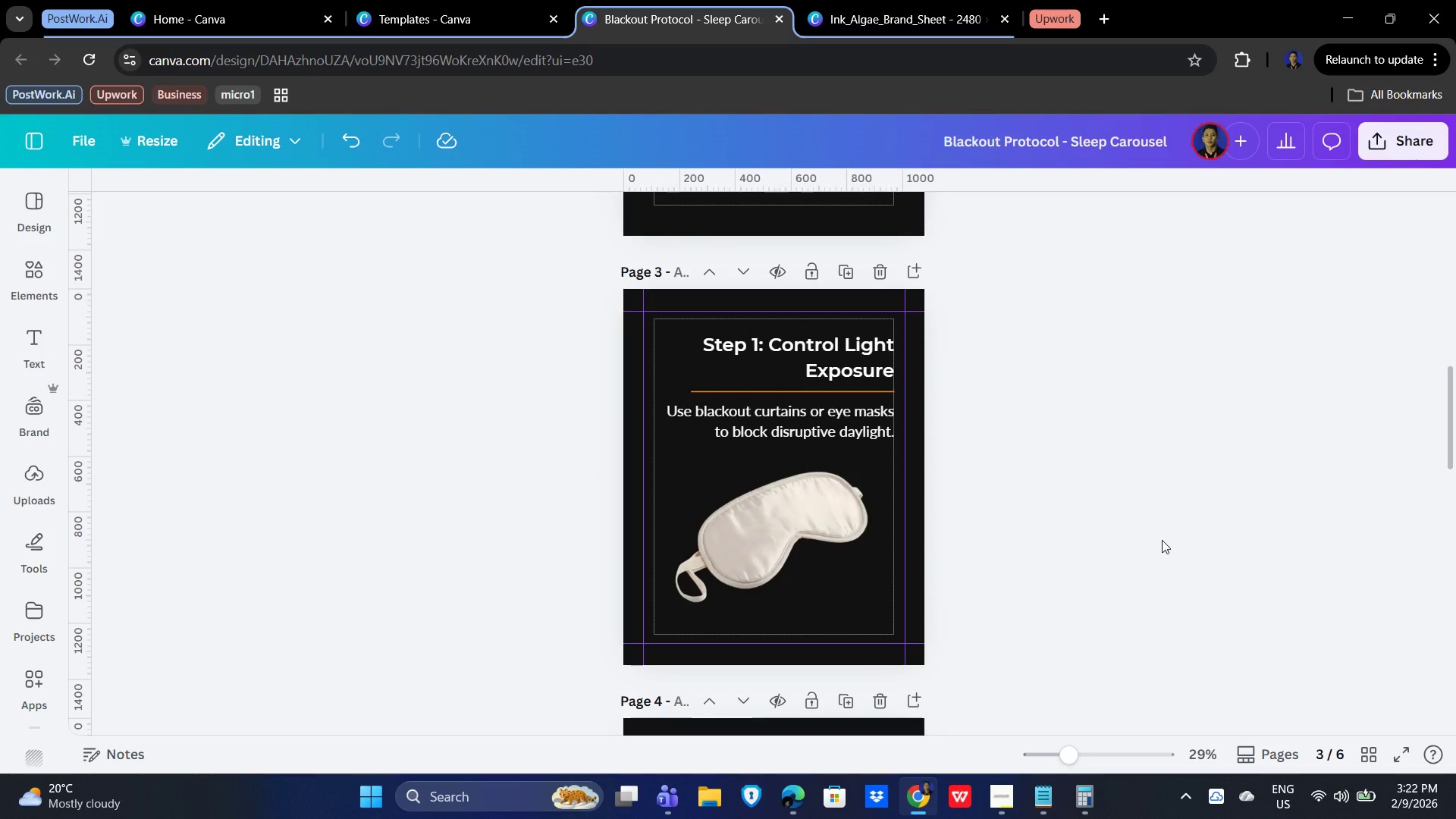 
left_click([1128, 546])
 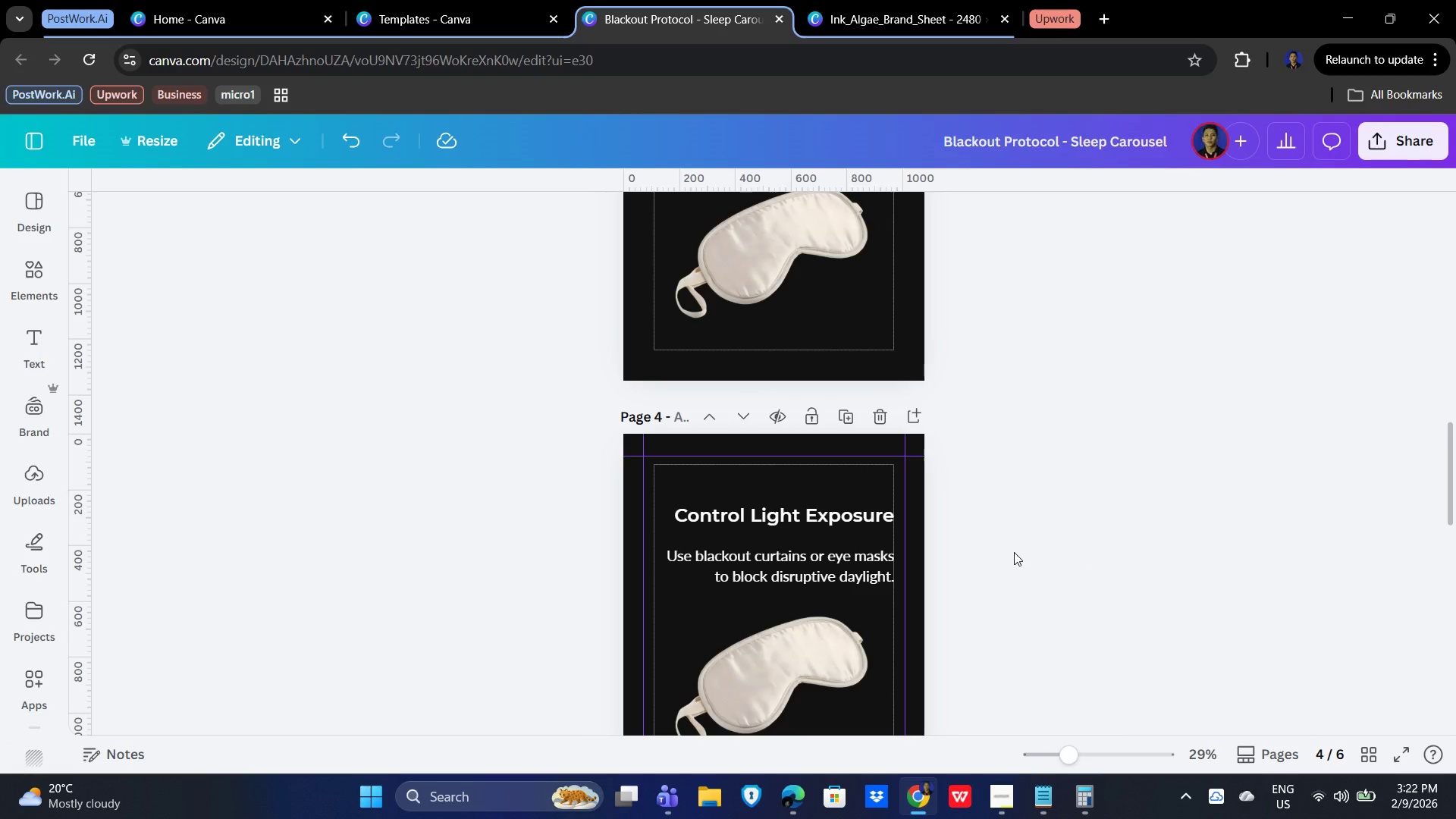 
scroll: coordinate [1162, 540], scroll_direction: down, amount: 3.0
 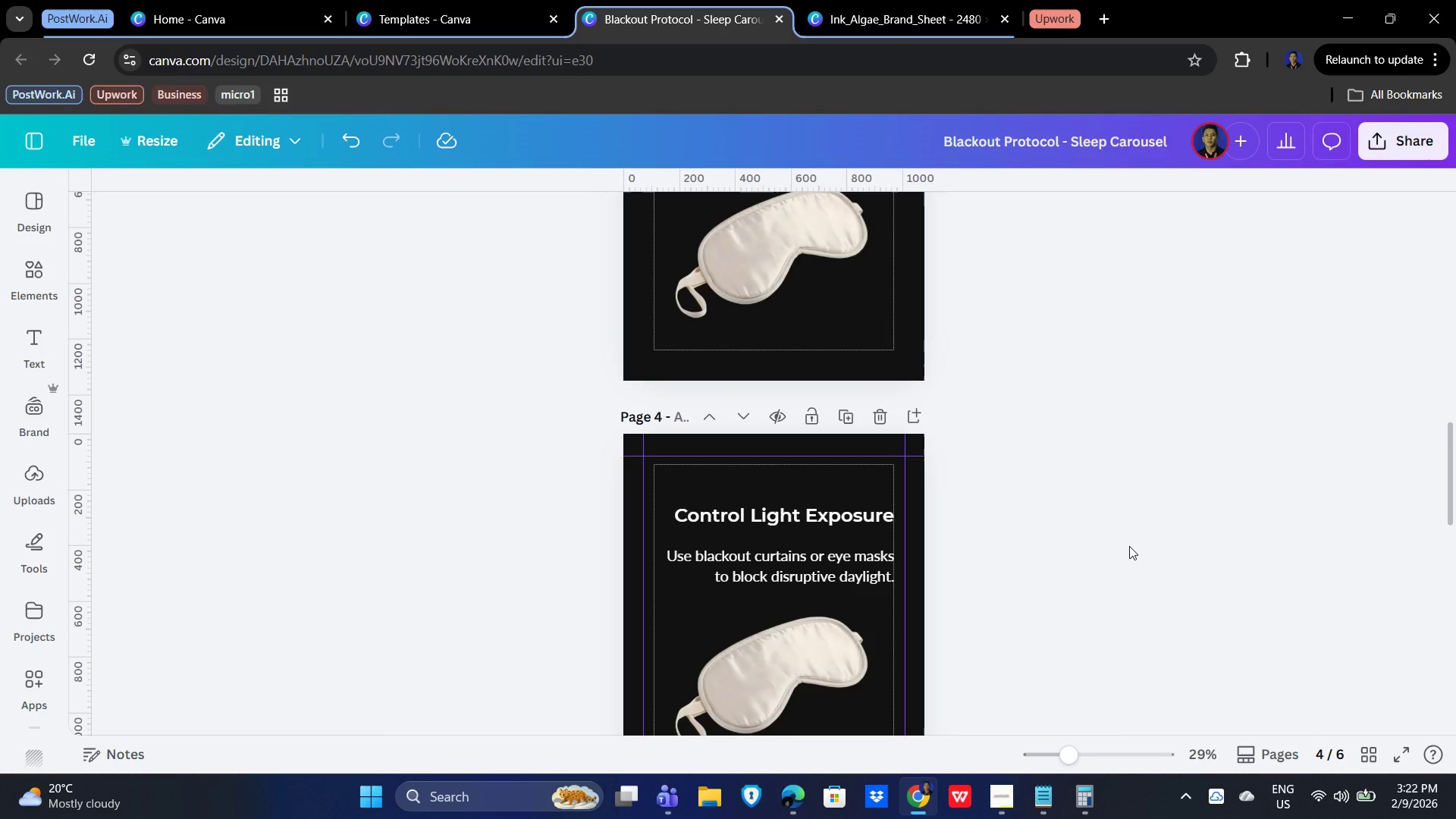 
wait(5.44)
 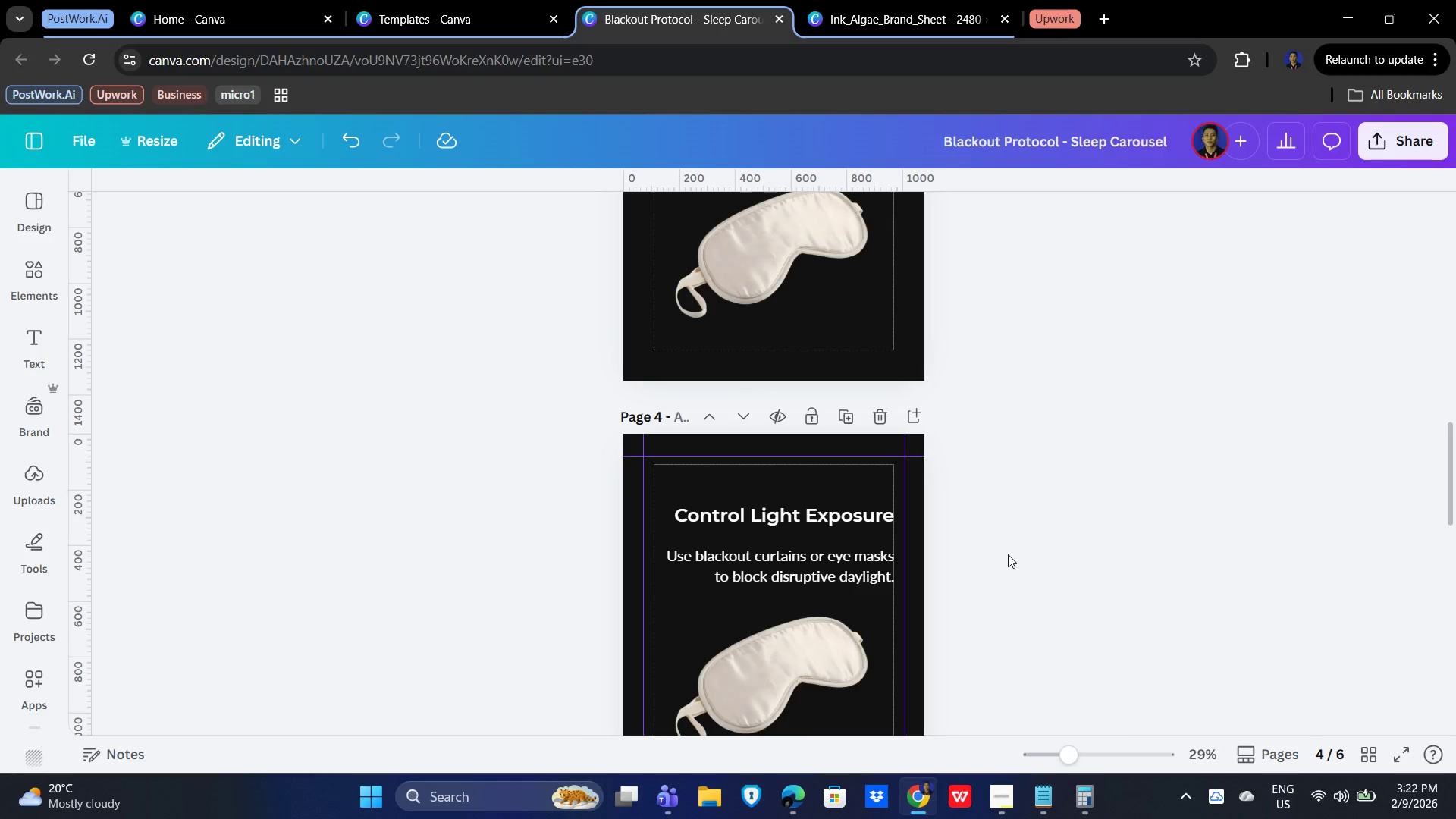 
scroll: coordinate [988, 601], scroll_direction: up, amount: 3.0
 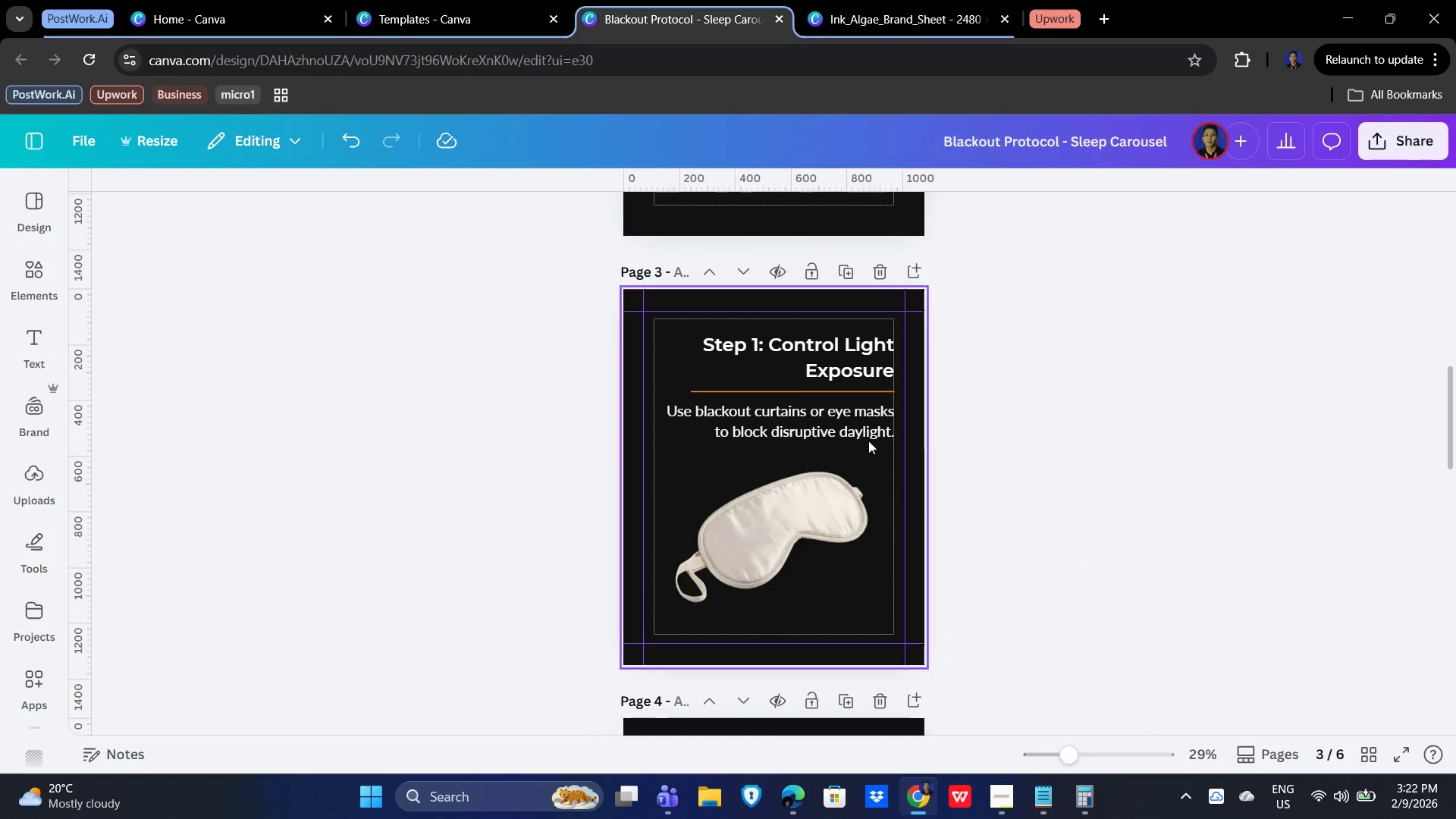 
left_click([1001, 441])
 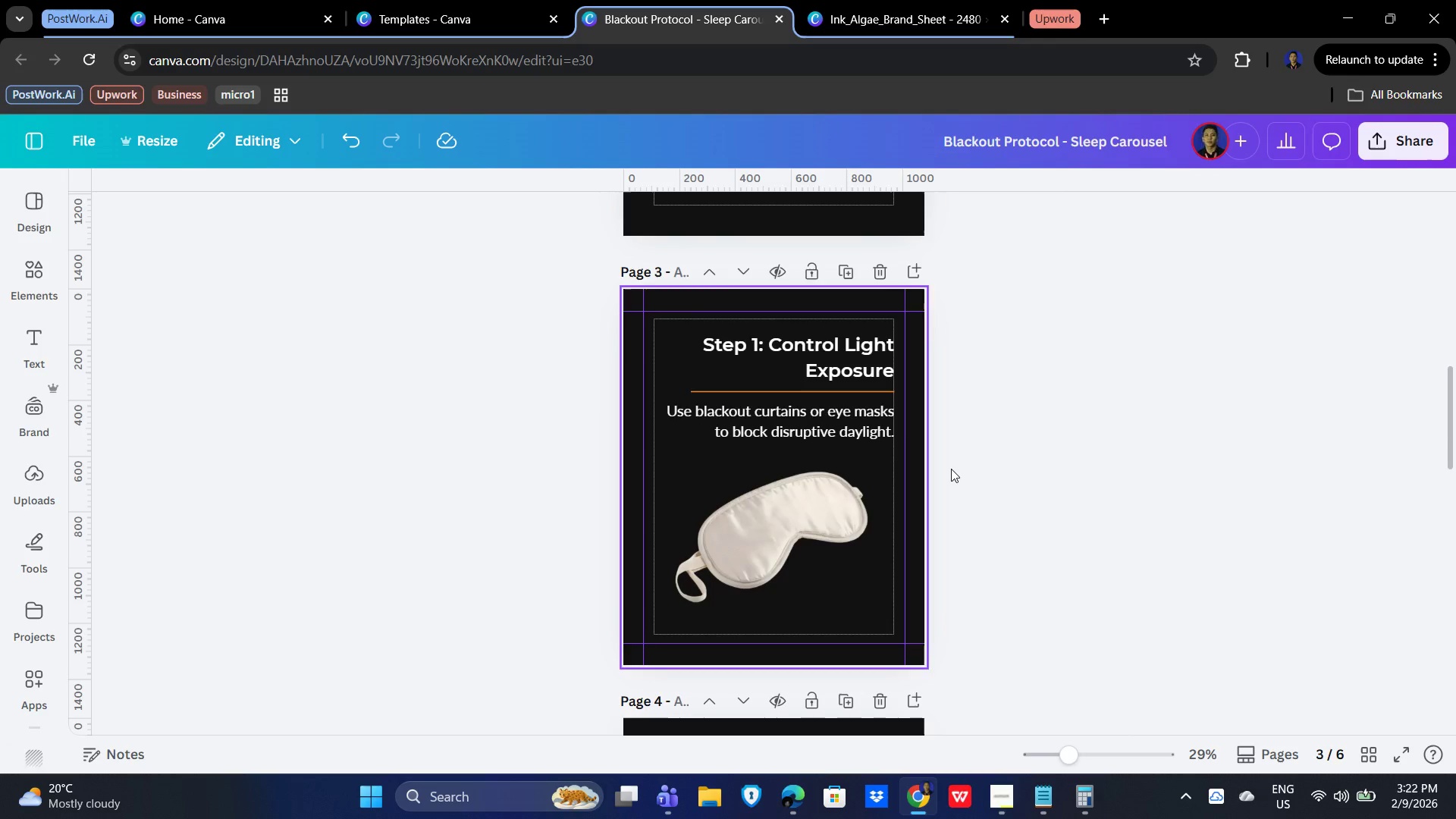 
scroll: coordinate [977, 500], scroll_direction: up, amount: 4.0
 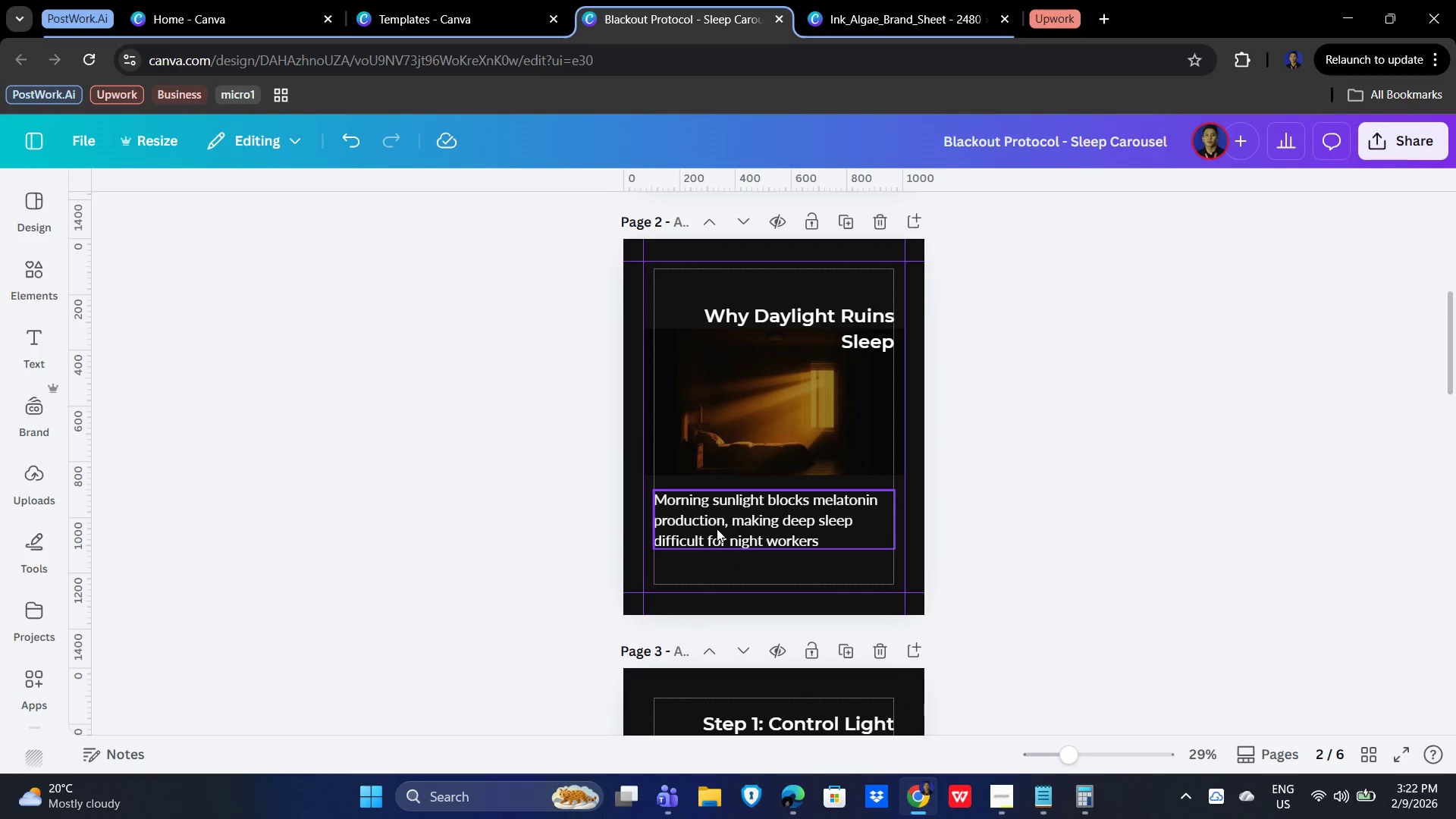 
left_click([716, 529])
 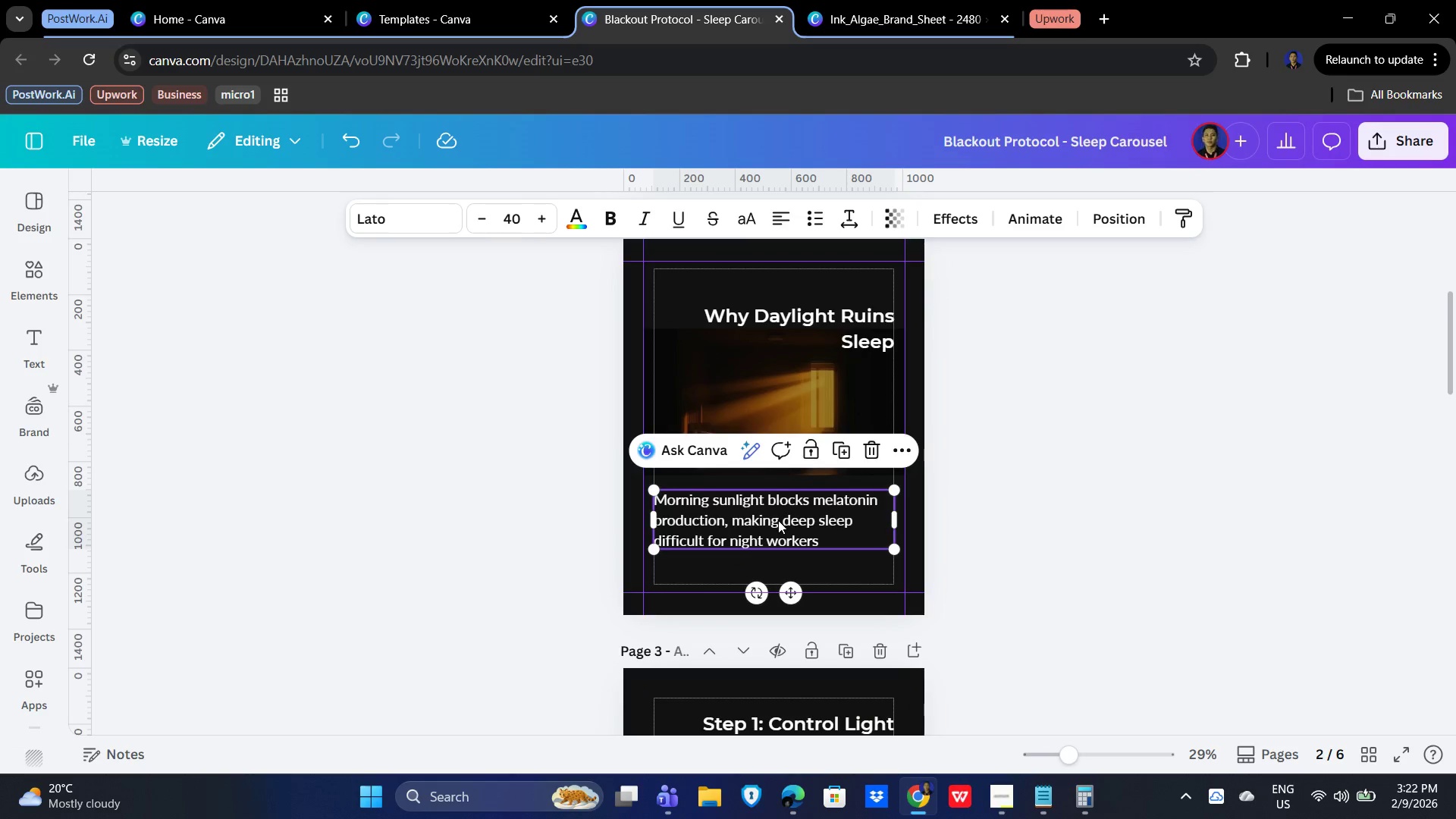 
scroll: coordinate [1010, 569], scroll_direction: down, amount: 7.0
 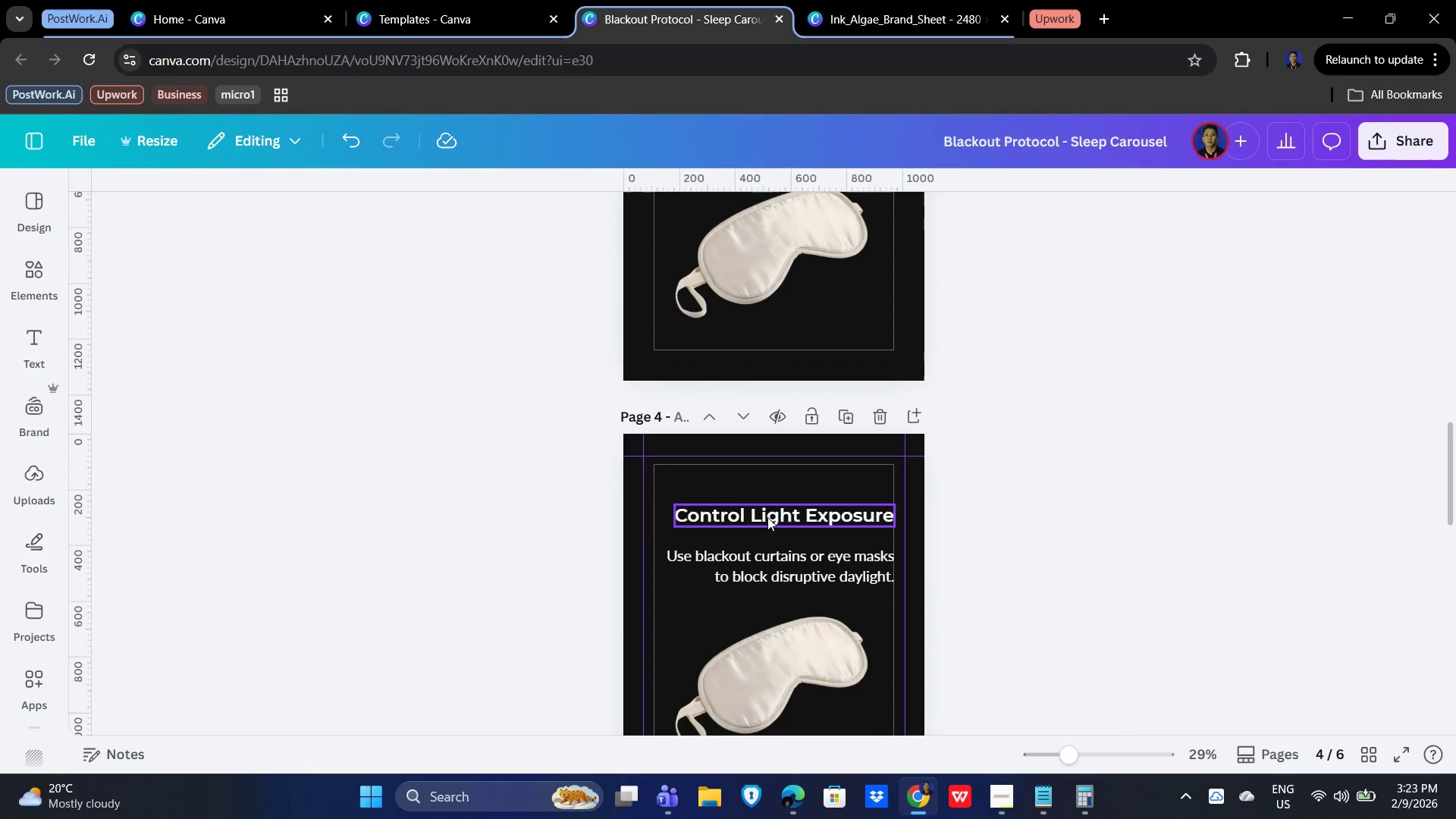 
left_click([773, 493])
 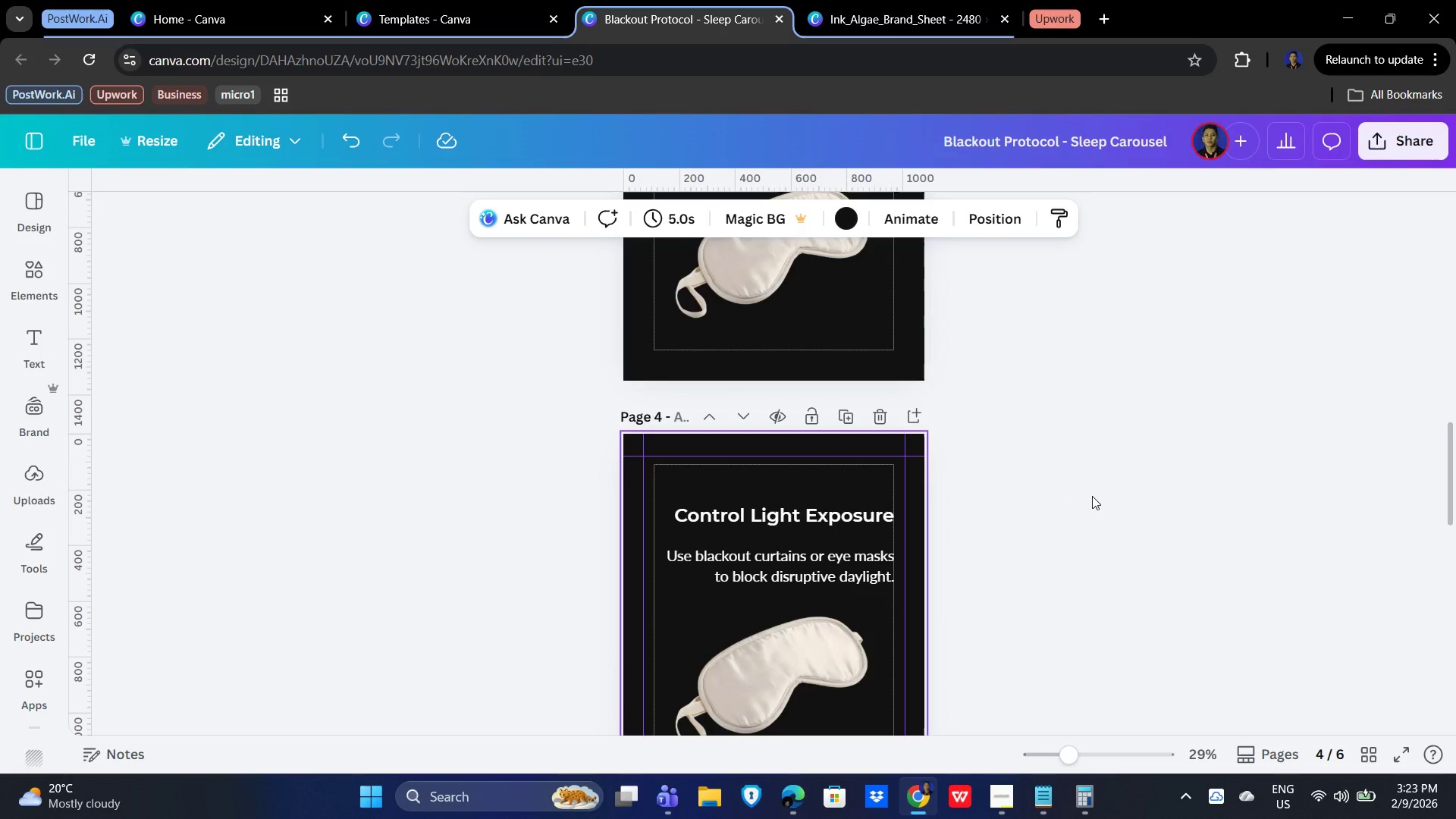 
double_click([768, 519])
 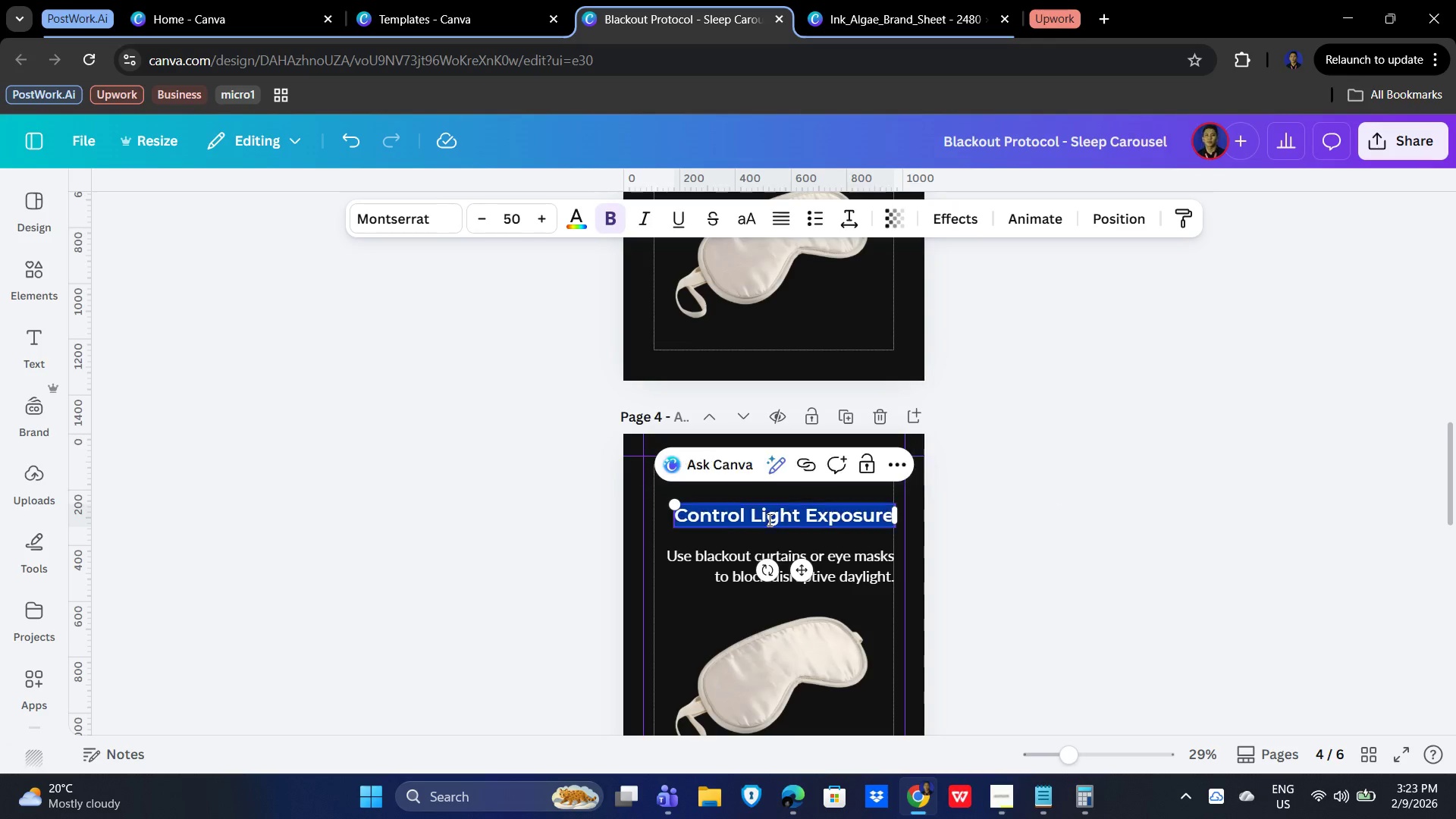 
triple_click([768, 519])
 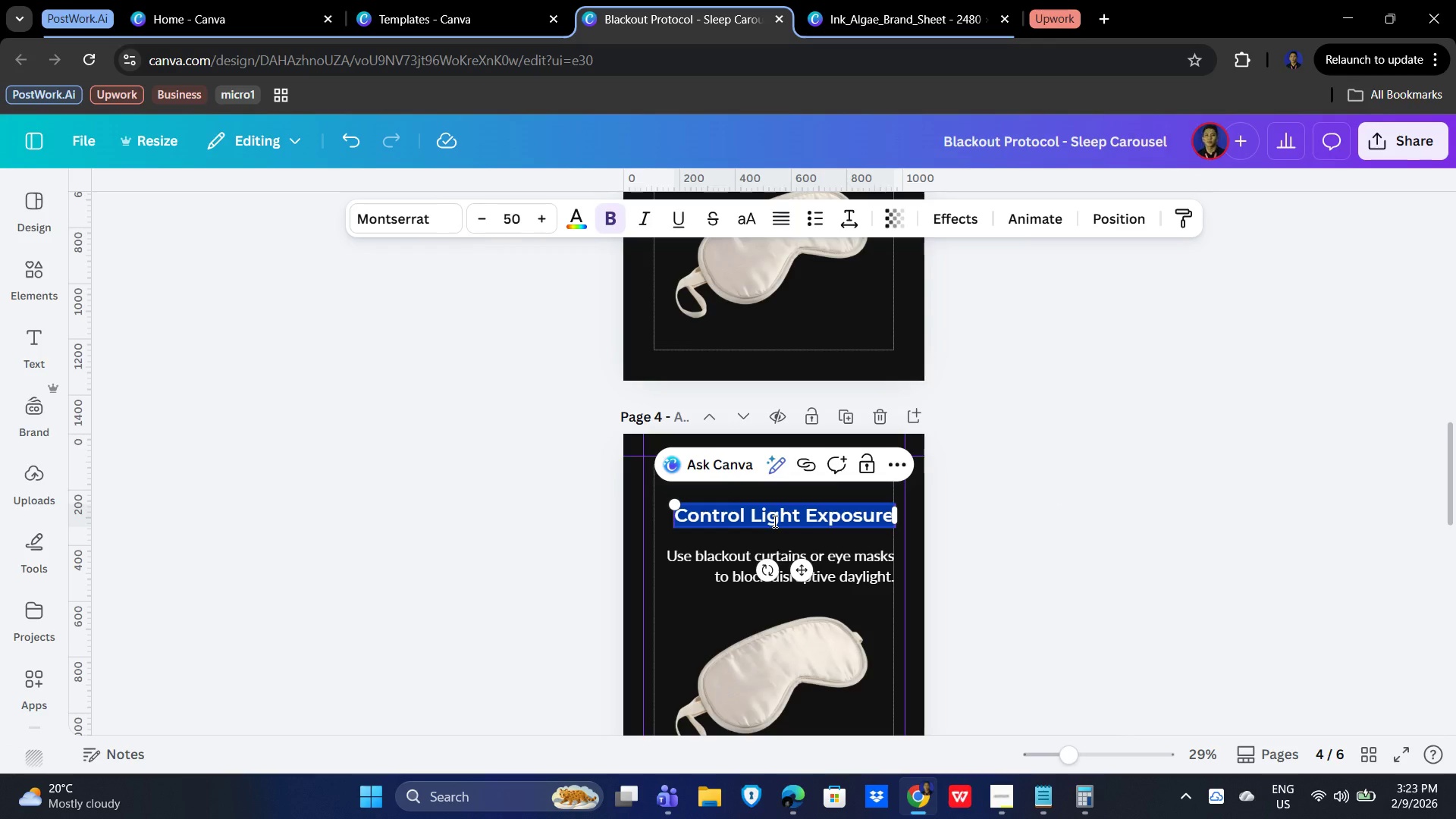 
type(Step 2: Cool Your Room)
 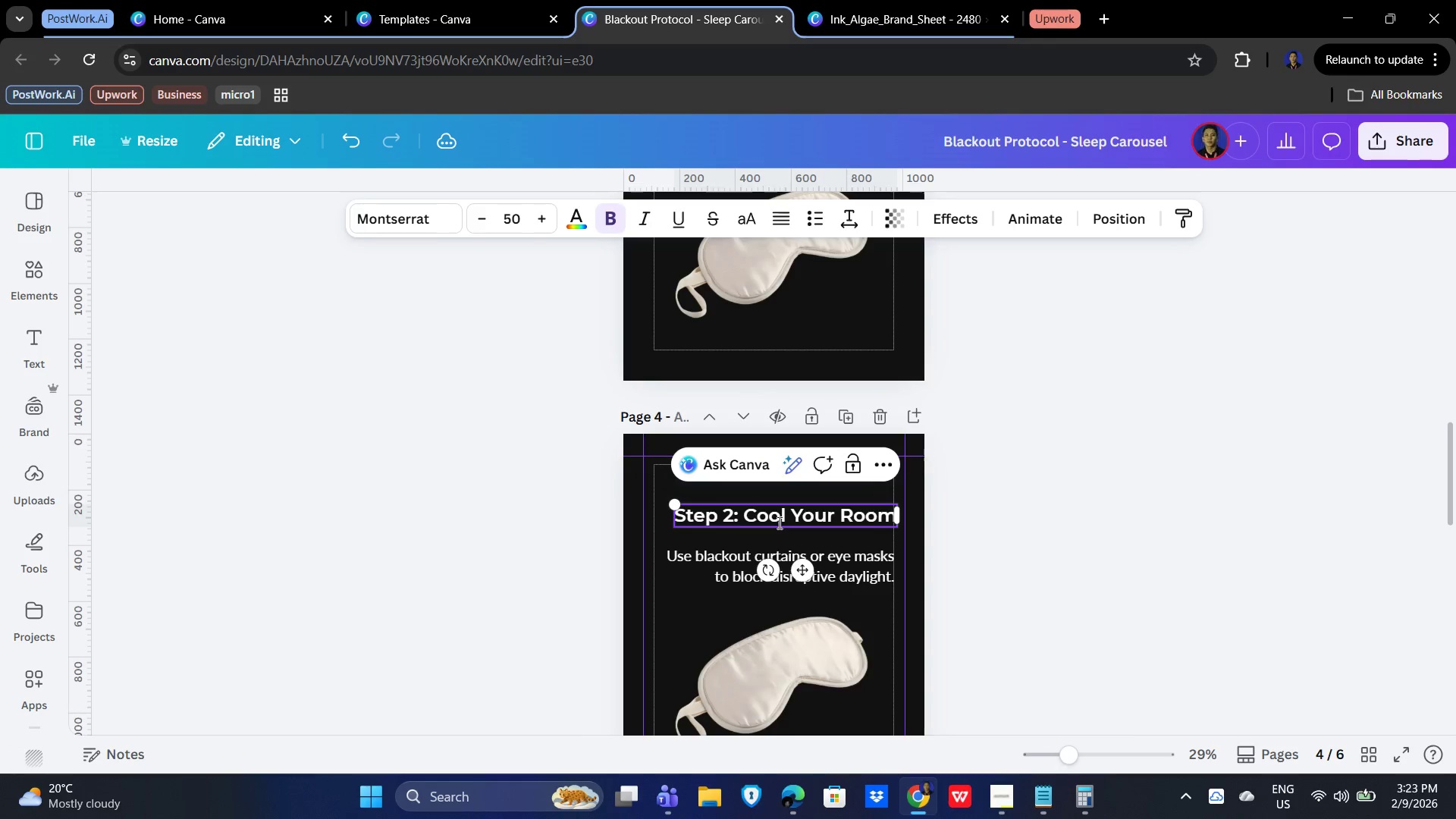 
left_click([1194, 577])
 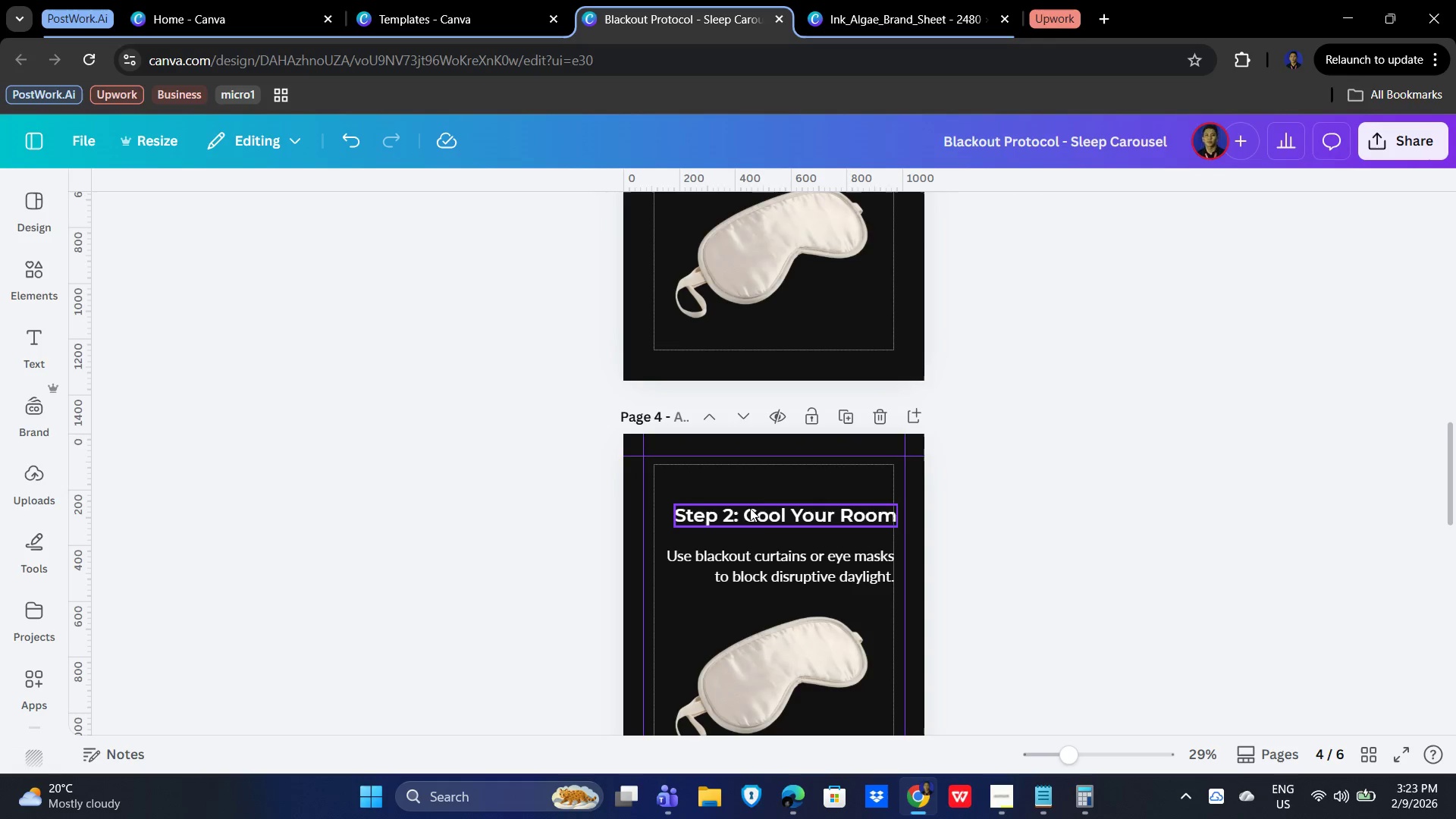 
left_click([752, 517])
 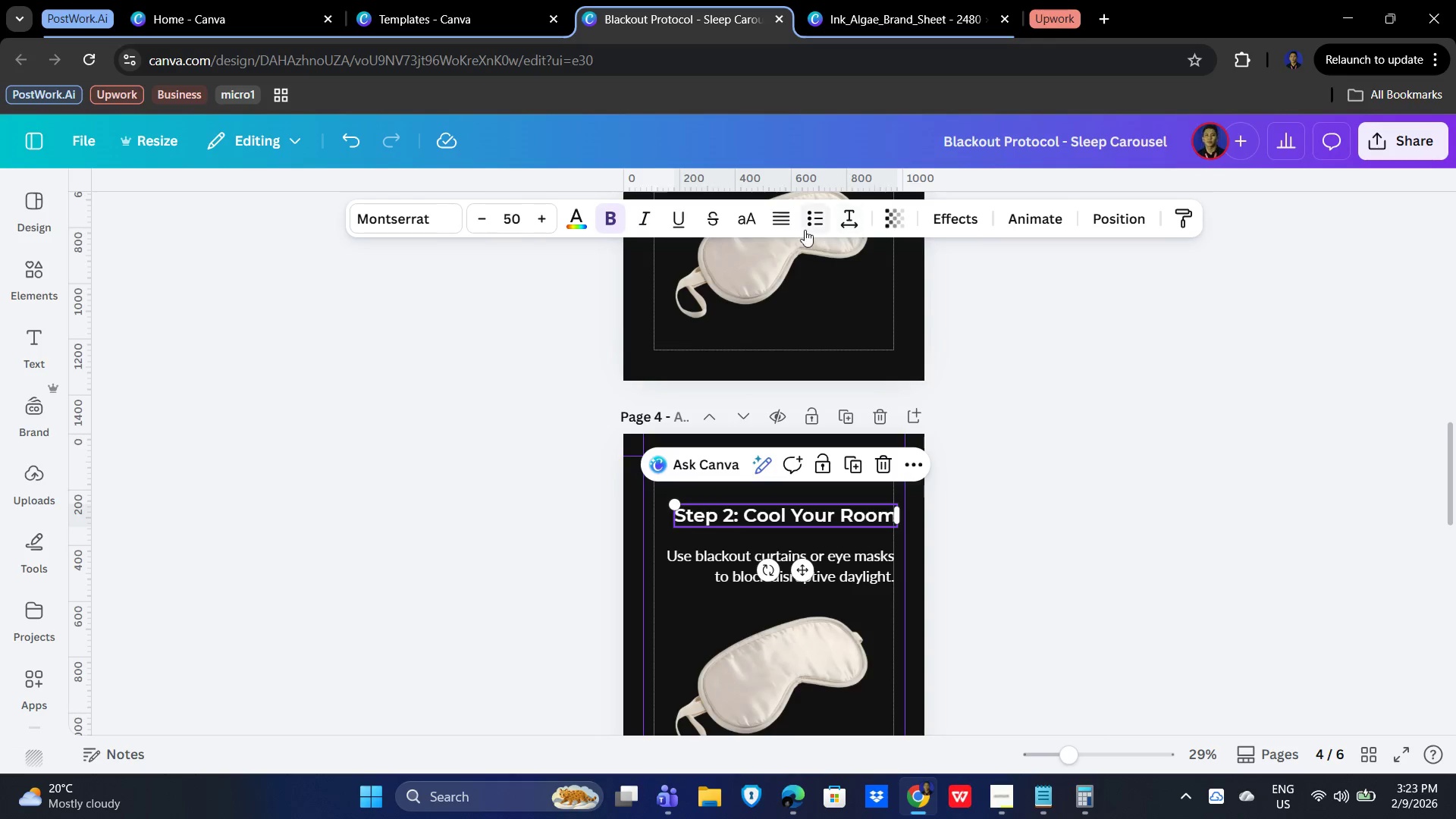 
left_click([783, 220])
 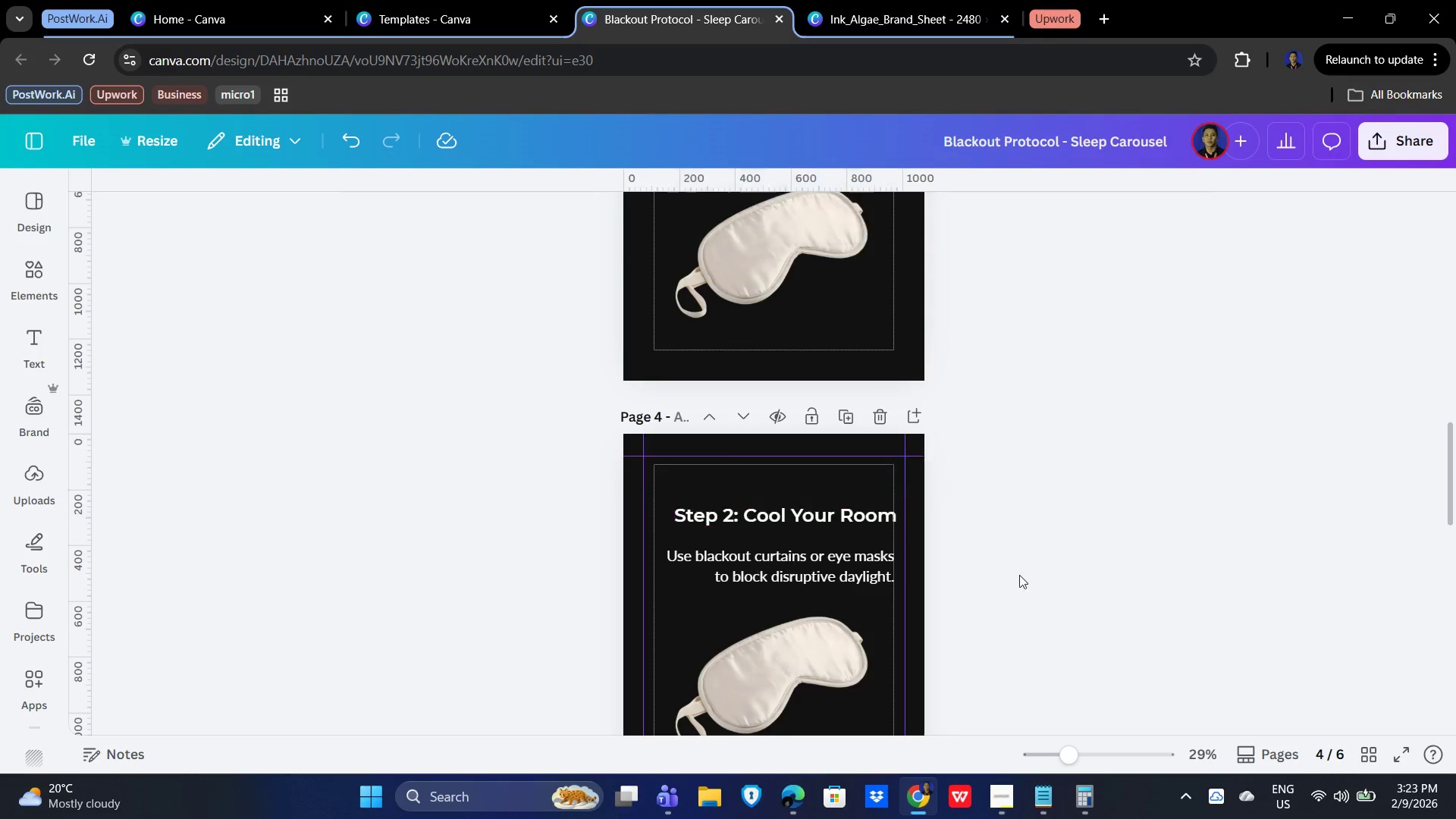 
left_click_drag(start_coordinate=[789, 514], to_coordinate=[769, 637])
 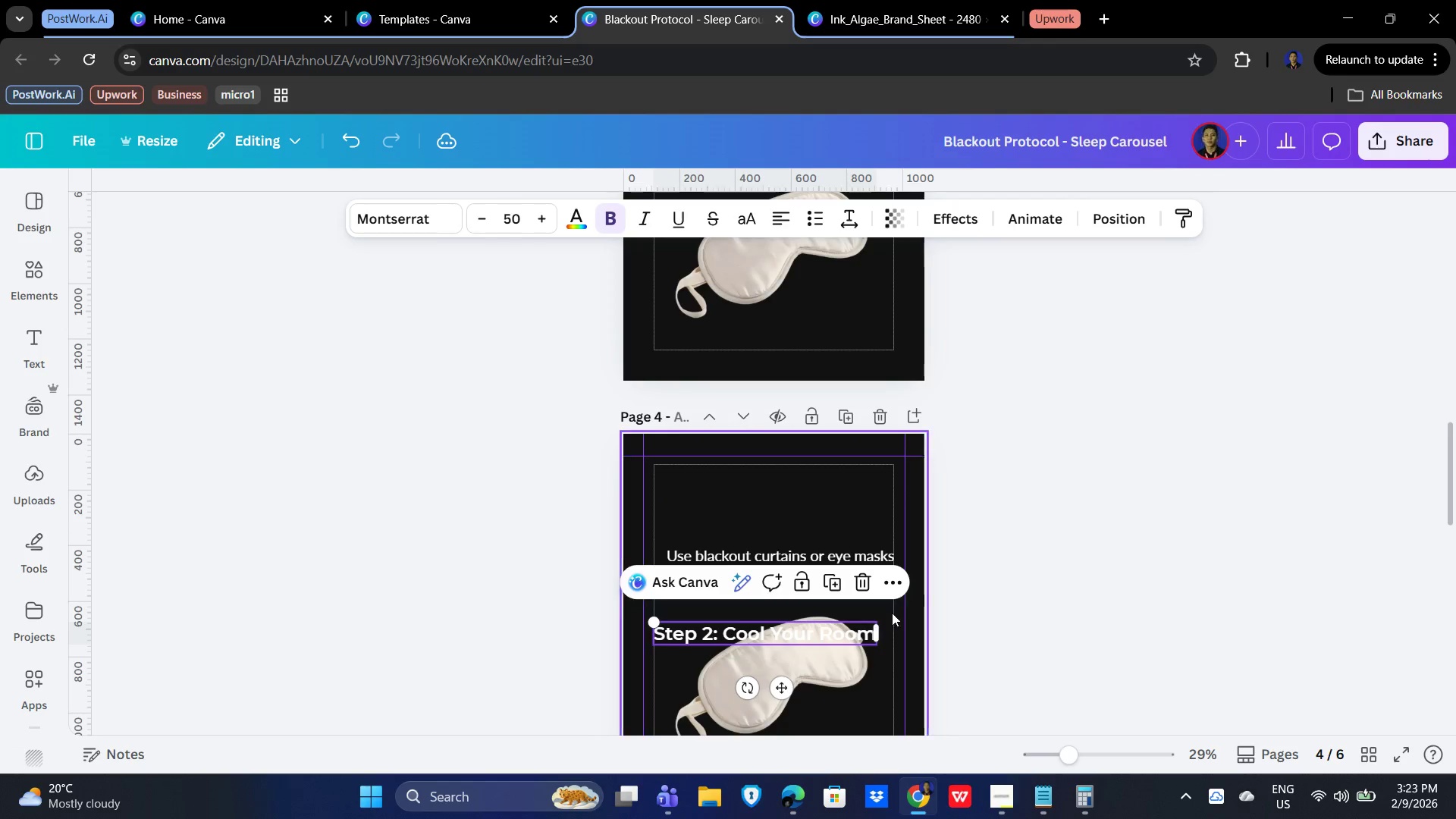 
scroll: coordinate [892, 613], scroll_direction: down, amount: 3.0
 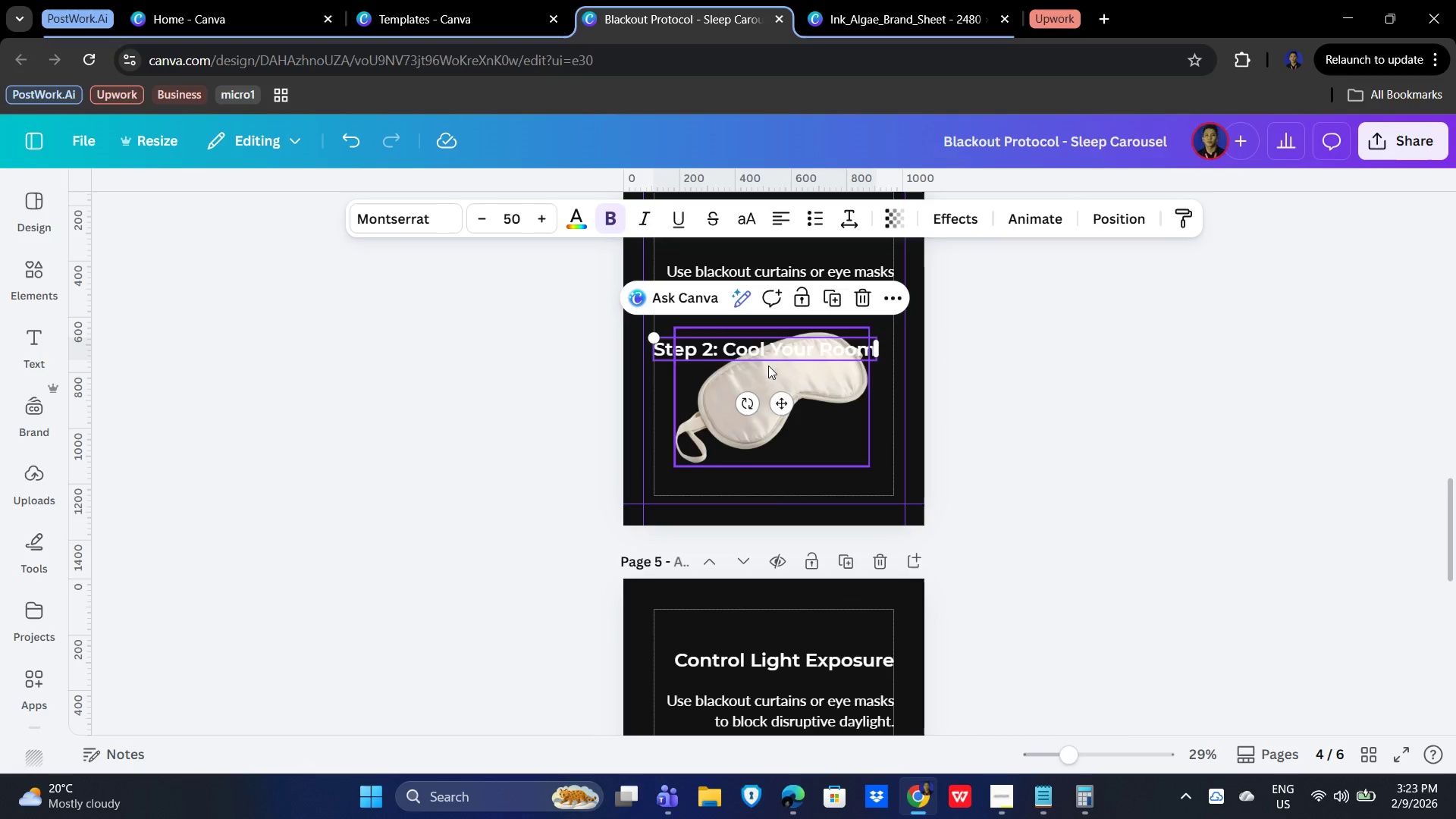 
left_click_drag(start_coordinate=[761, 348], to_coordinate=[764, 246])
 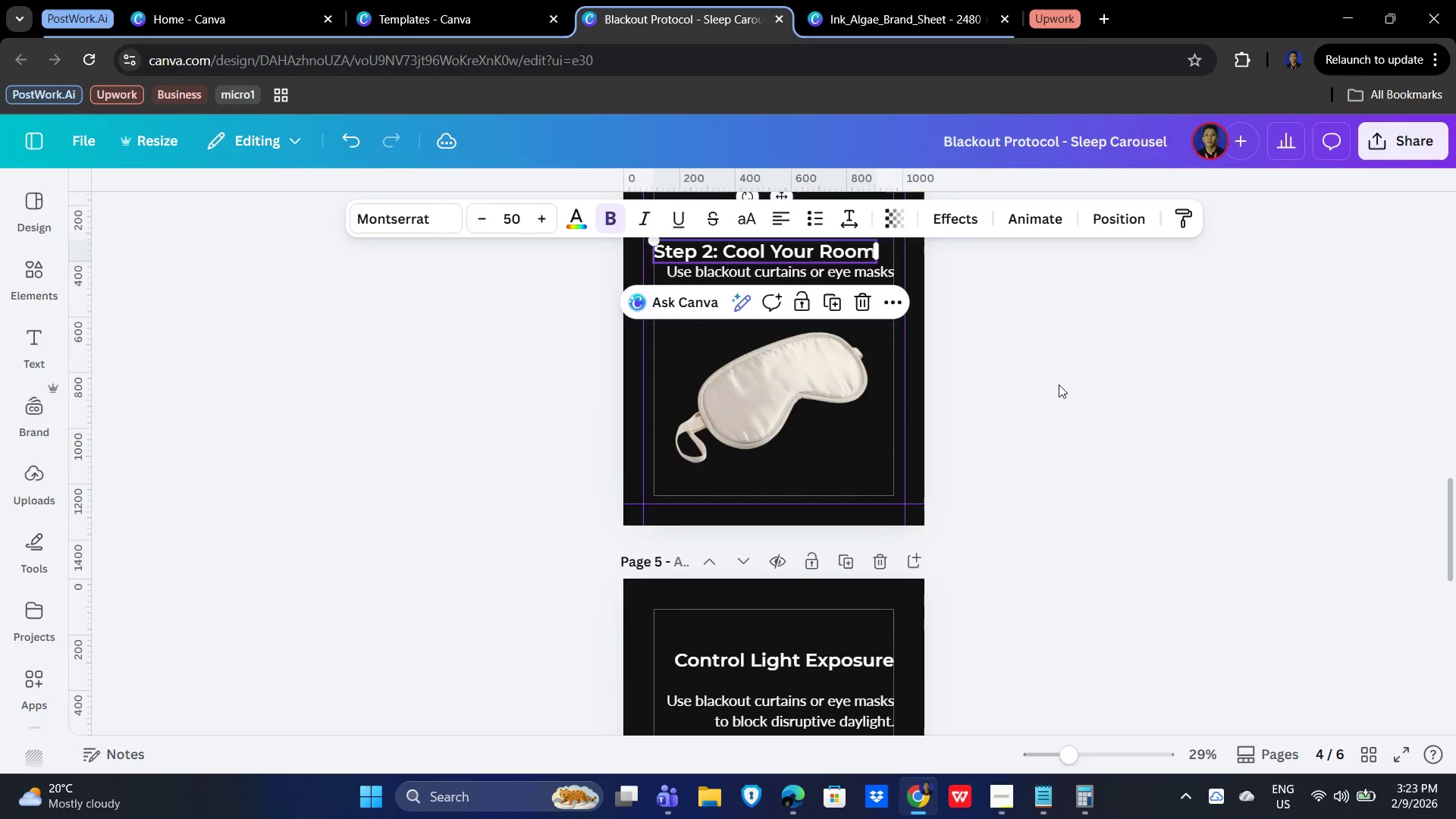 
scroll: coordinate [1060, 412], scroll_direction: up, amount: 2.0
 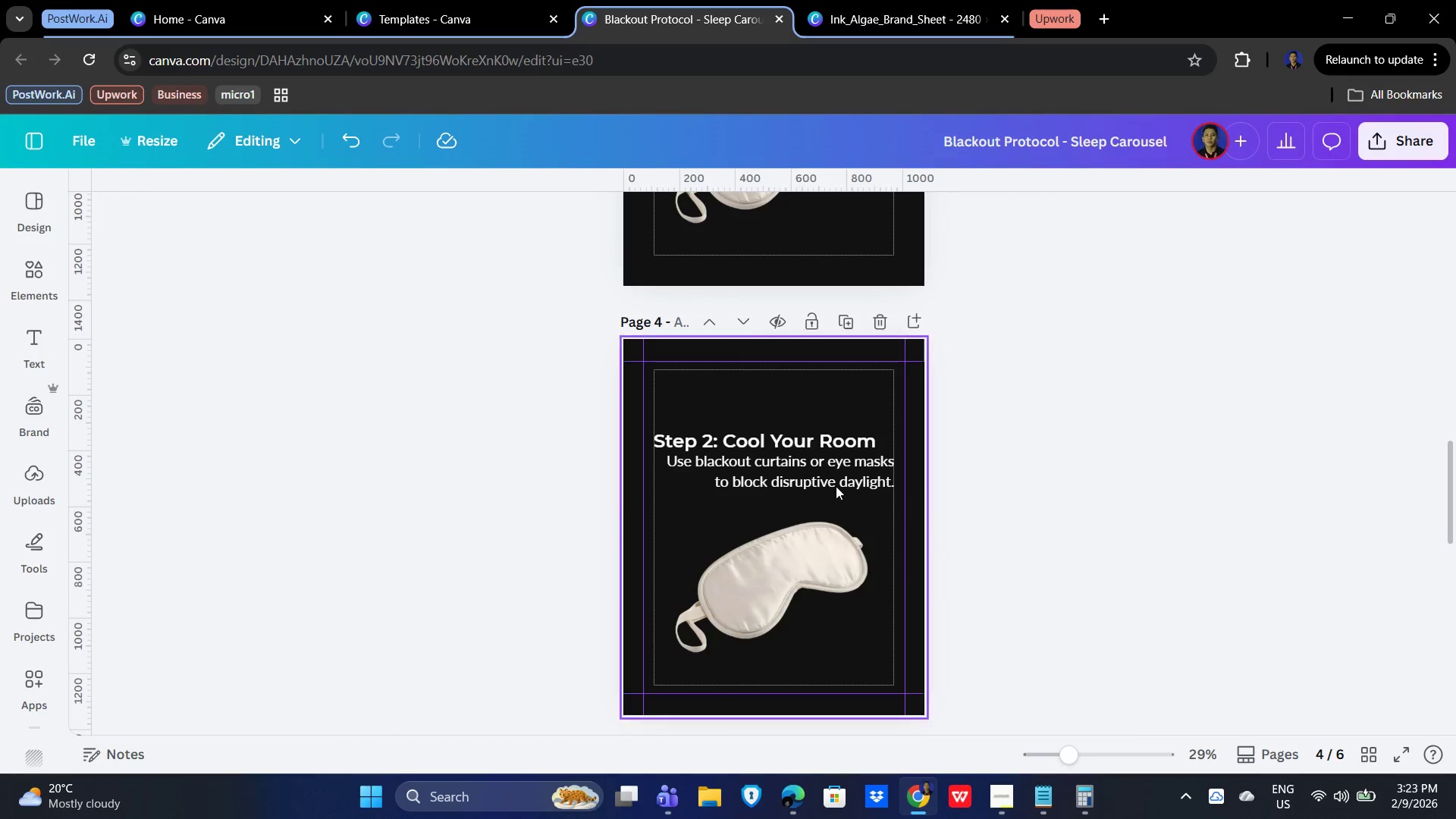 
left_click([801, 473])
 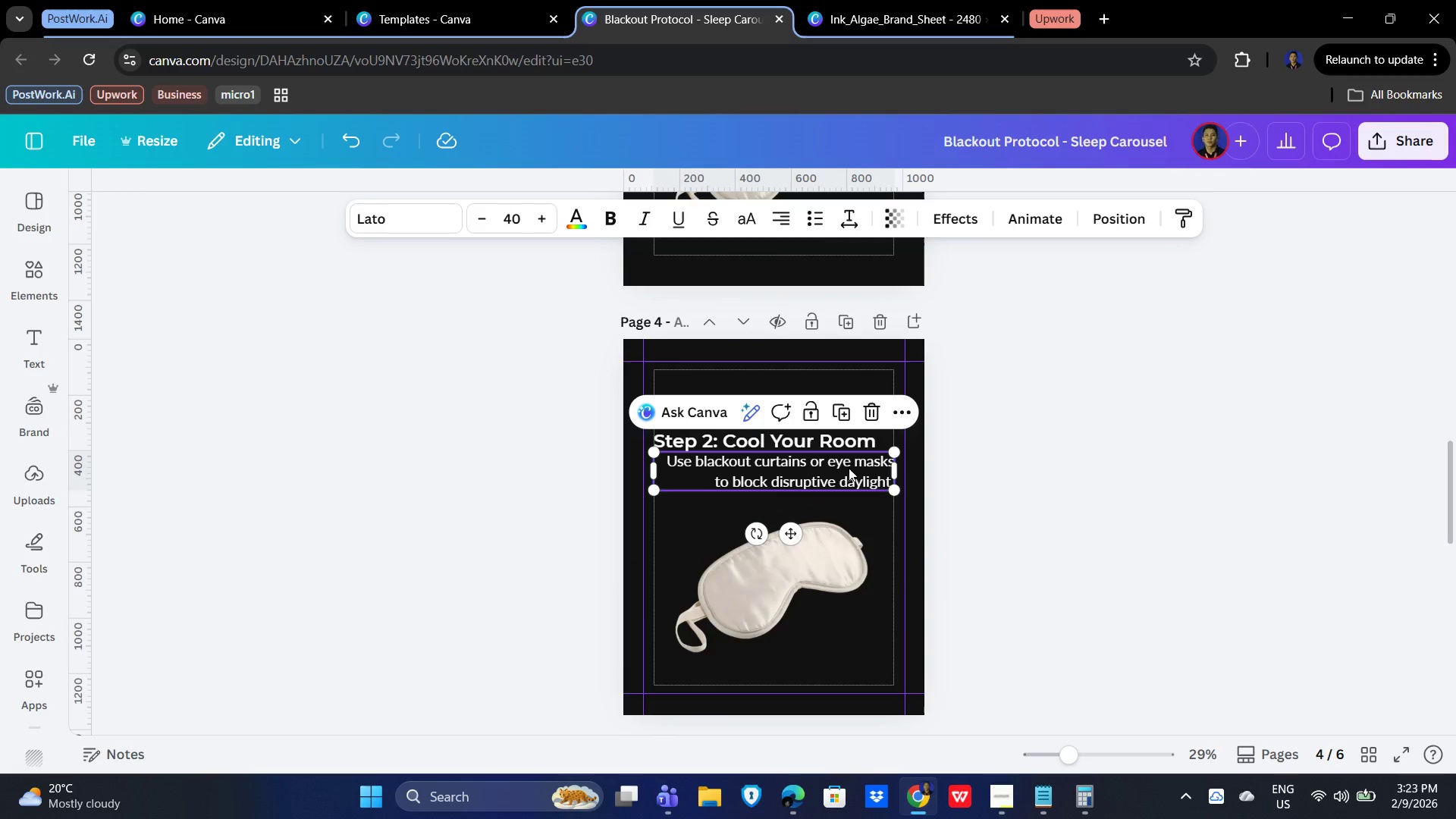 
left_click_drag(start_coordinate=[849, 468], to_coordinate=[849, 474])
 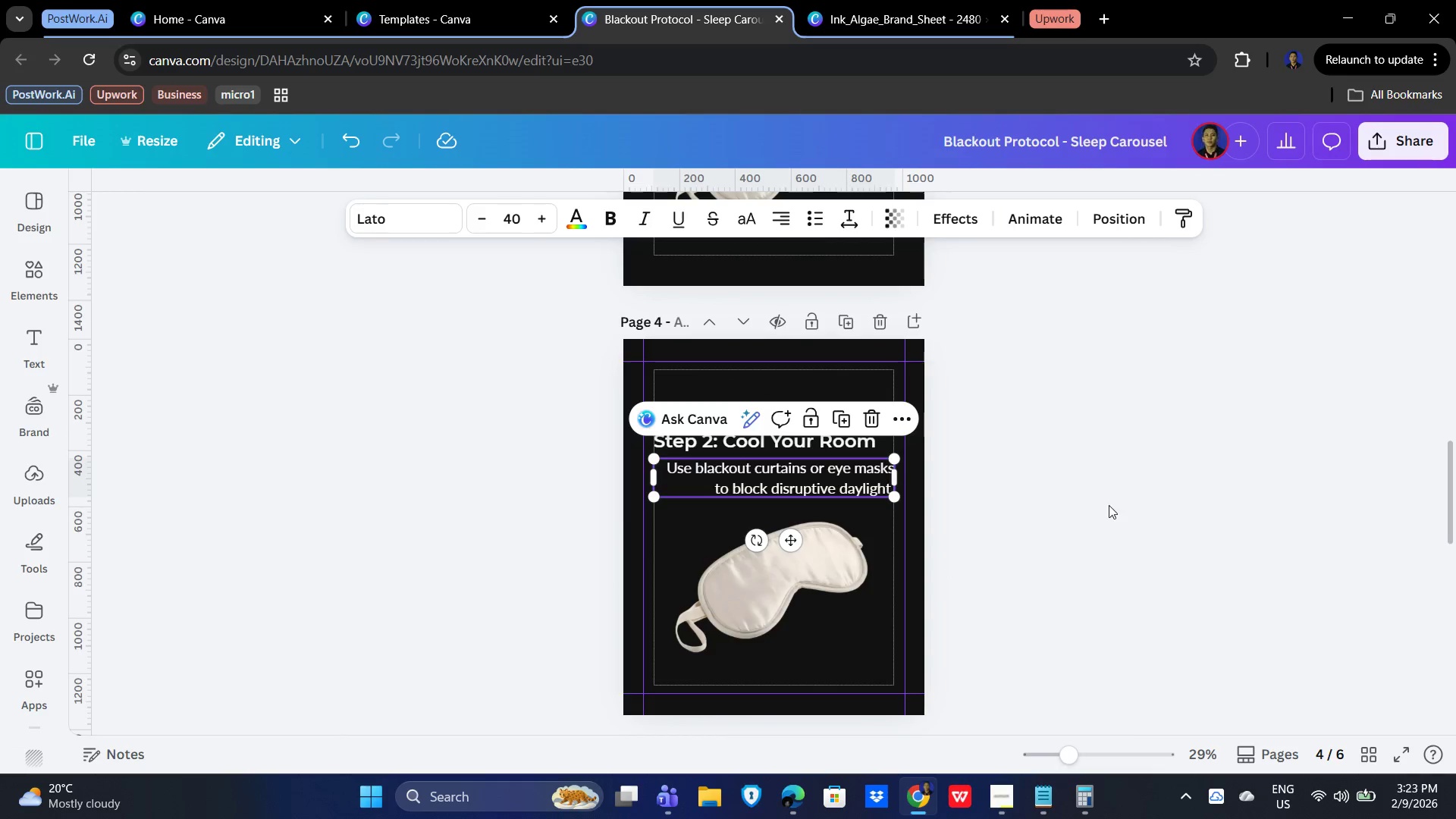 
left_click([1109, 505])
 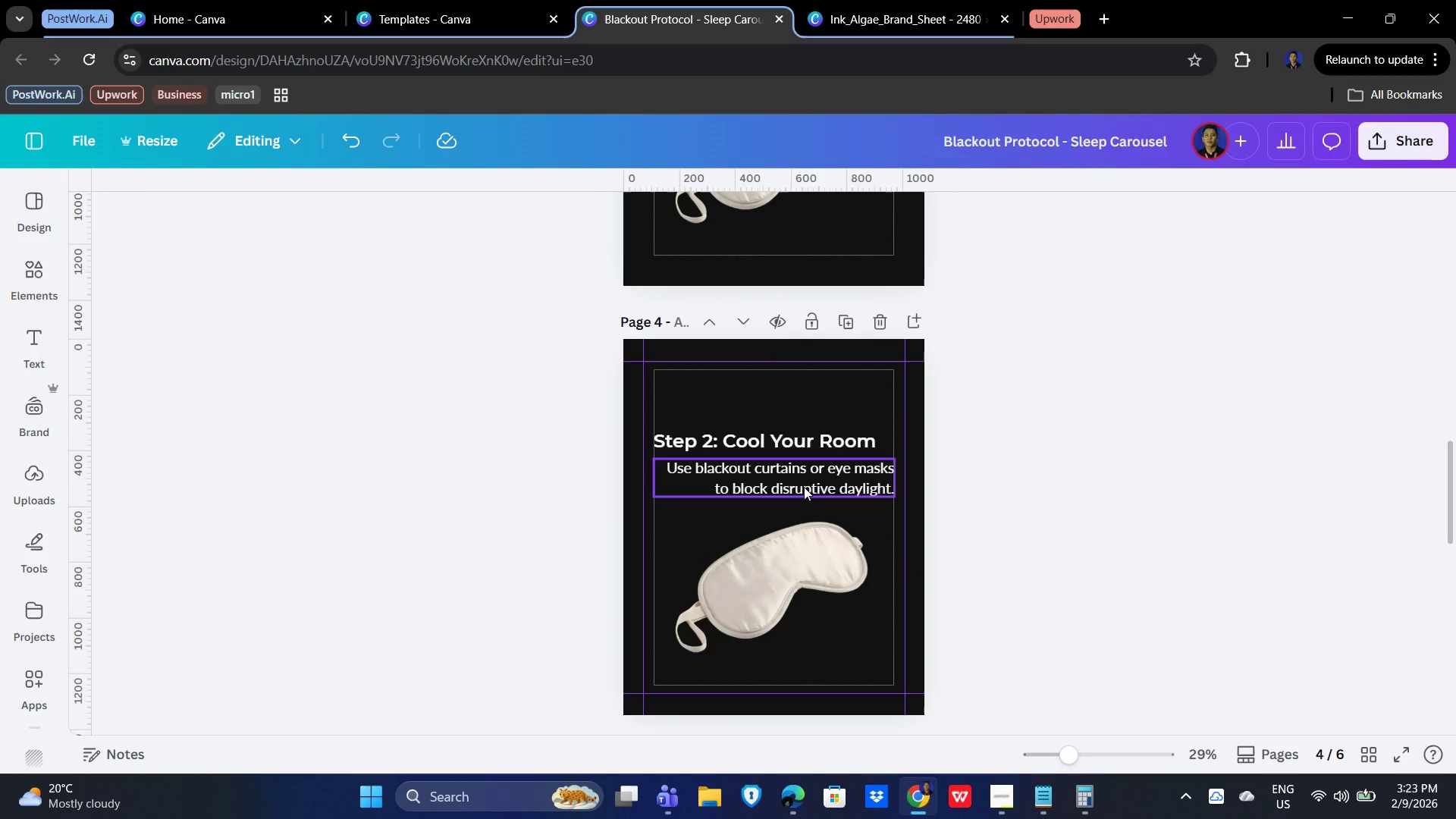 
double_click([804, 487])
 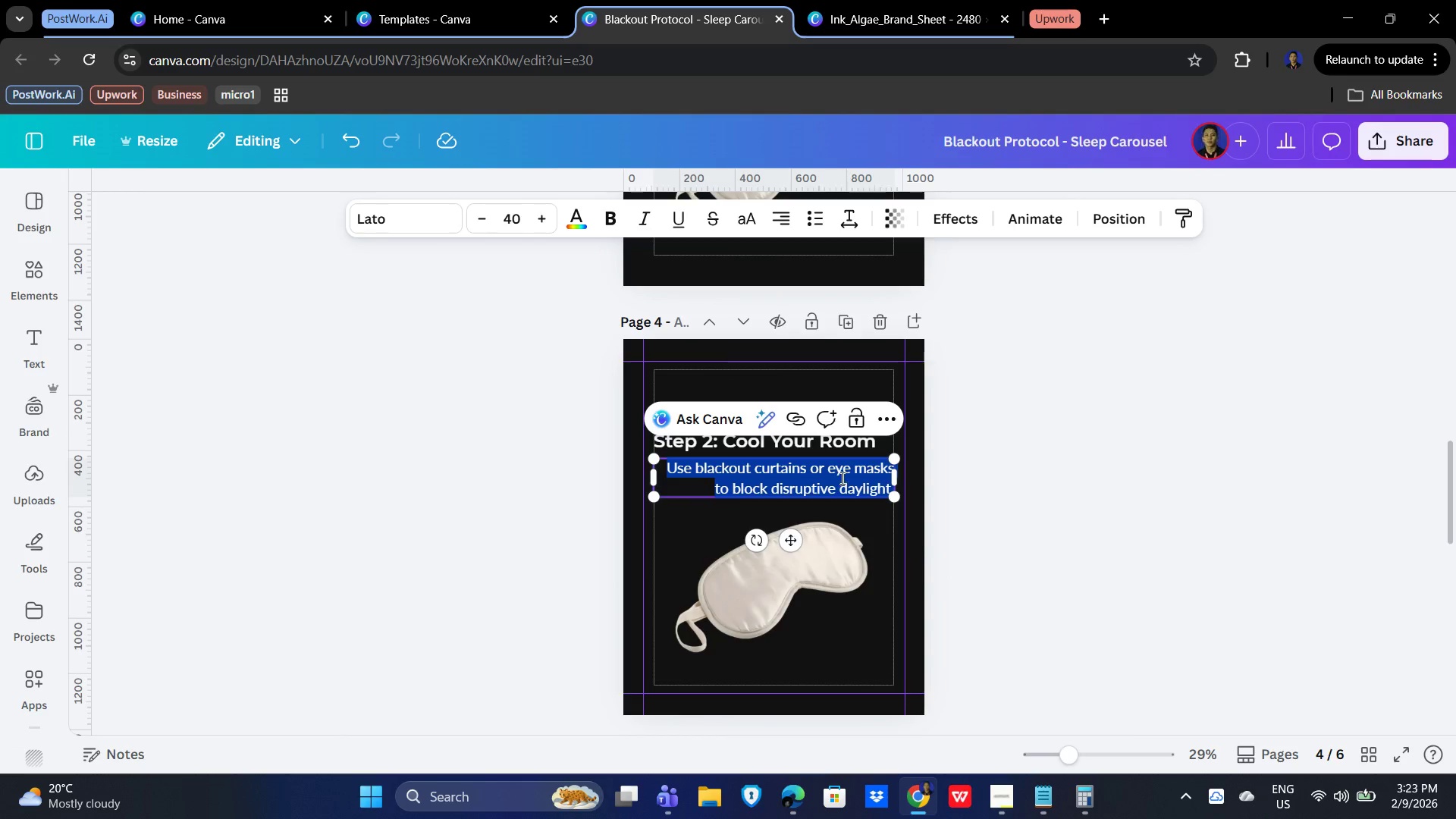 
type(Maintain 65-68)
 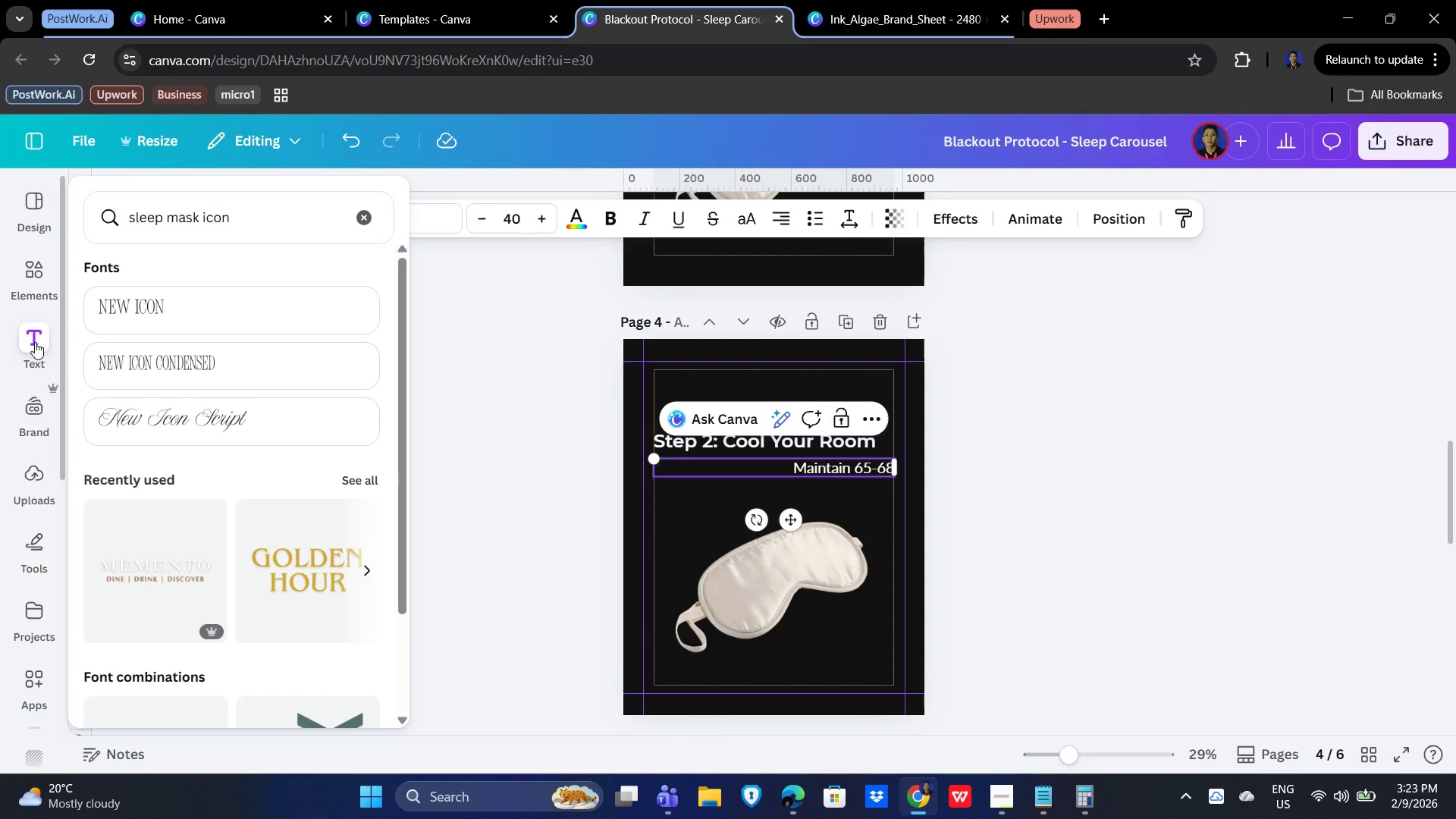 
wait(15.09)
 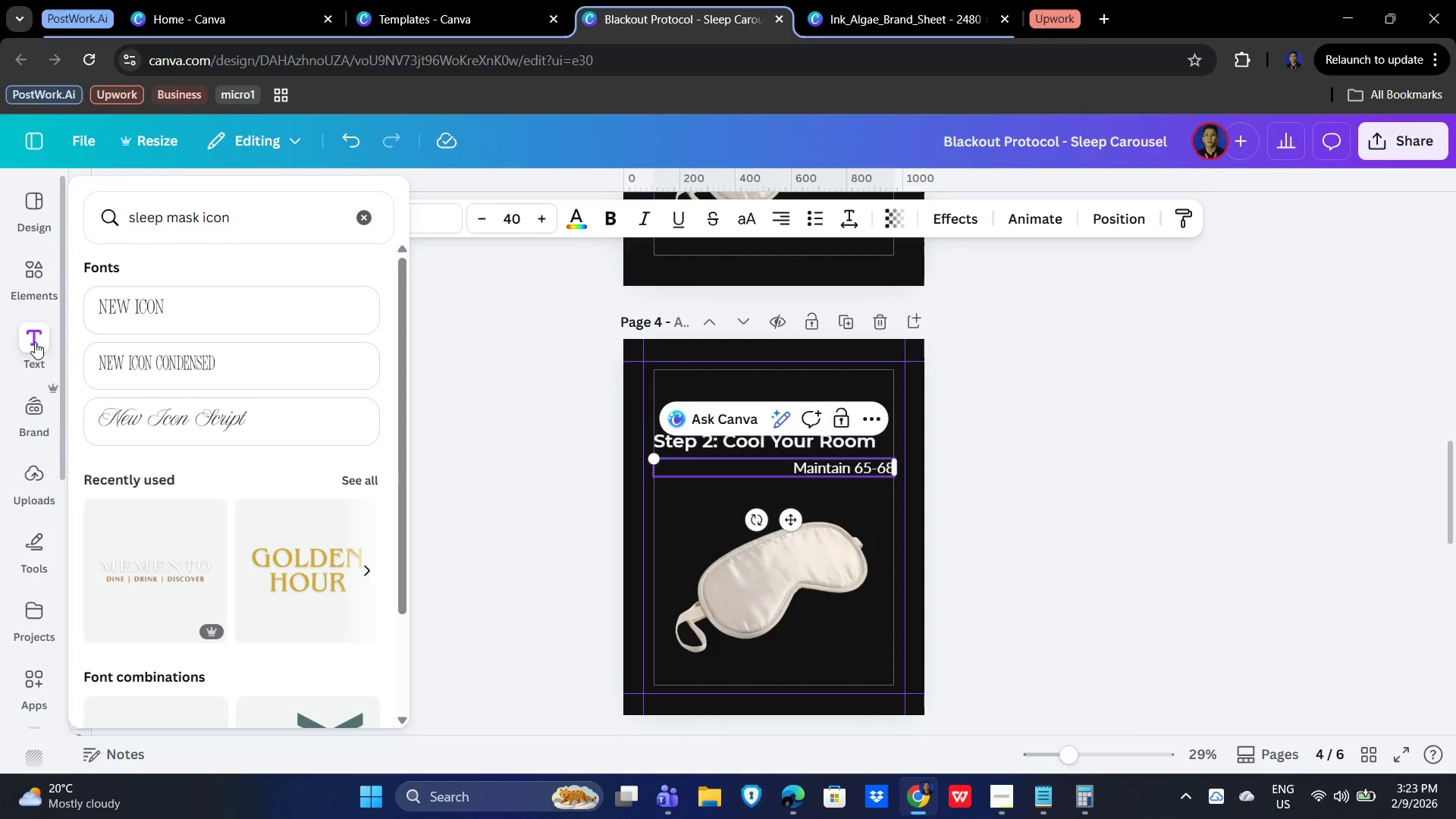 
double_click([1122, 510])
 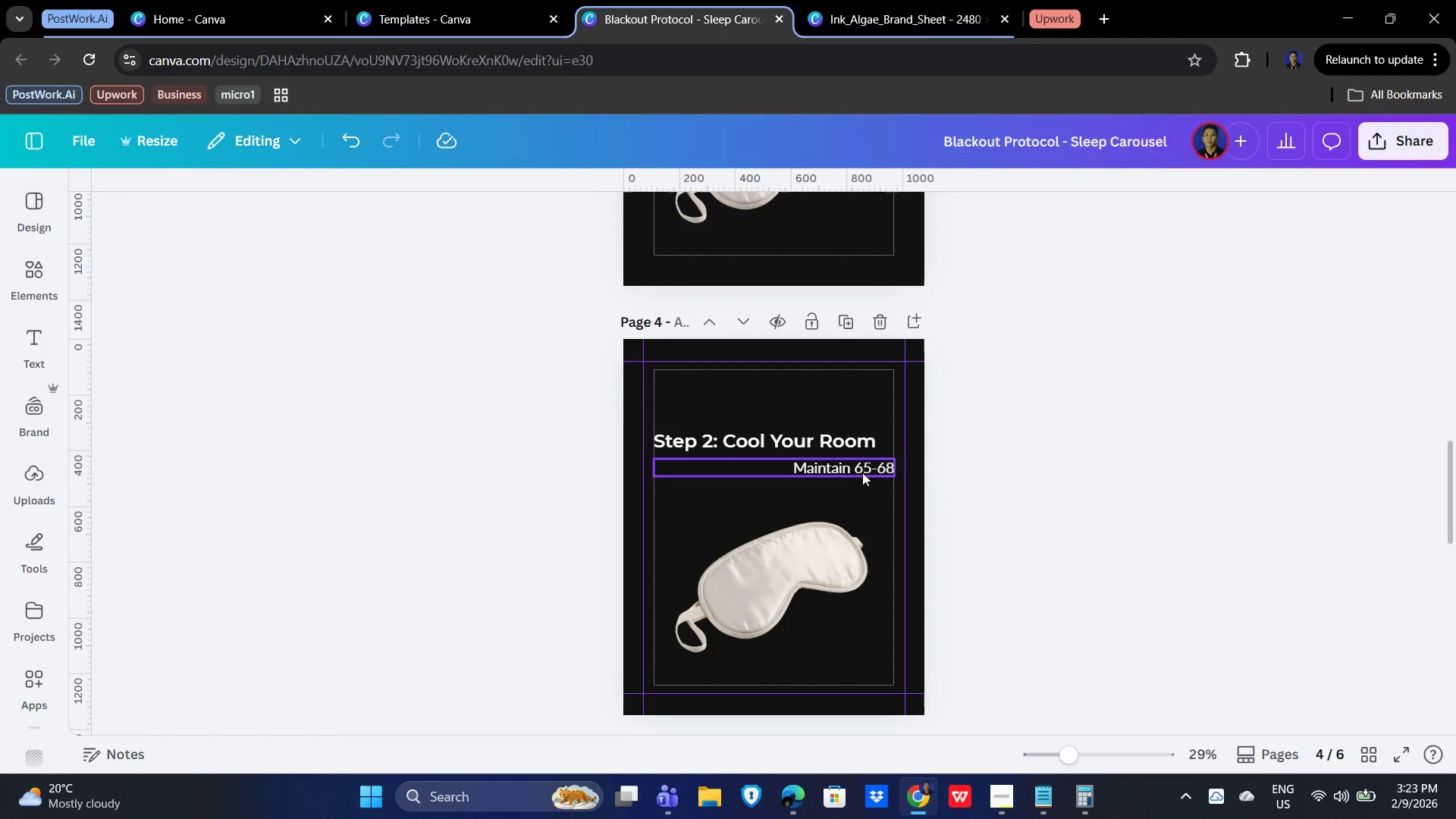 
double_click([862, 472])
 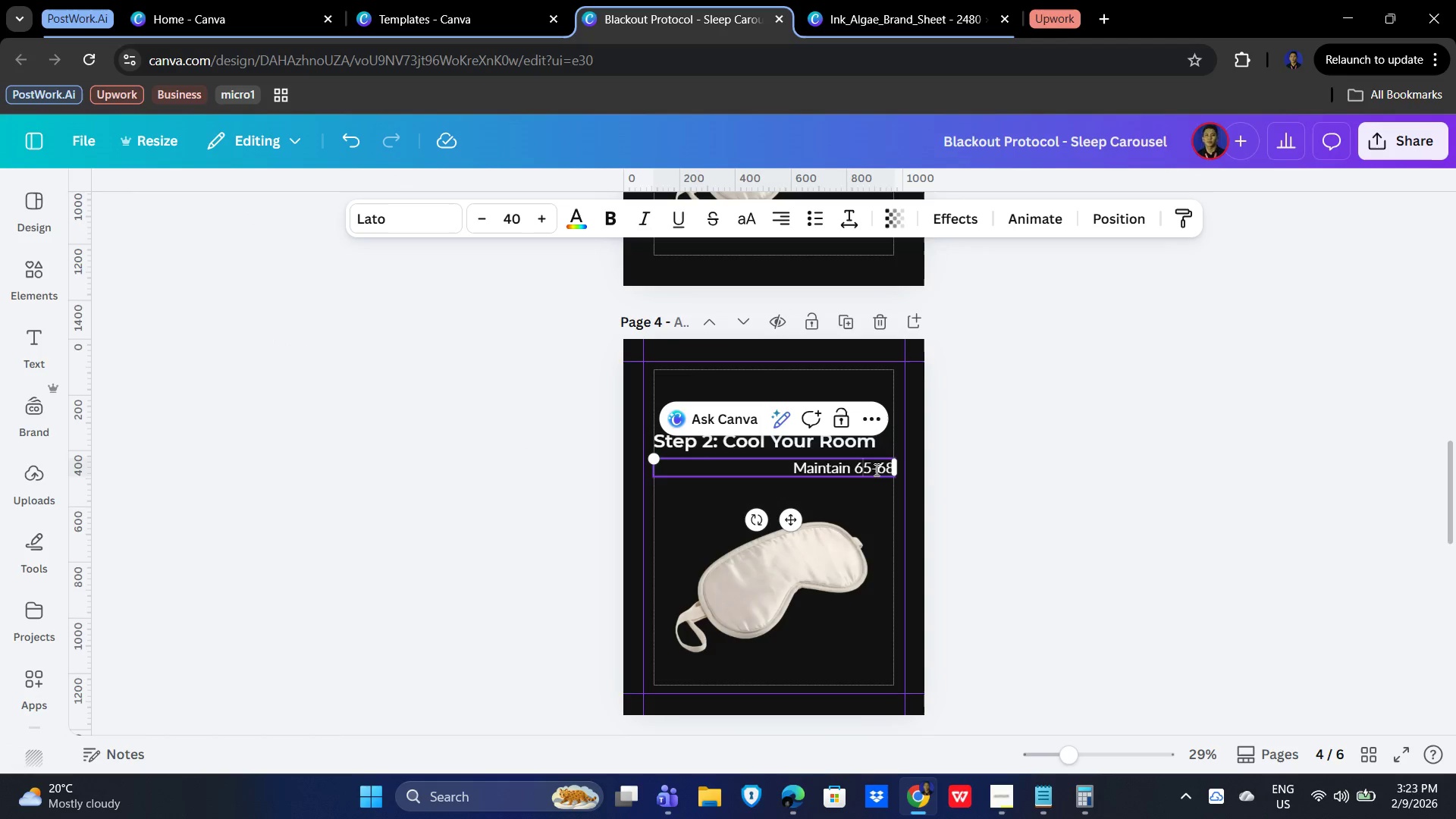 
triple_click([875, 469])
 